 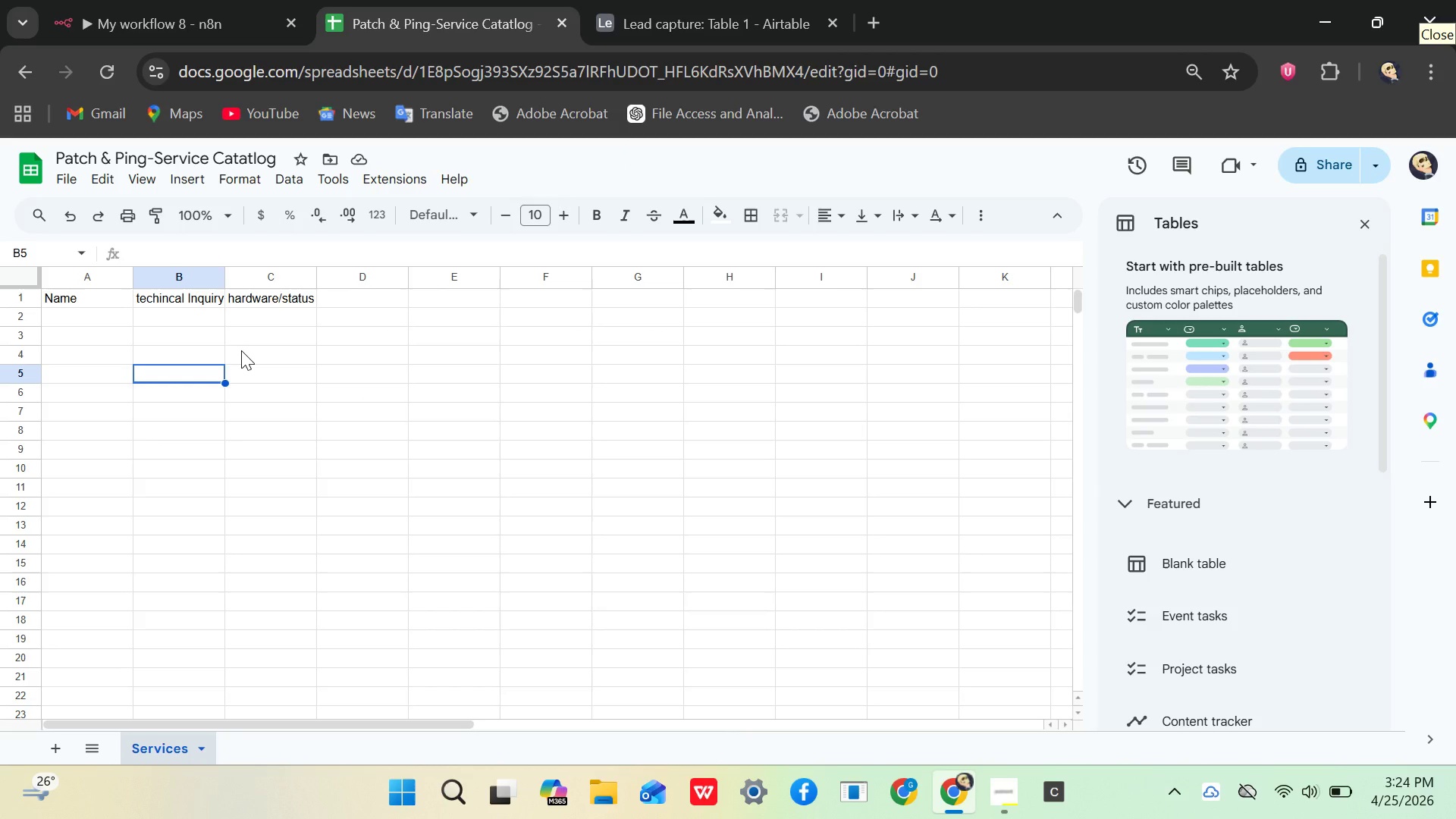 
left_click([96, 297])
 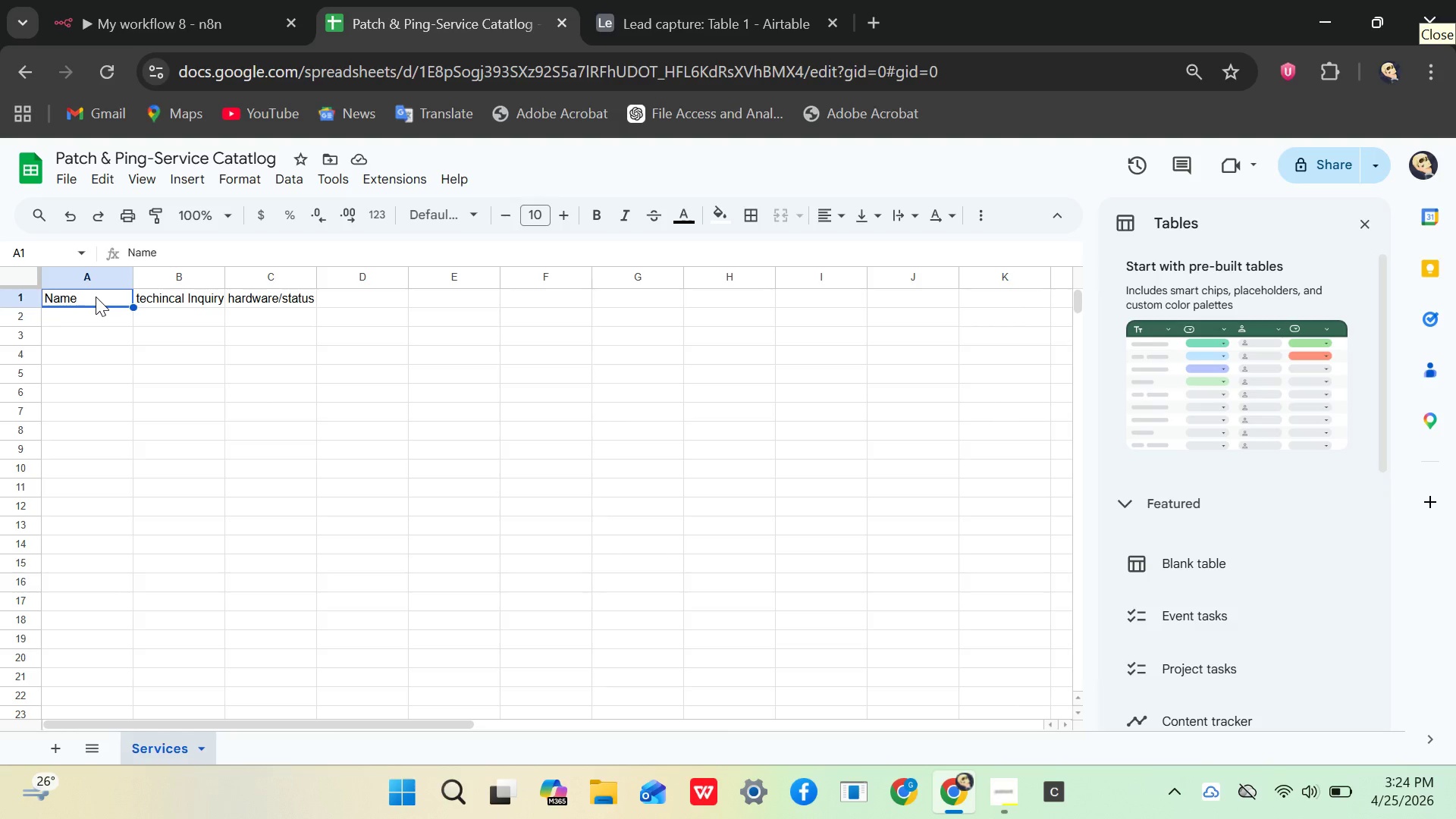 
key(Backspace)
type(a)
key(Backspace)
type(SAER)
key(Backspace)
key(Backspace)
key(Backspace)
type(ervice Name)
 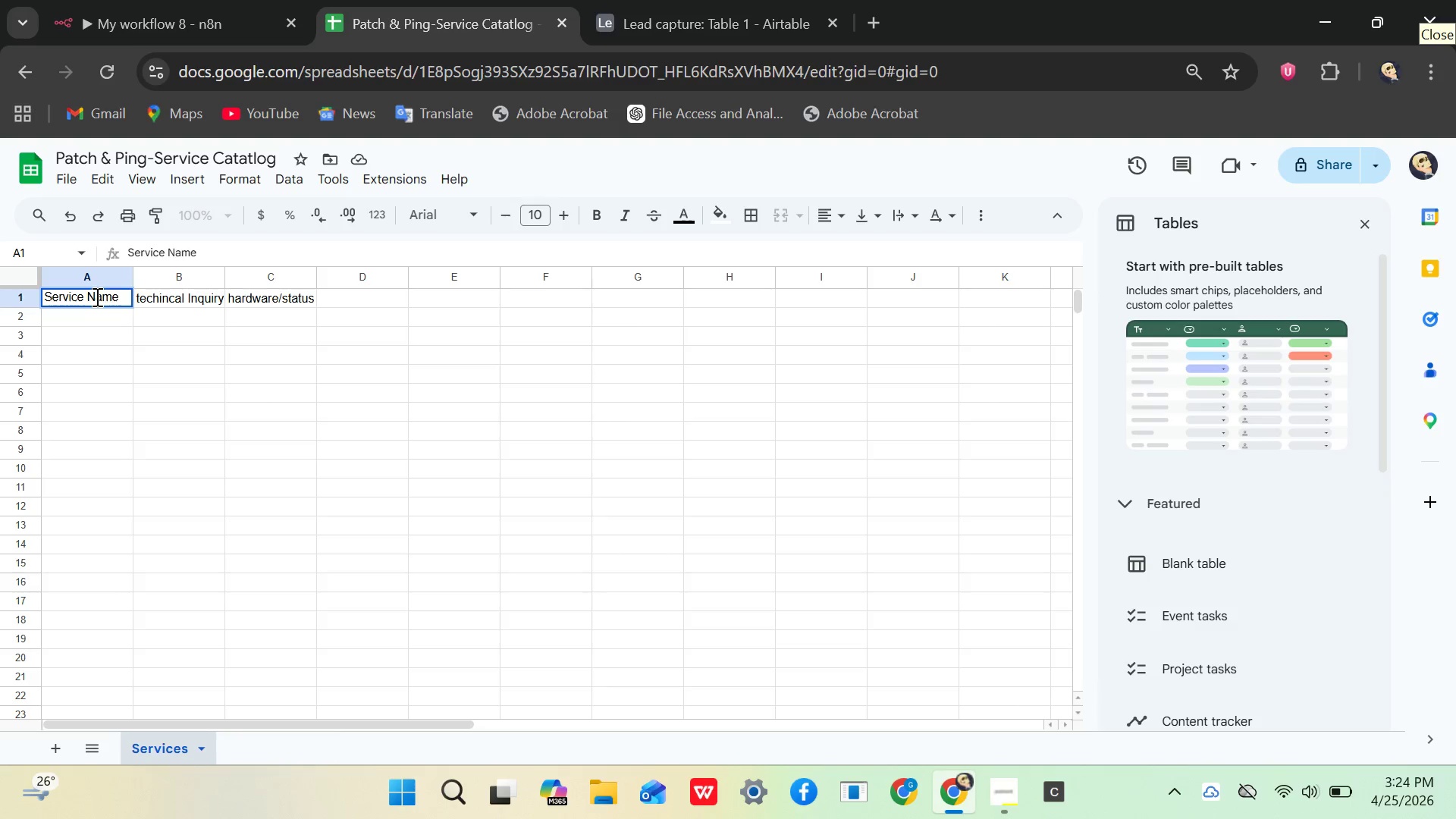 
key(ArrowRight)
 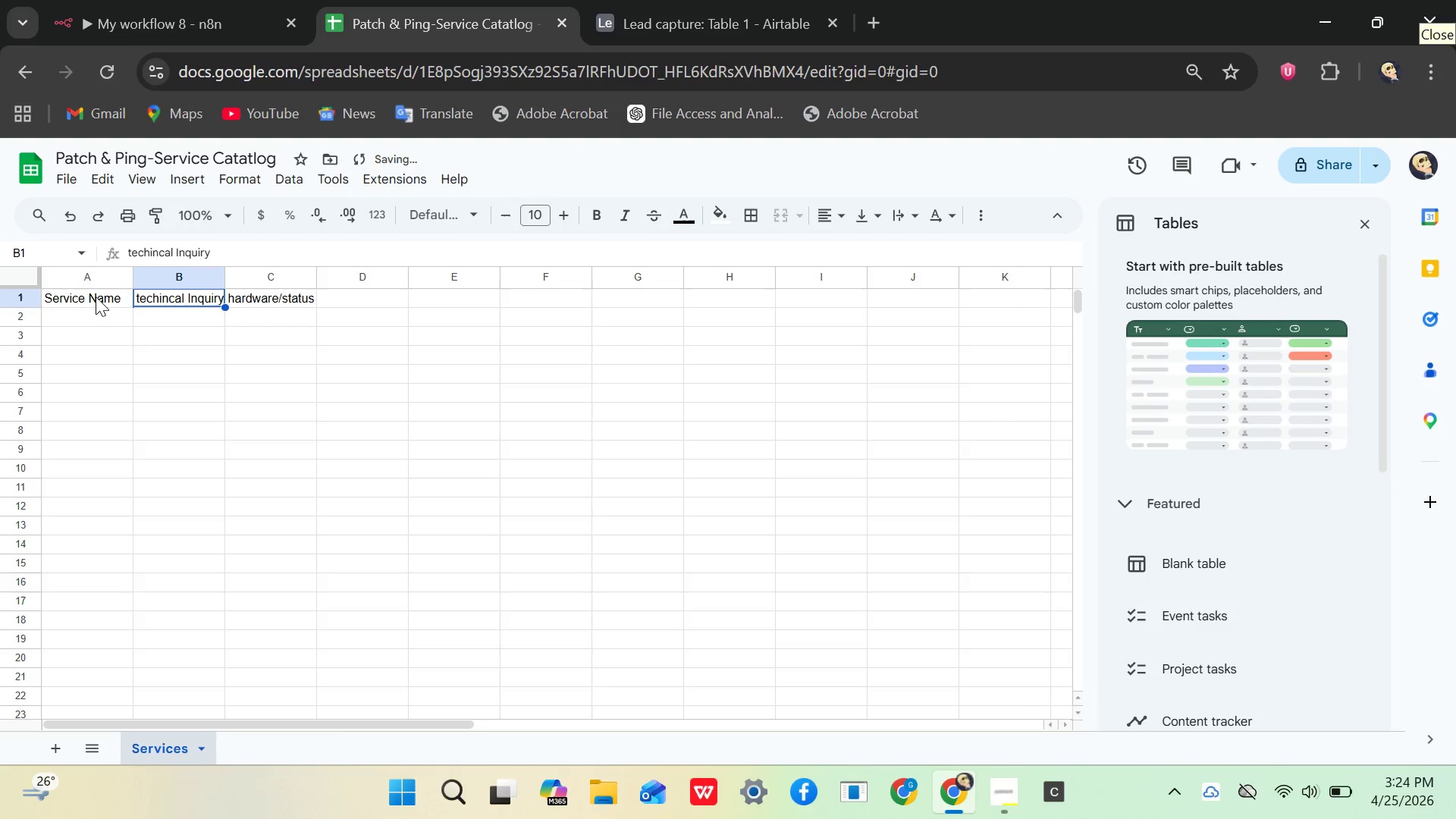 
type(Service ID)
 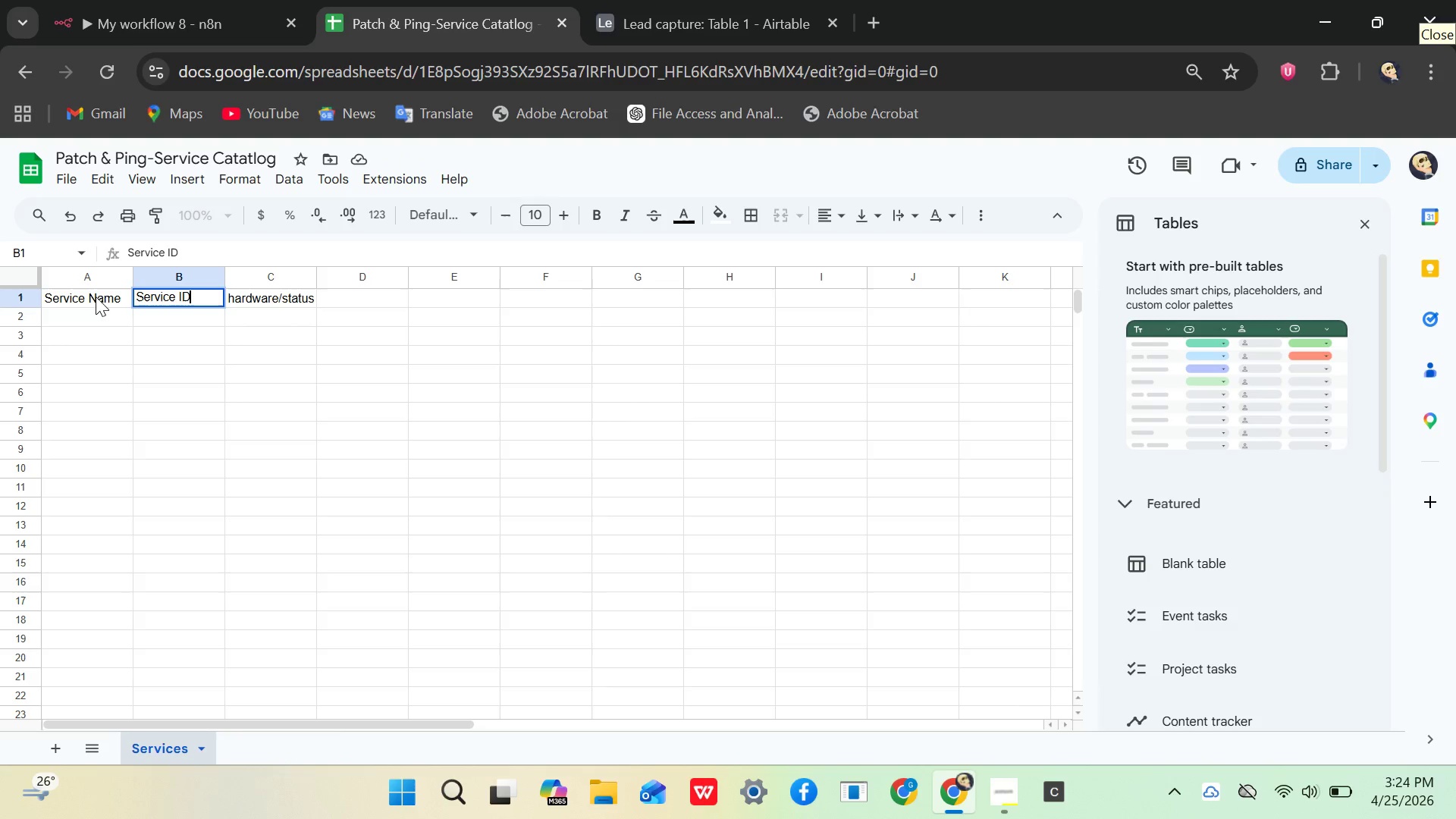 
key(ArrowRight)
 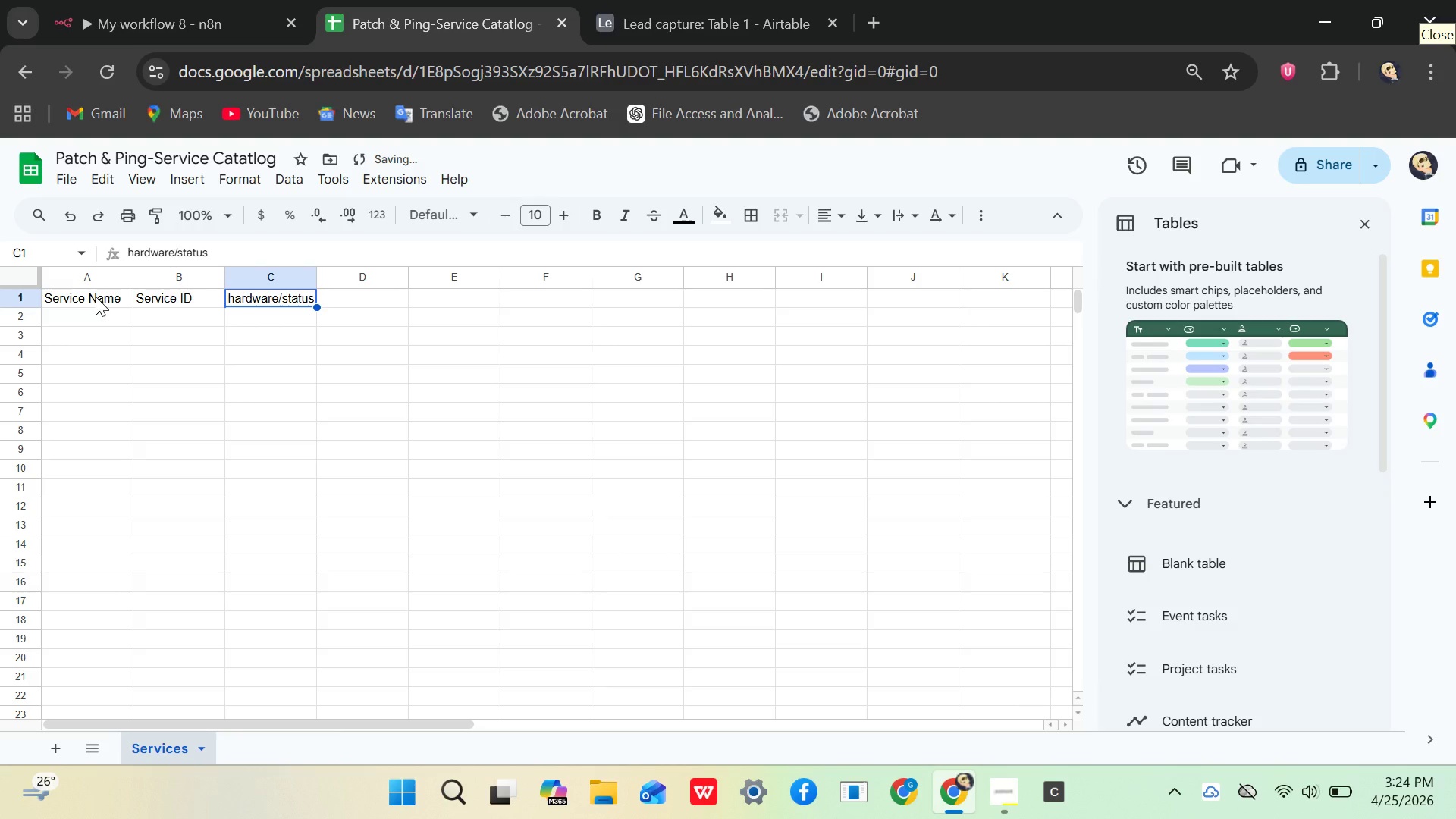 
key(Backspace)
type(Category)
 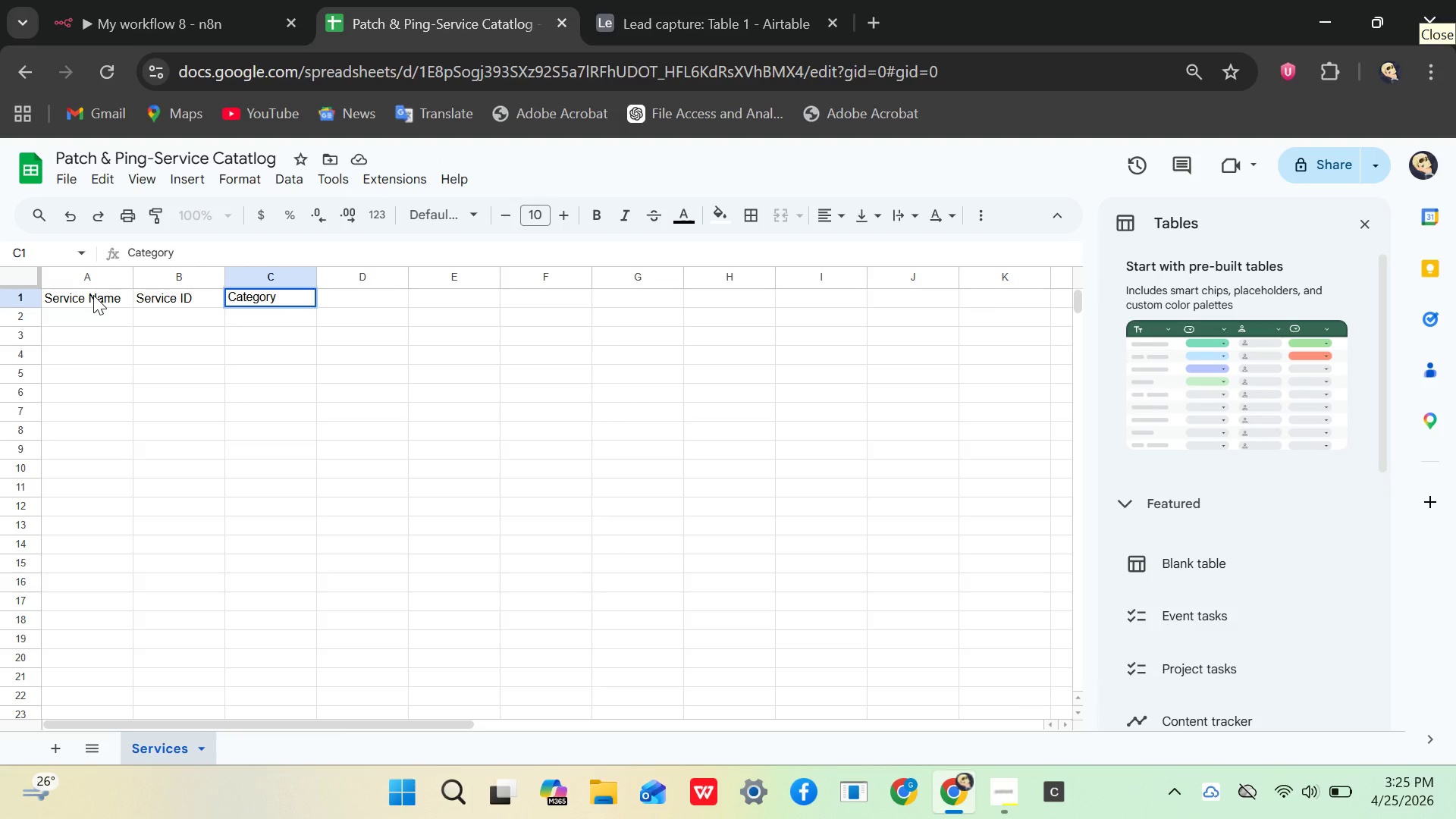 
key(ArrowRight)
 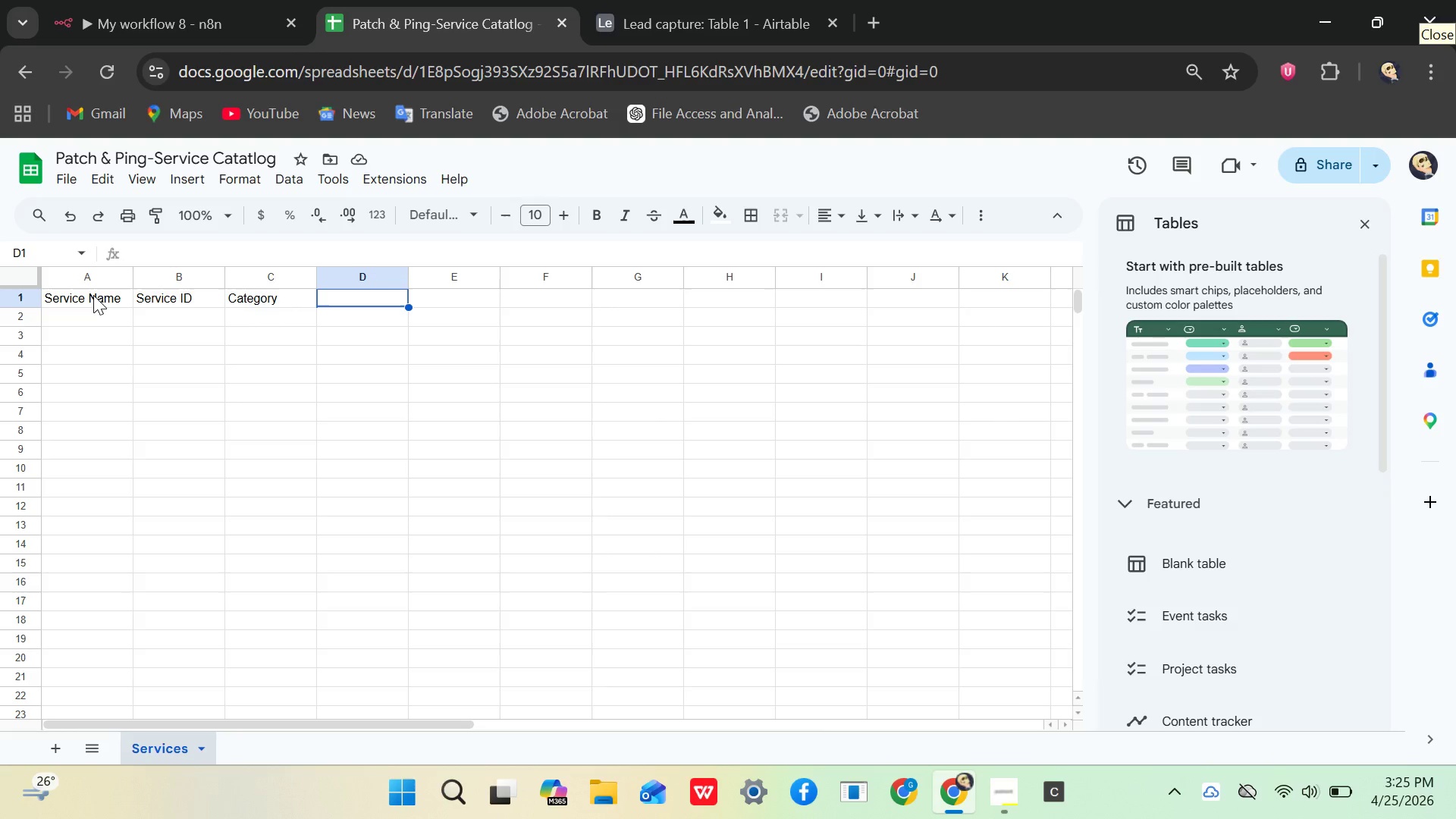 
wait(7.67)
 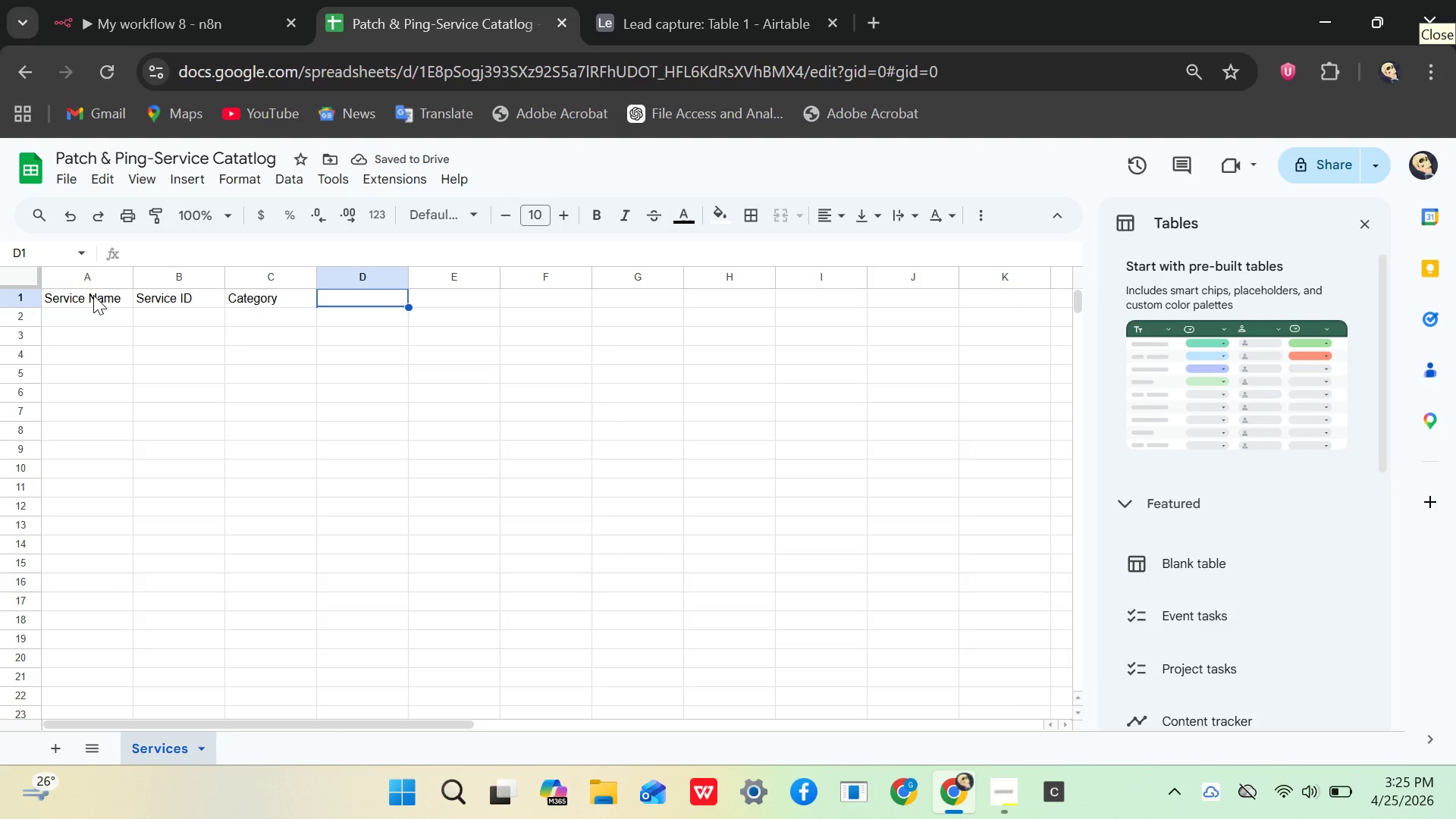 
type(Status)
 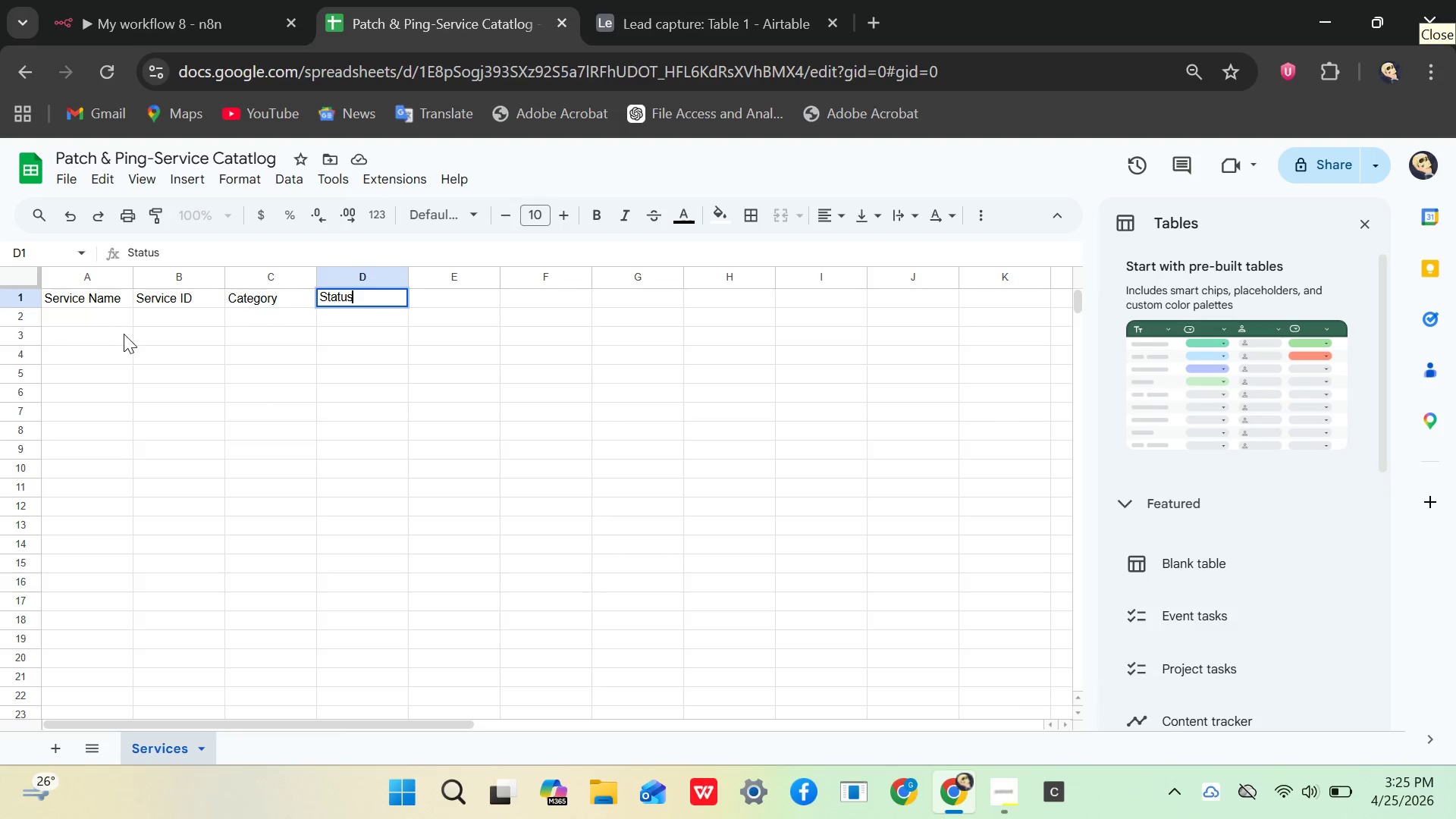 
left_click([123, 333])
 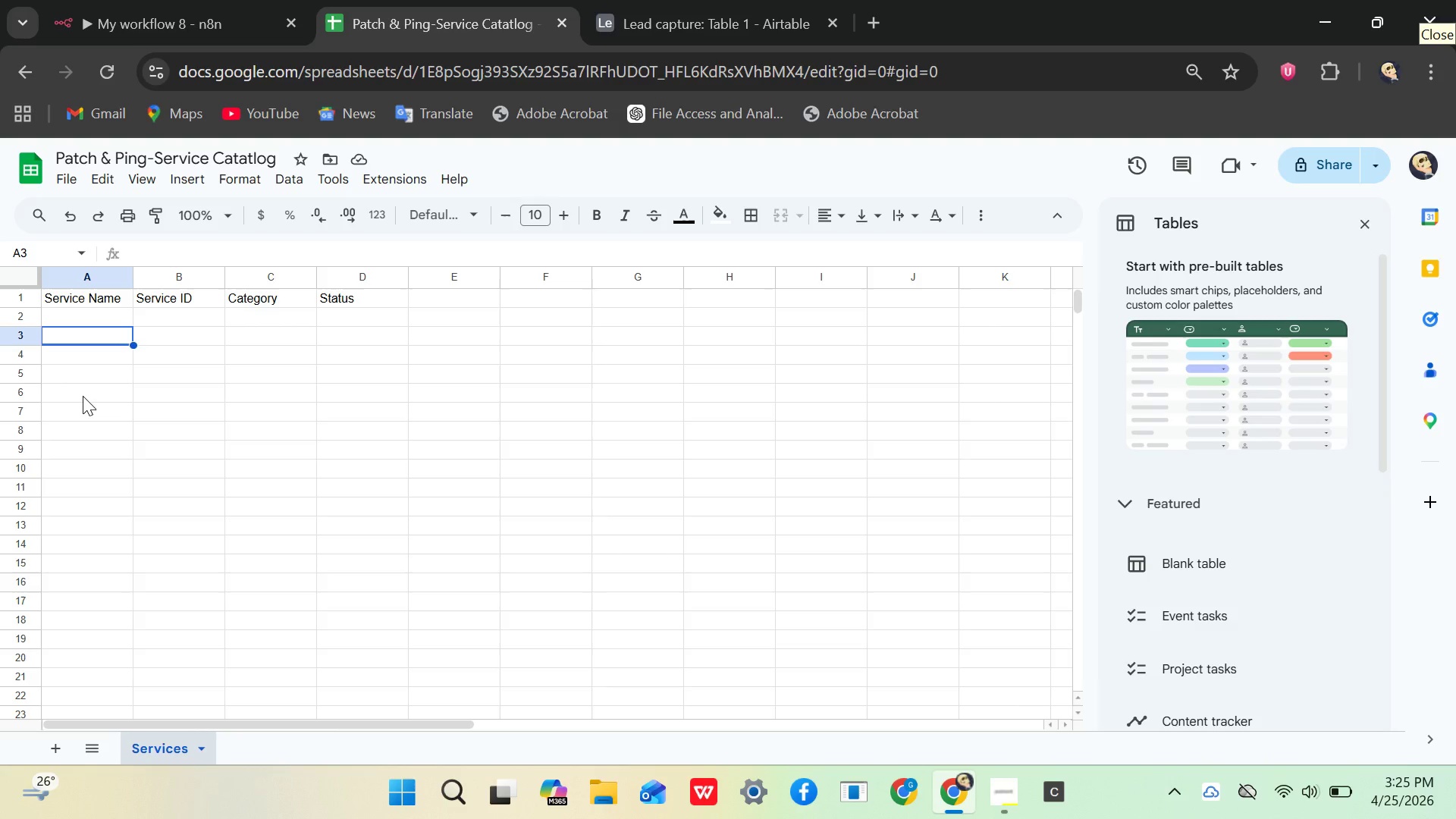 
wait(26.3)
 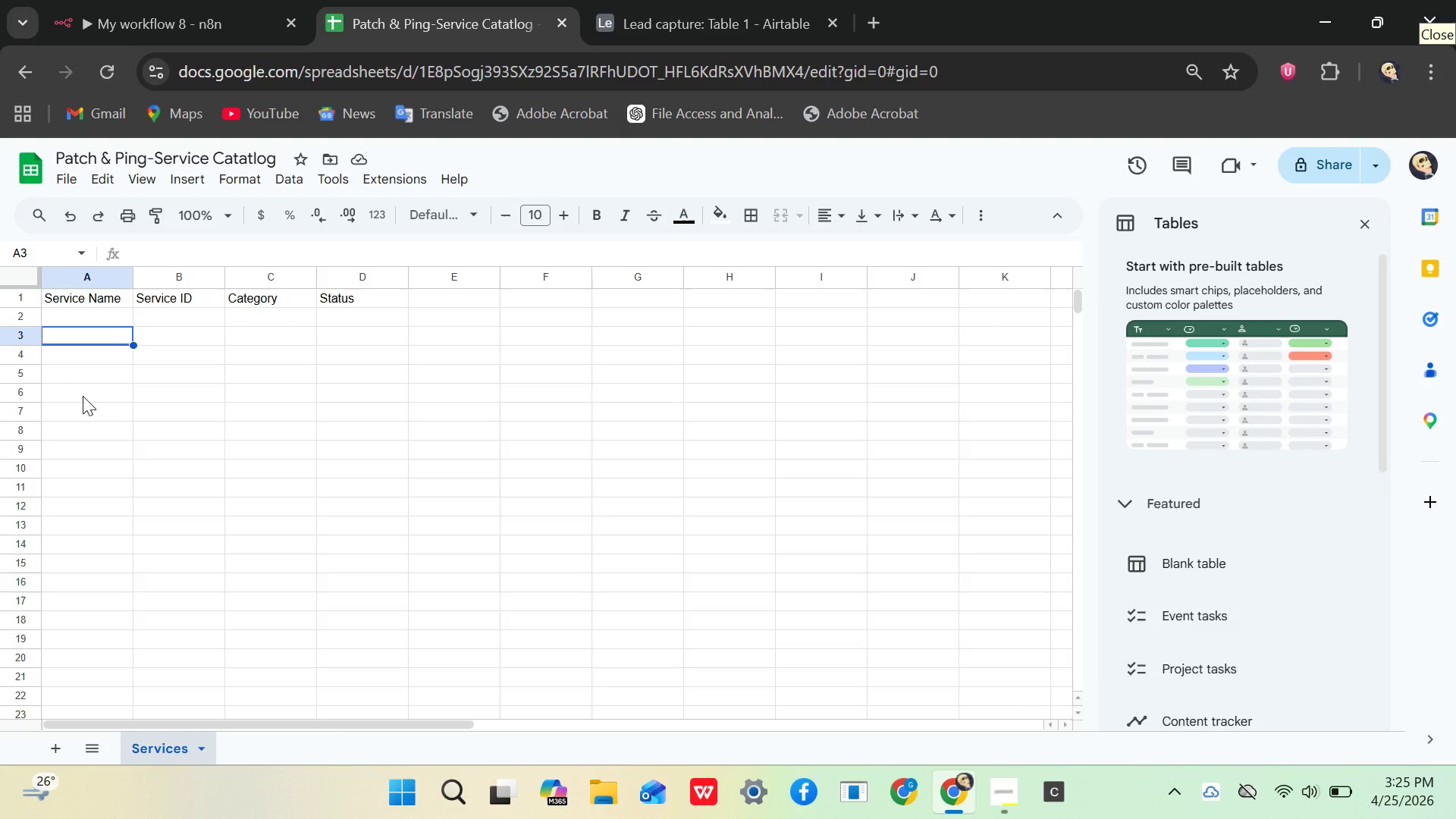 
left_click([100, 306])
 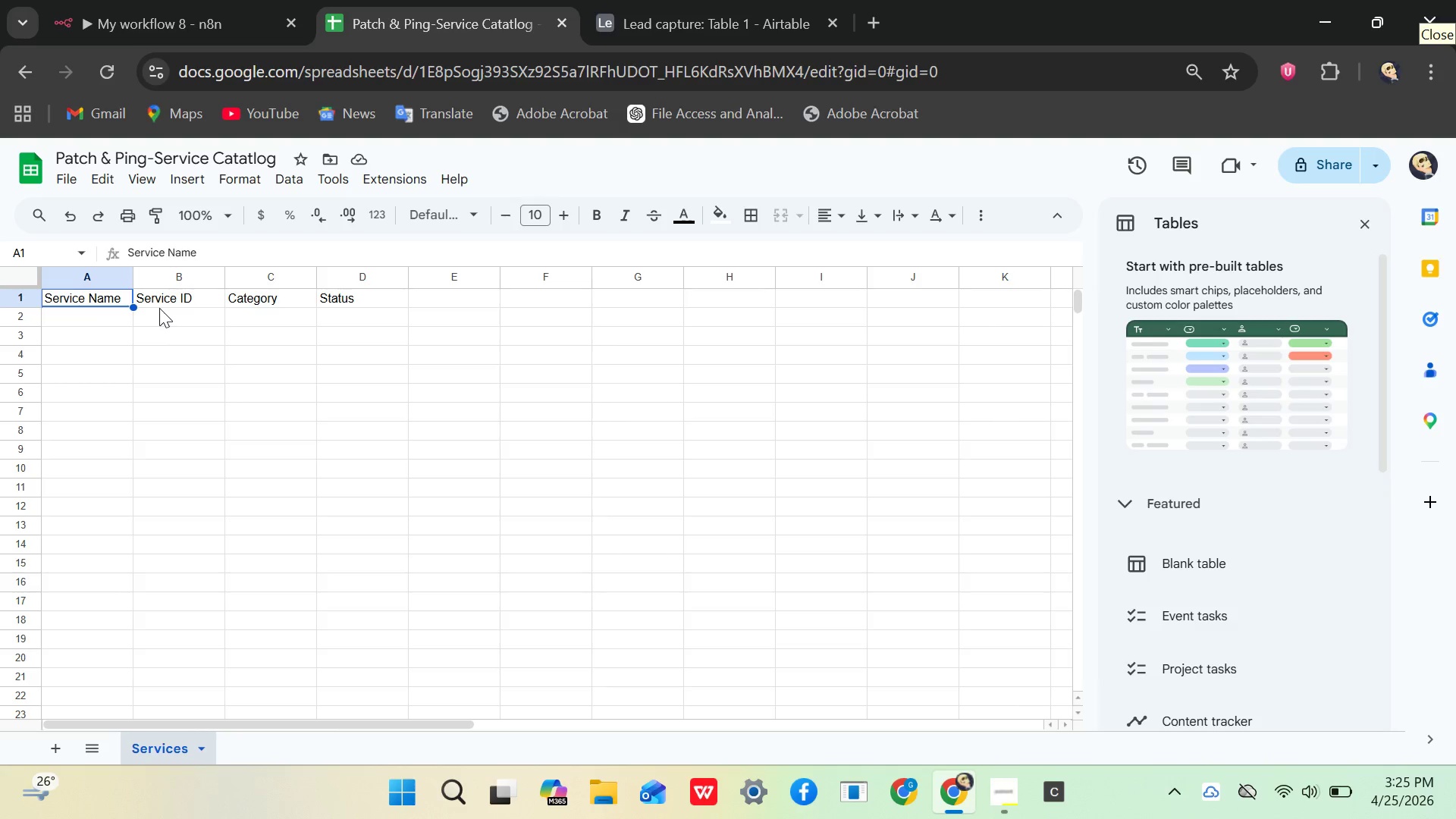 
left_click([161, 308])
 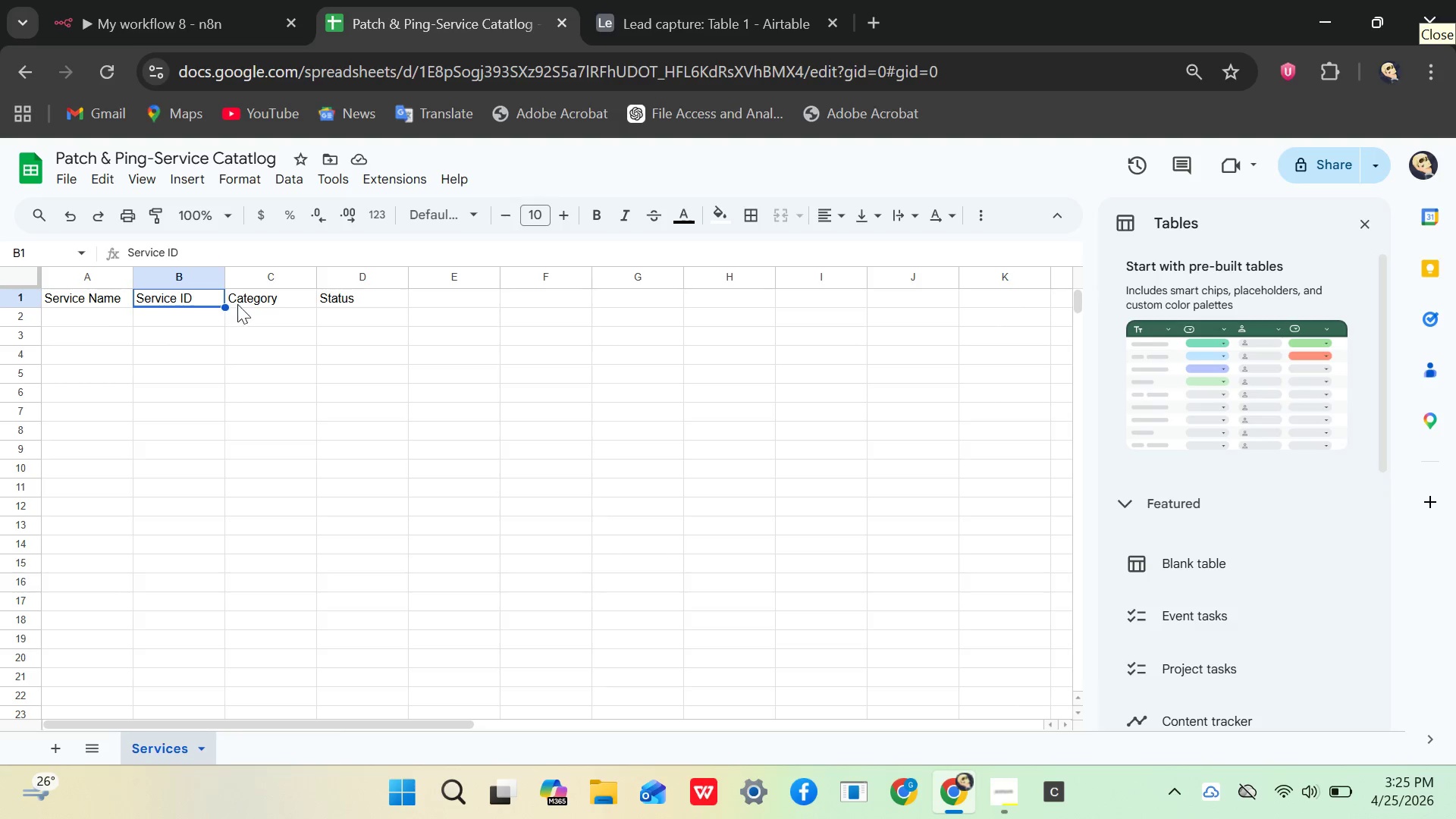 
left_click([244, 300])
 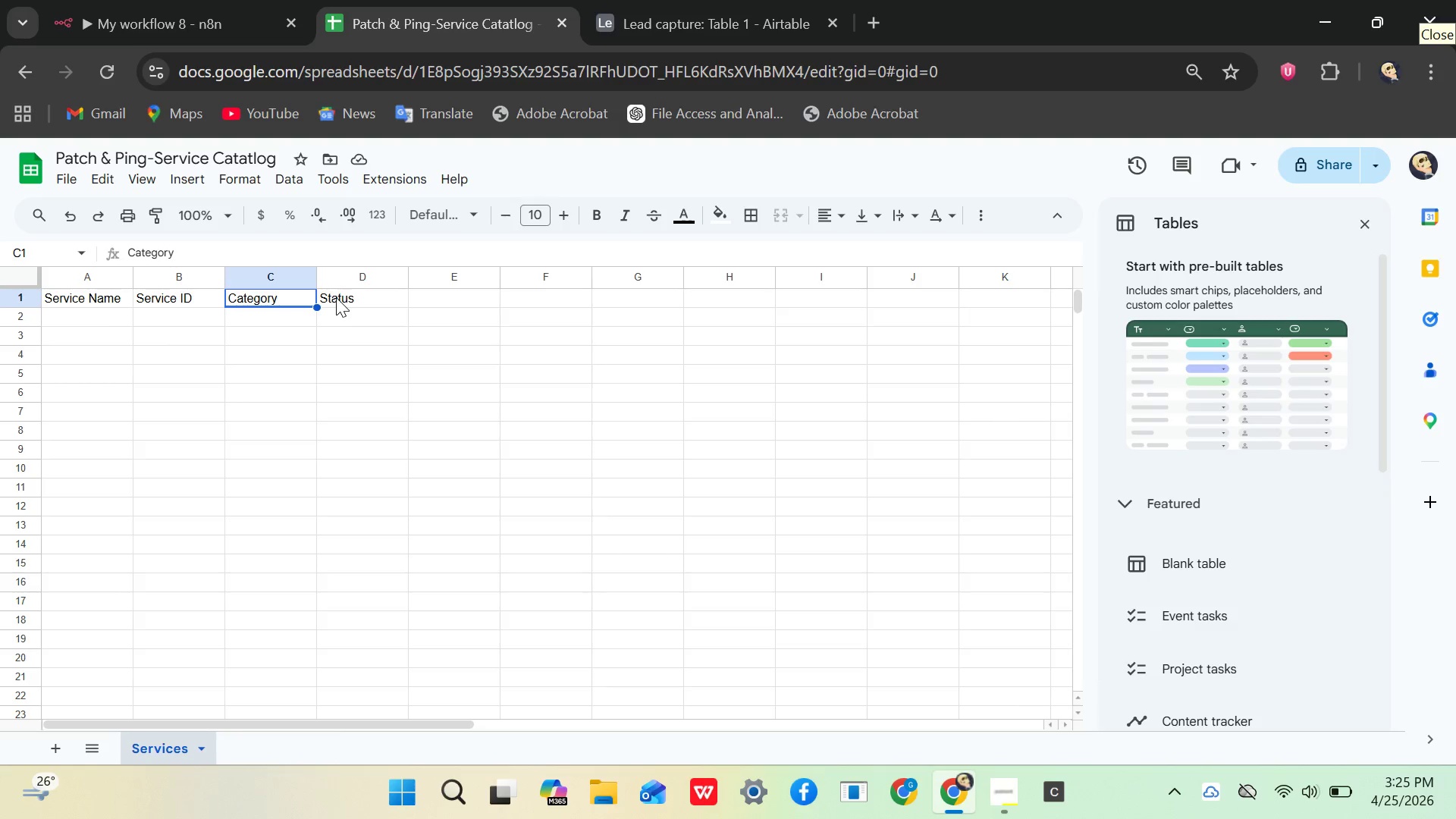 
left_click([337, 297])
 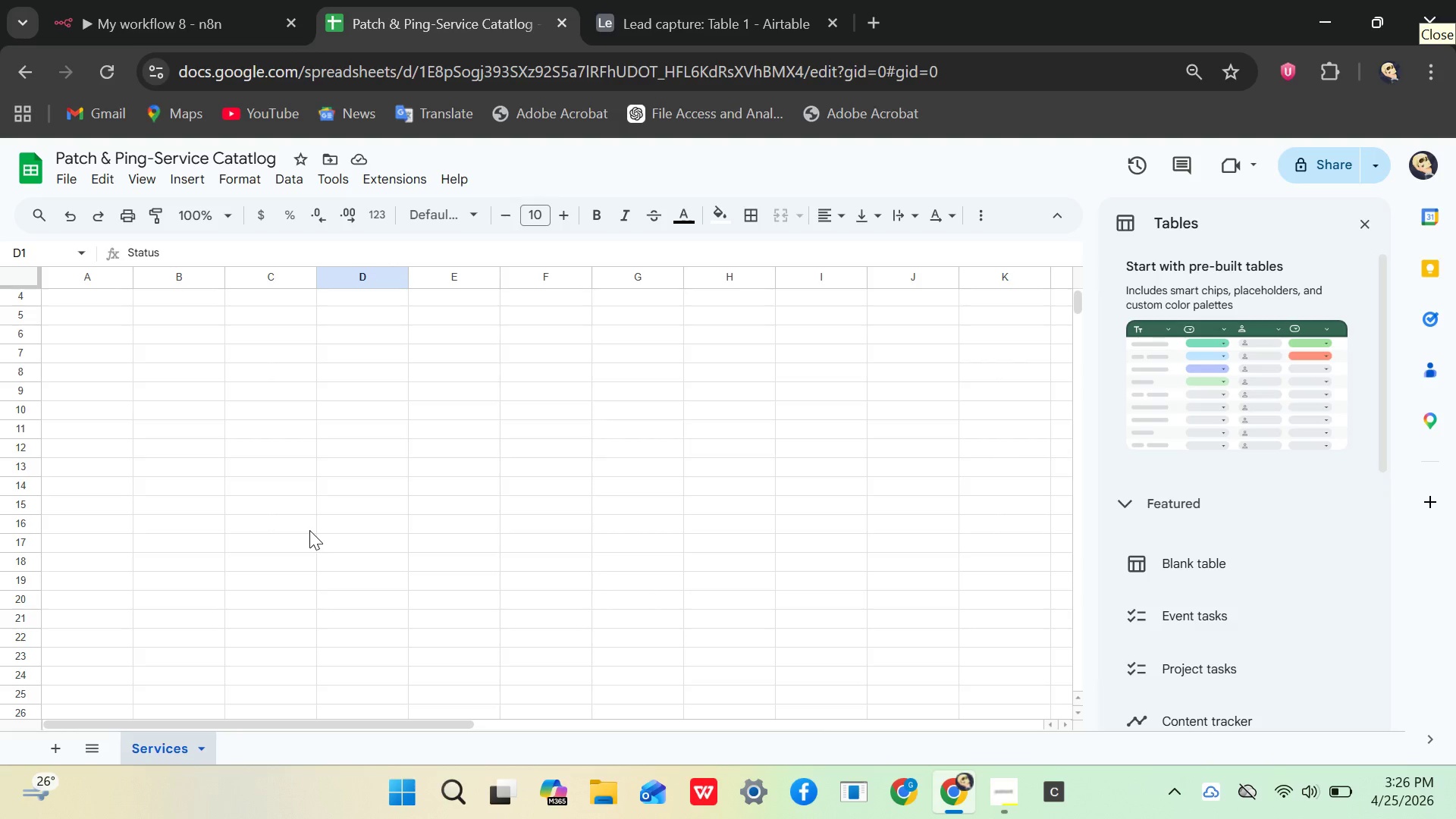 
wait(22.9)
 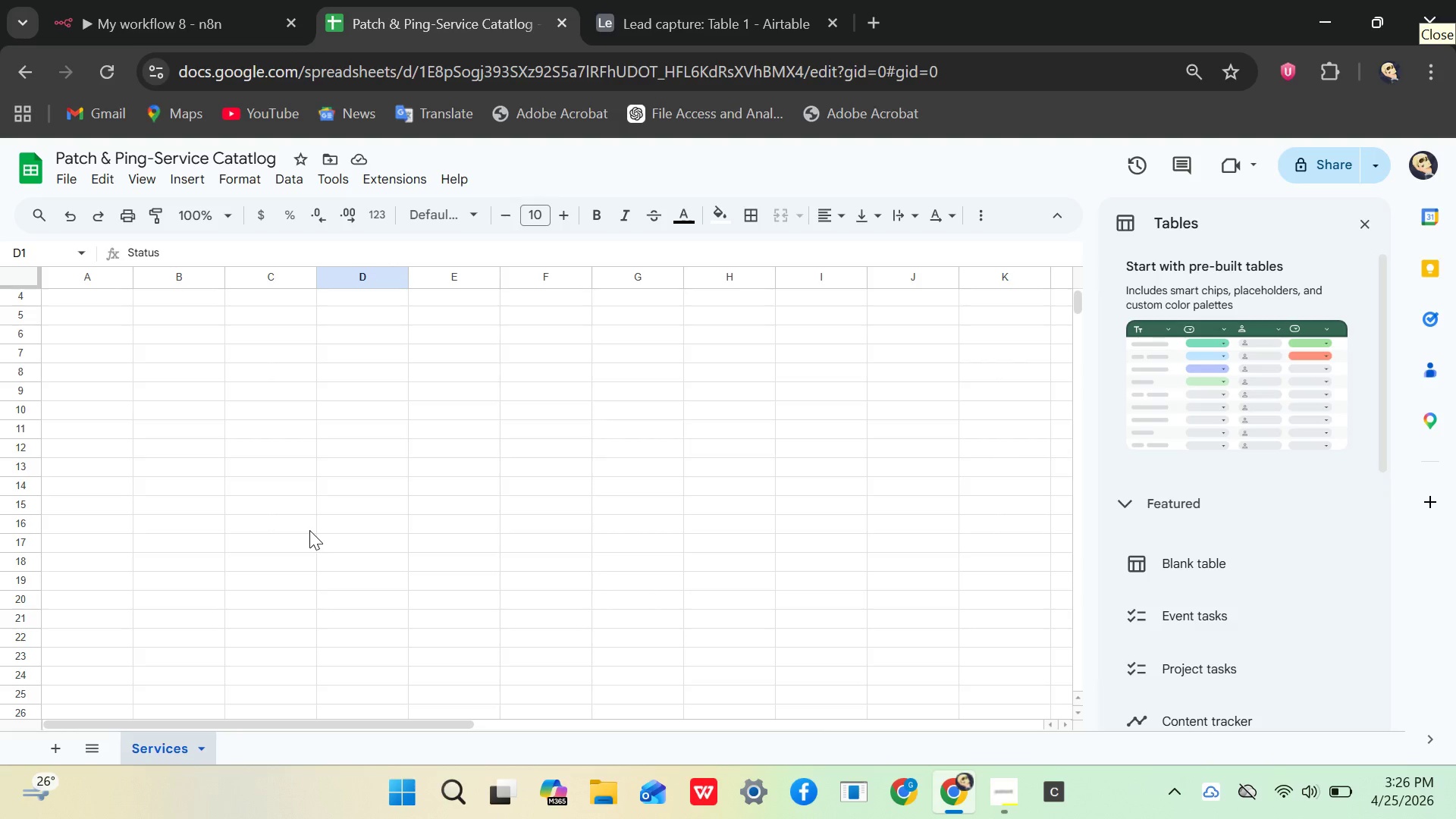 
mouse_move([268, 597])
 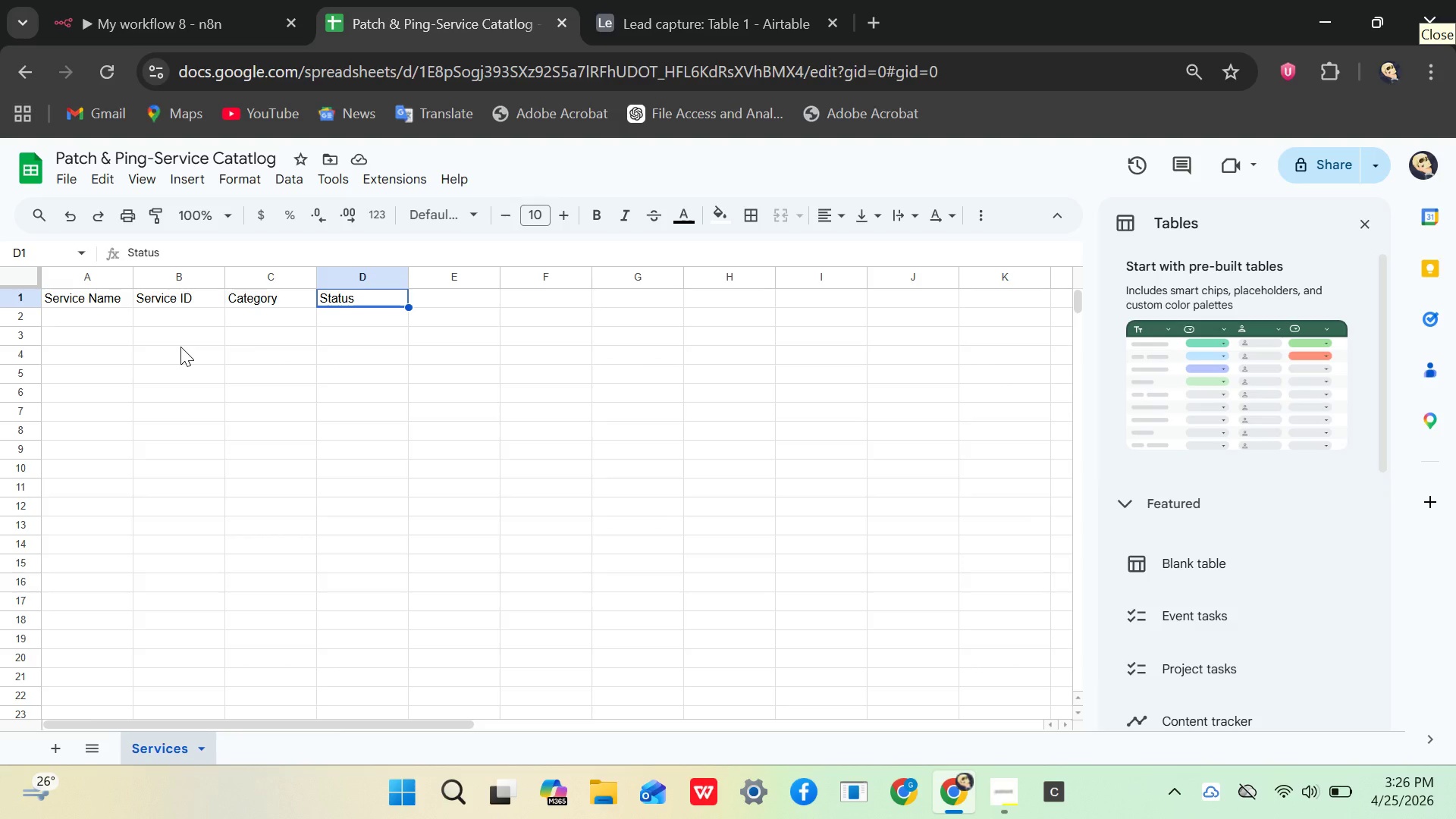 
wait(5.84)
 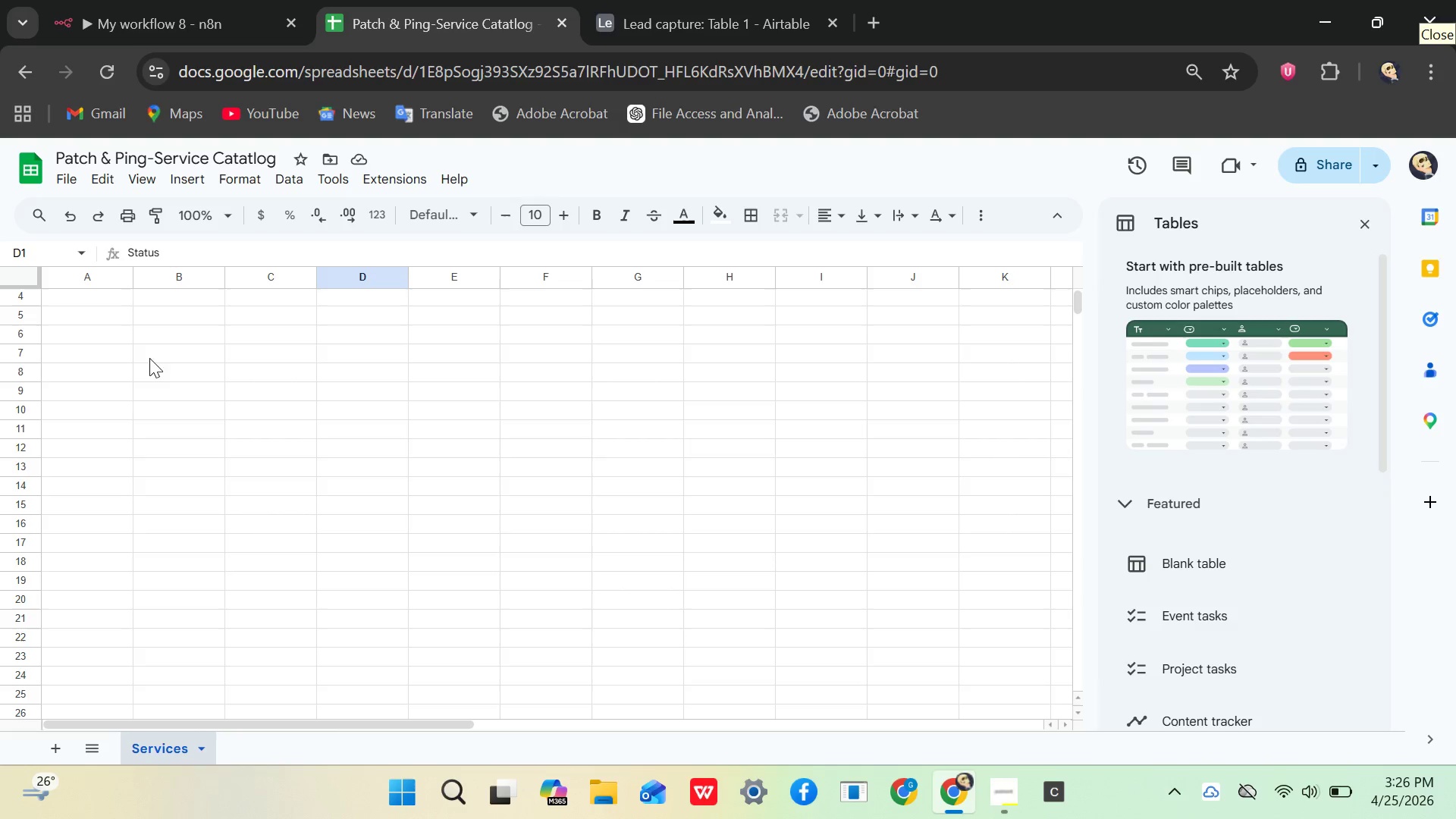 
left_click([74, 310])
 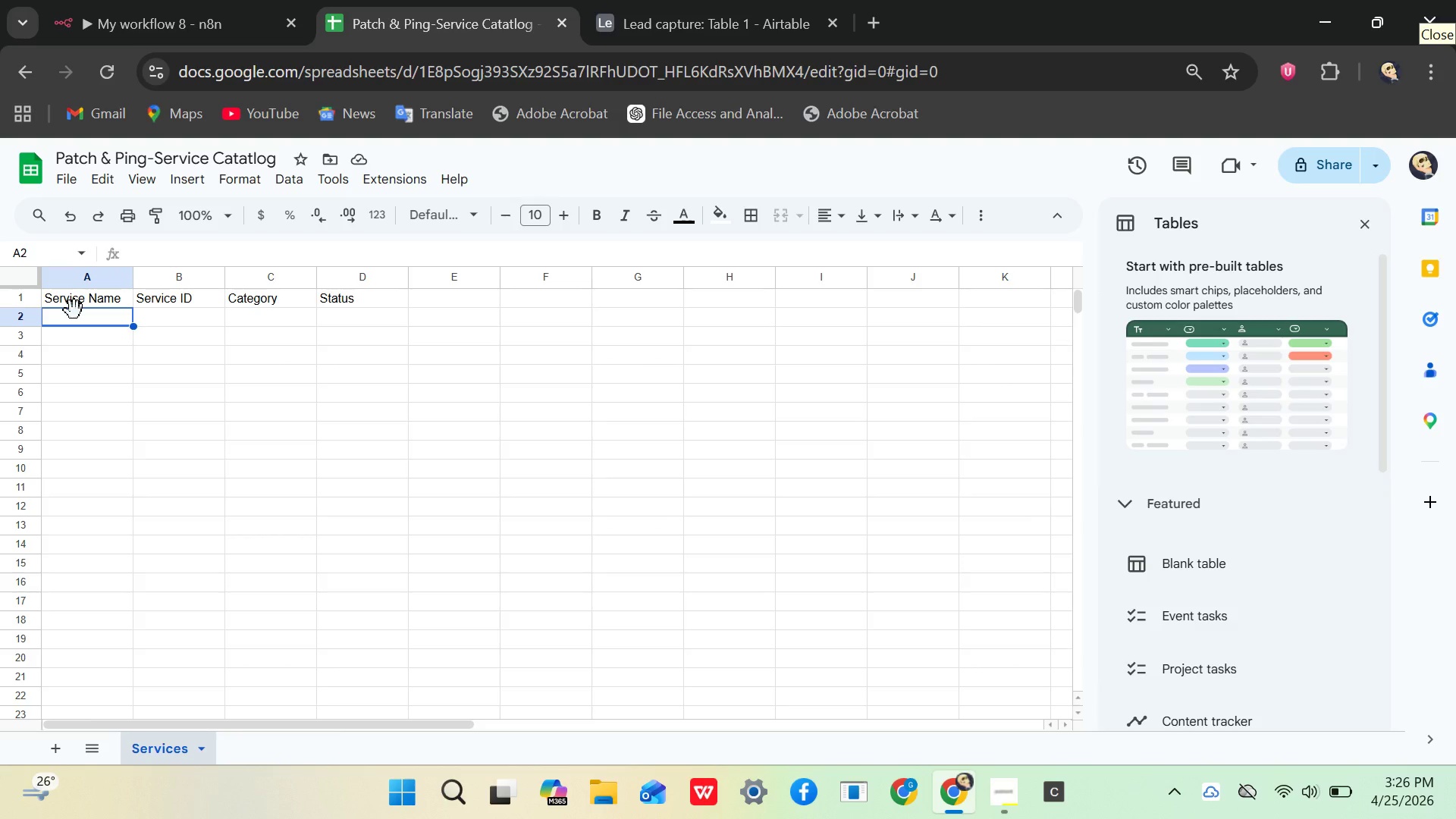 
type(SC)
key(Backspace)
type(VC-1)
 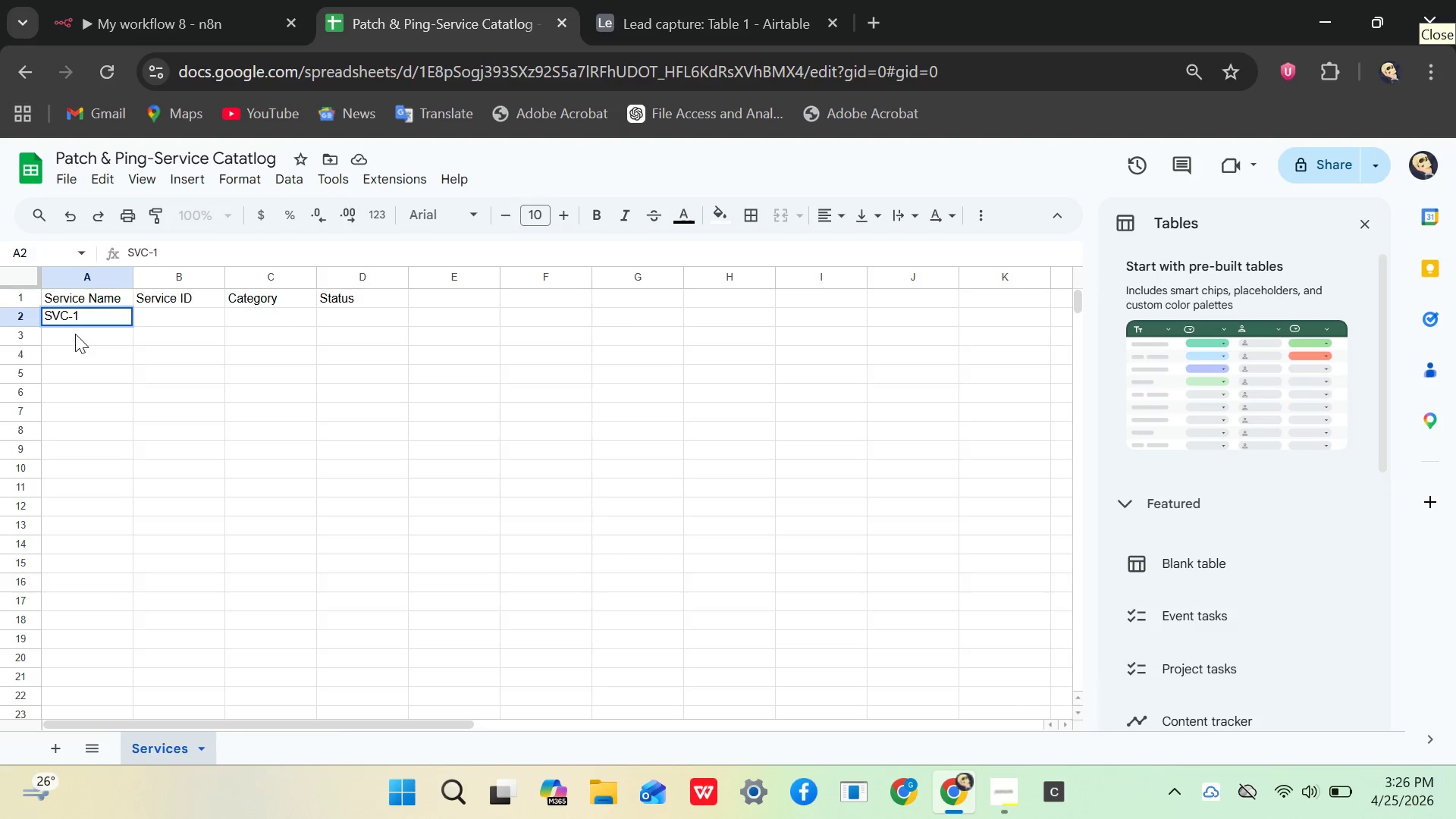 
left_click([75, 334])
 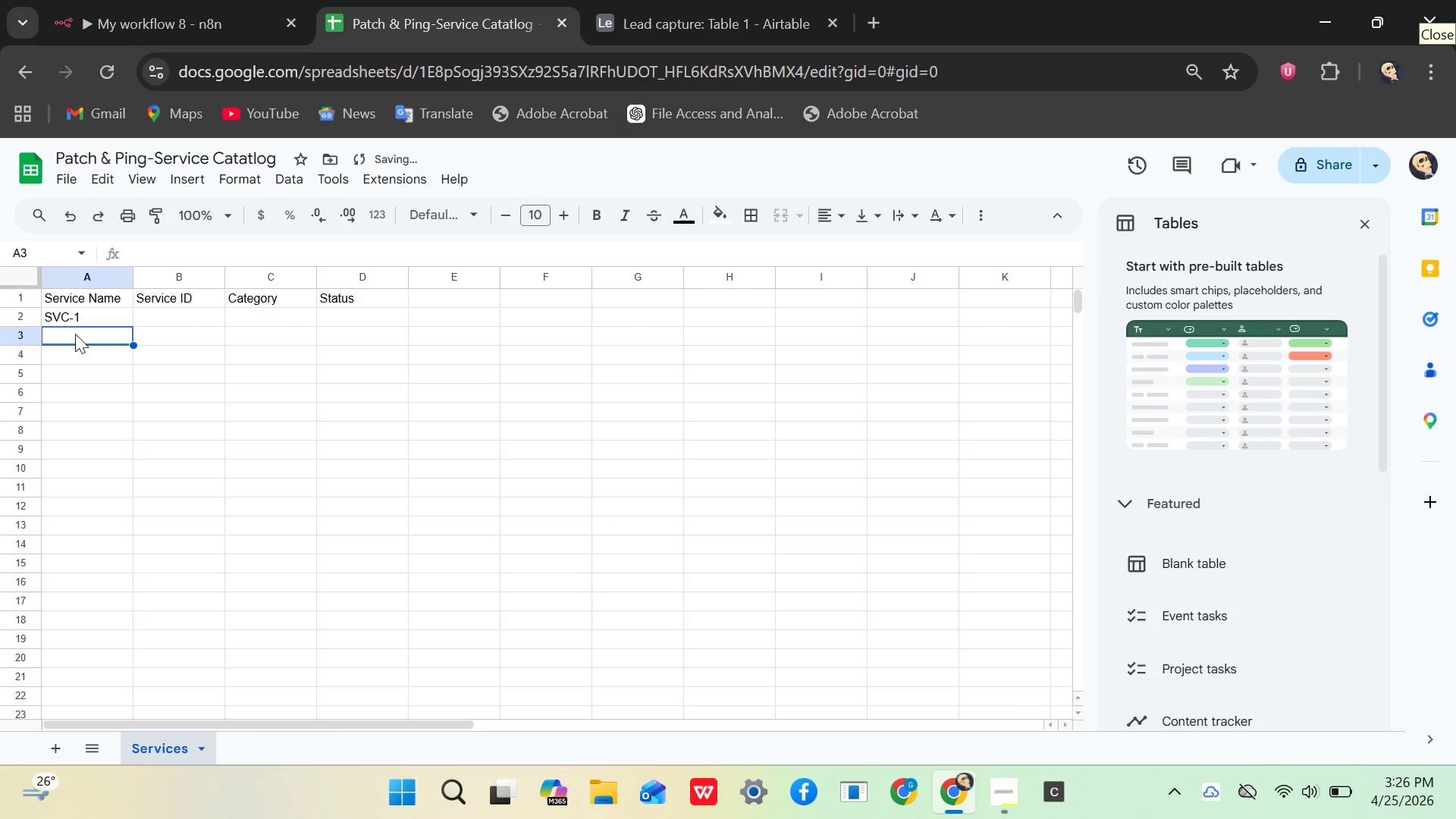 
type(SVC)
 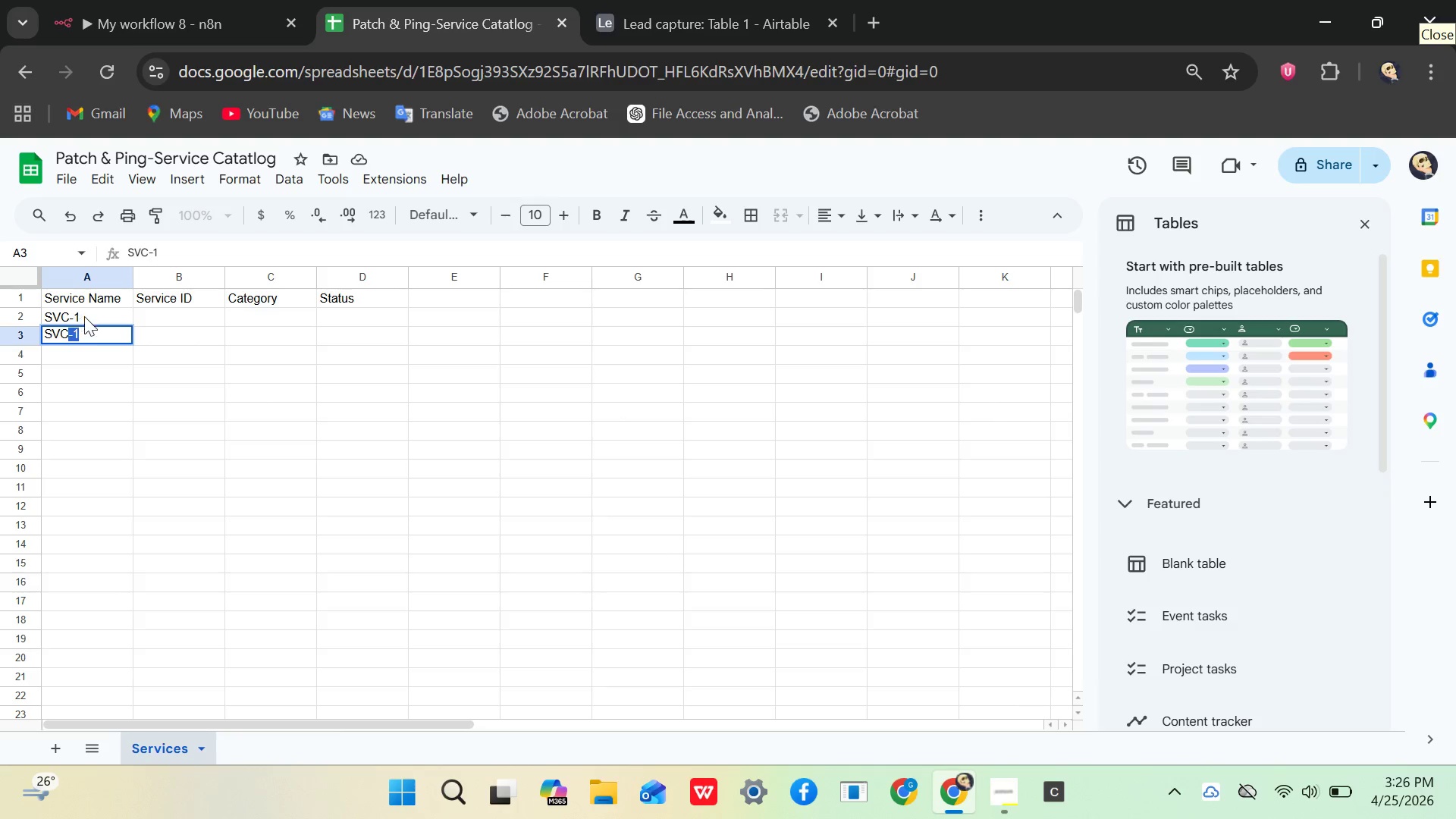 
wait(5.39)
 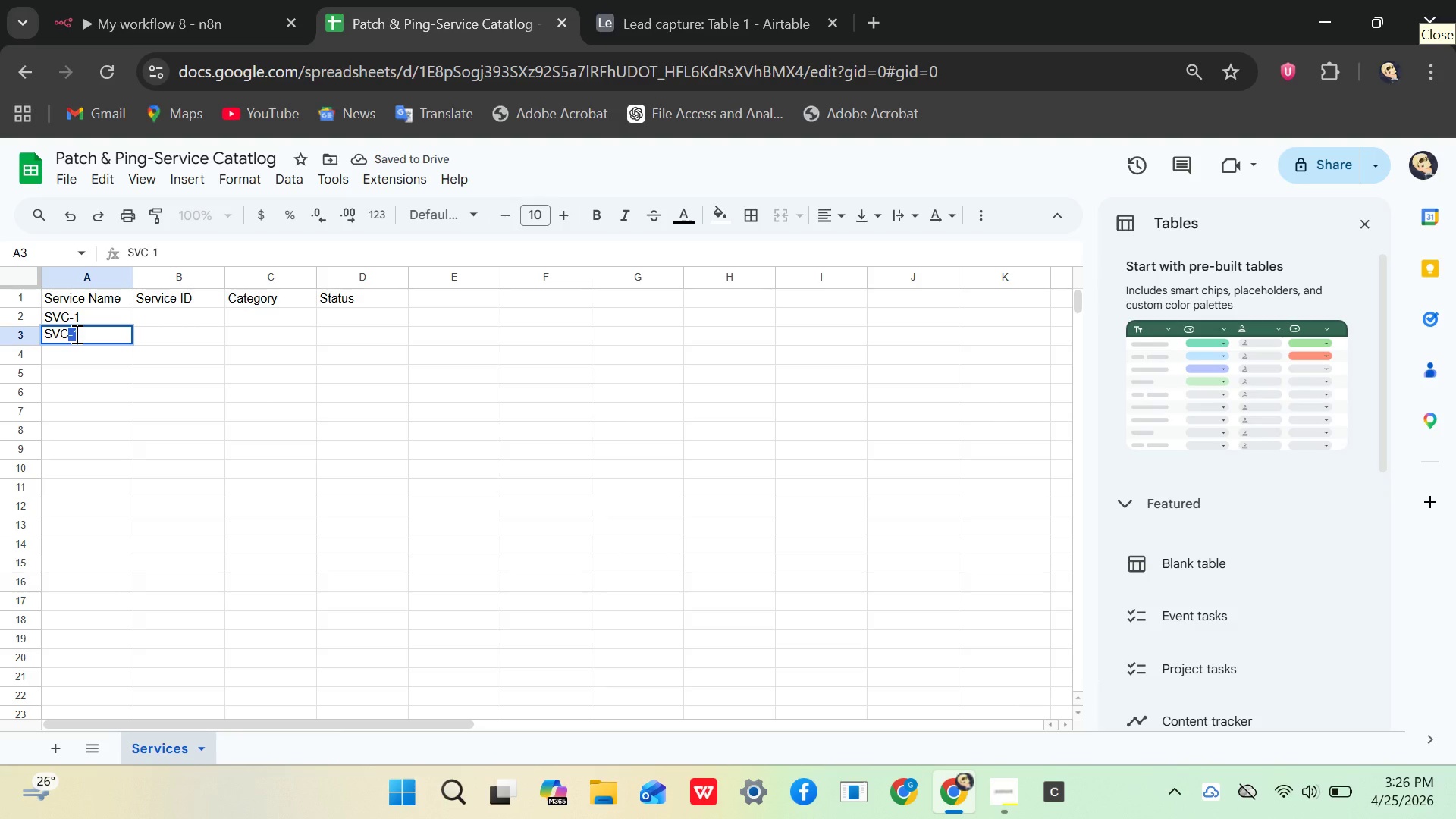 
left_click_drag(start_coordinate=[91, 331], to_coordinate=[84, 331])
 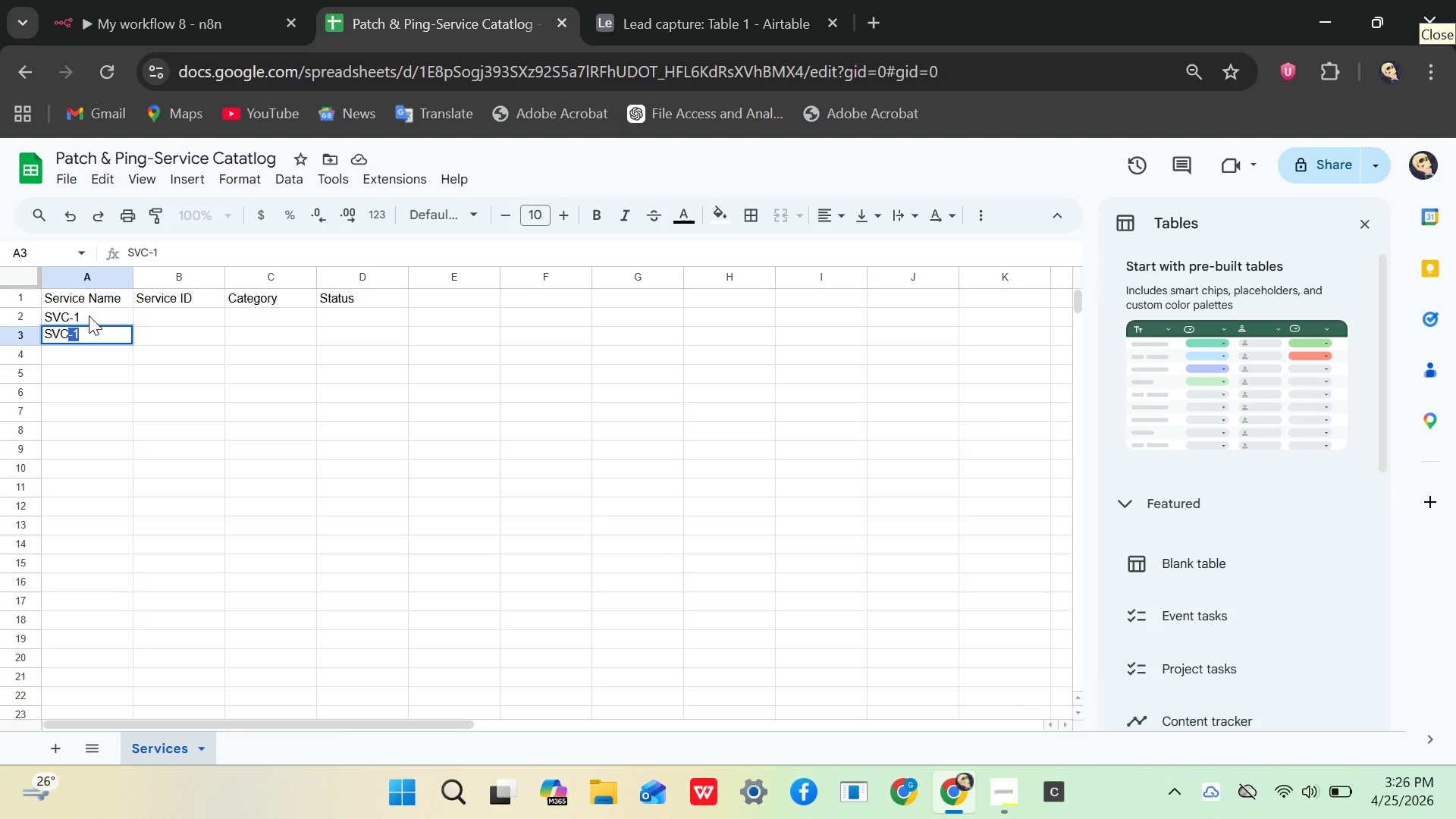 
left_click([89, 315])
 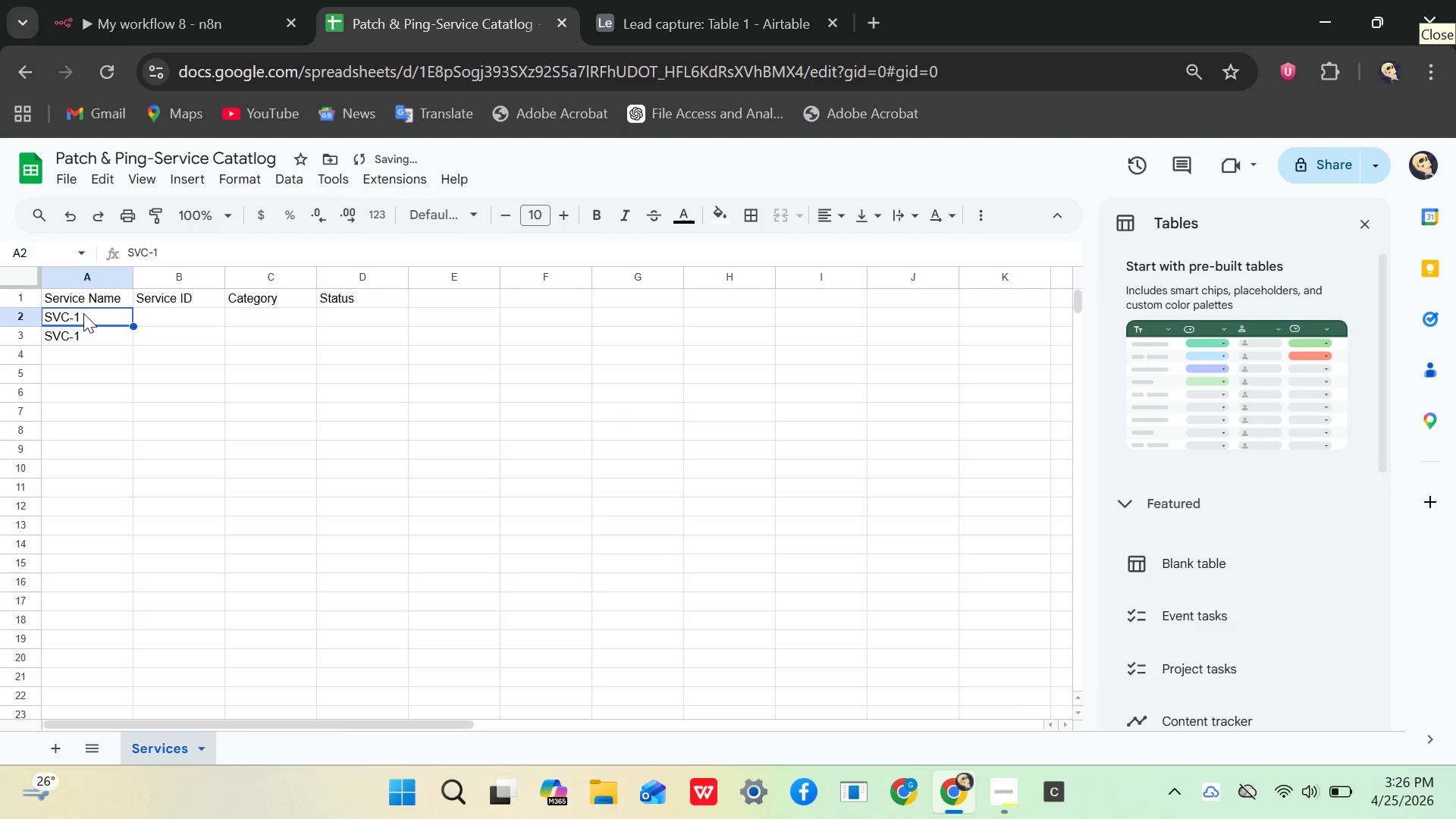 
left_click_drag(start_coordinate=[83, 313], to_coordinate=[75, 316])
 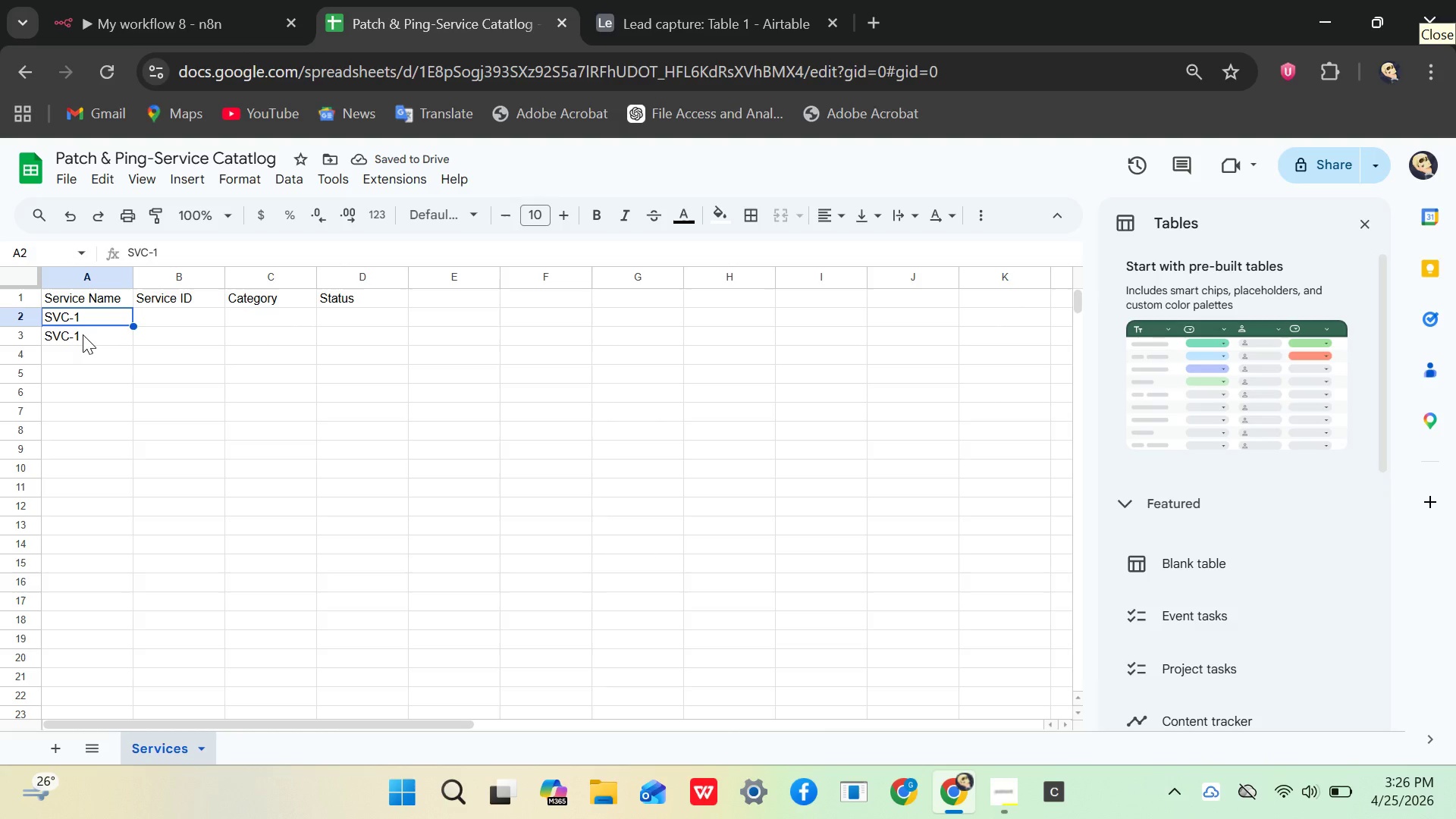 
left_click([83, 334])
 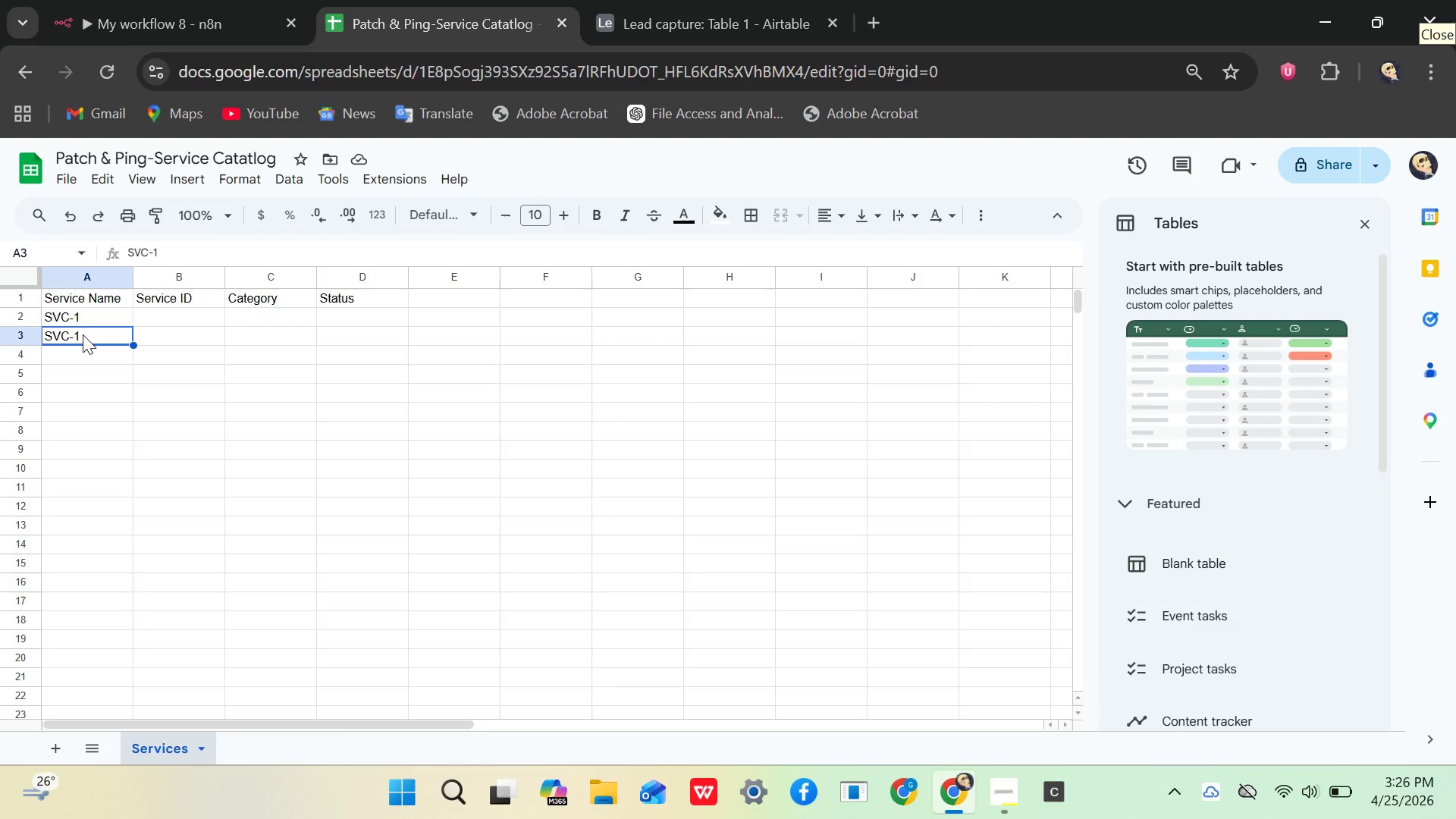 
key(ArrowDown)
 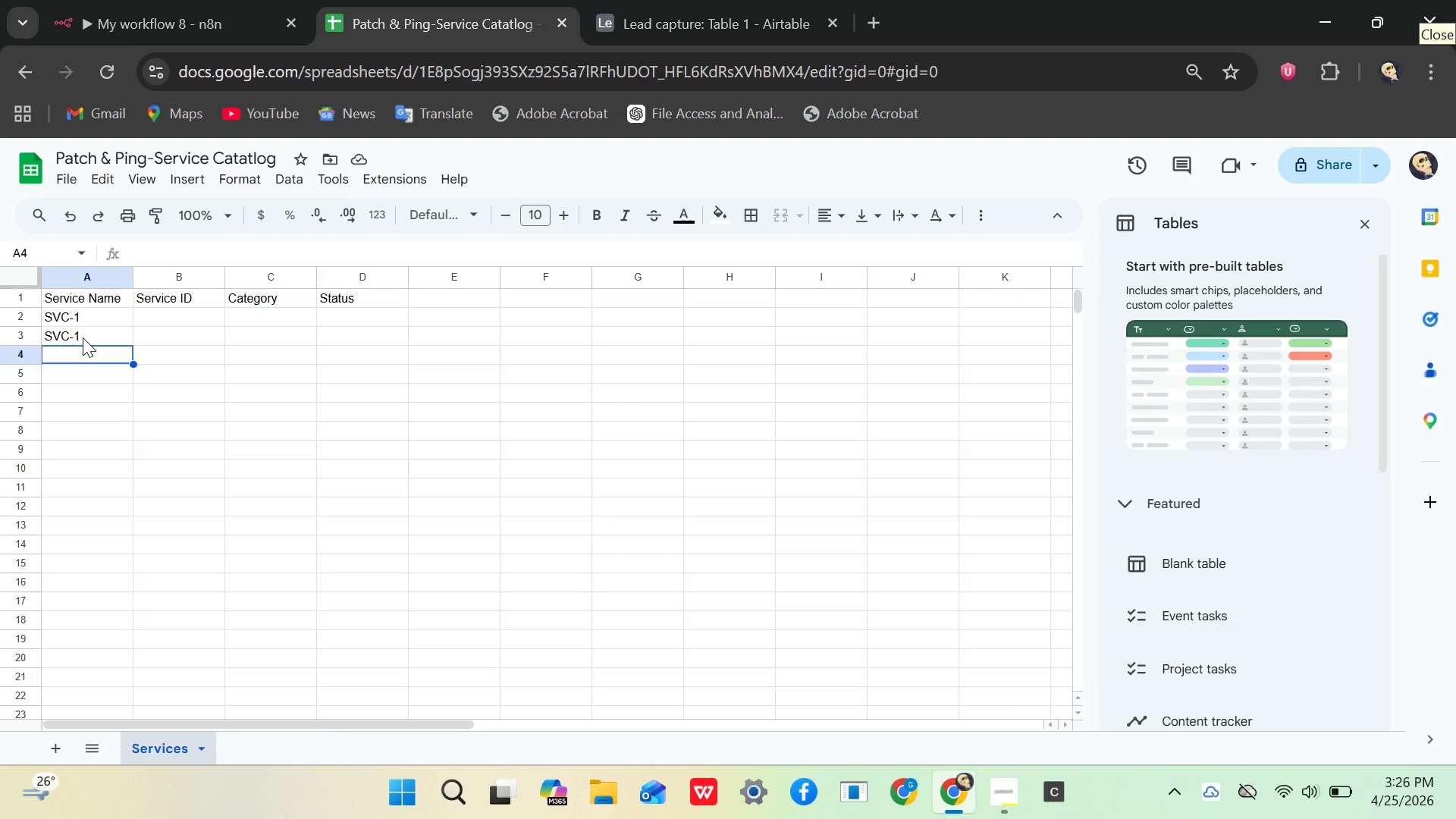 
type(SVC3)
key(Backspace)
type(-)
 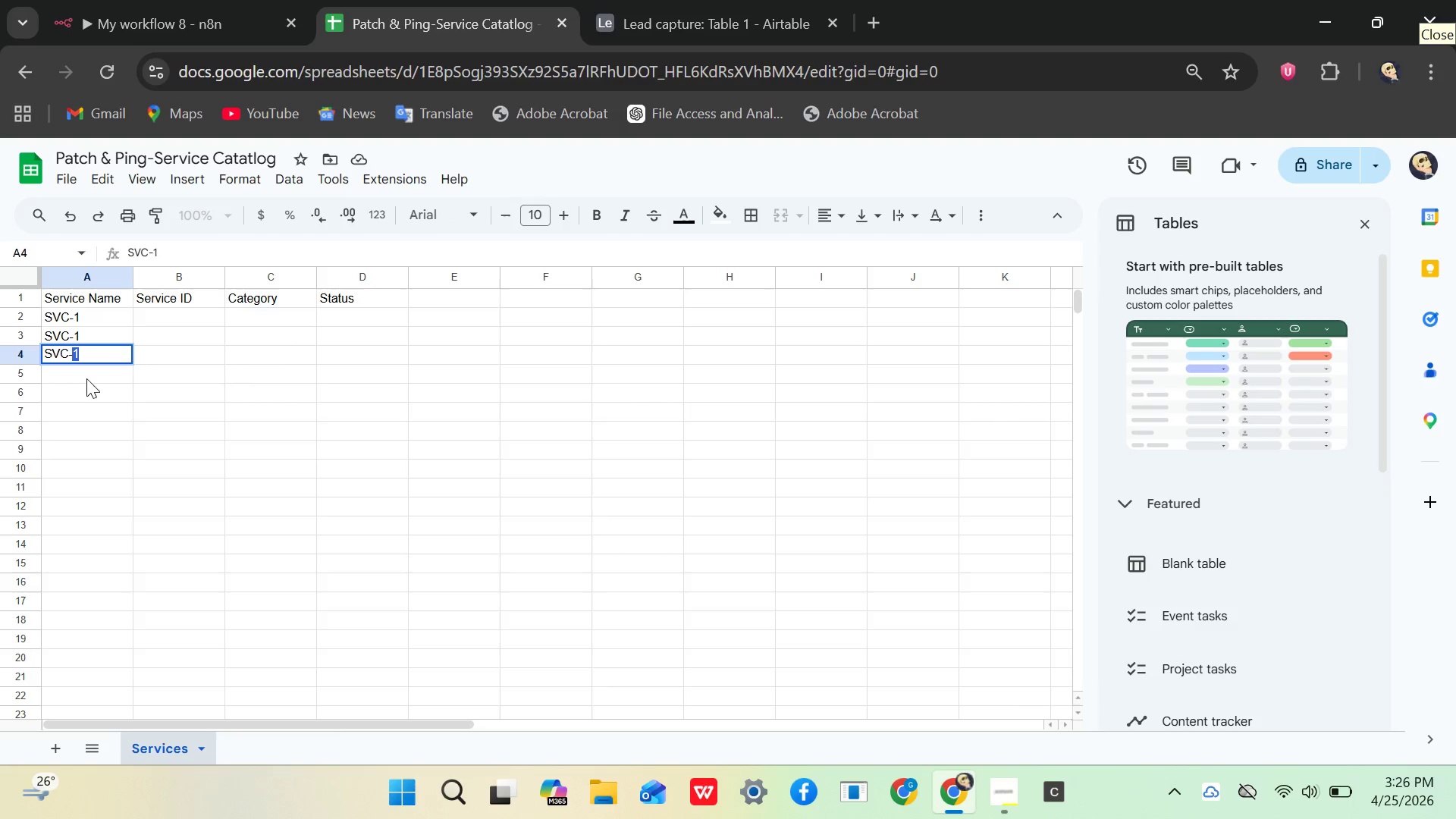 
left_click([84, 374])
 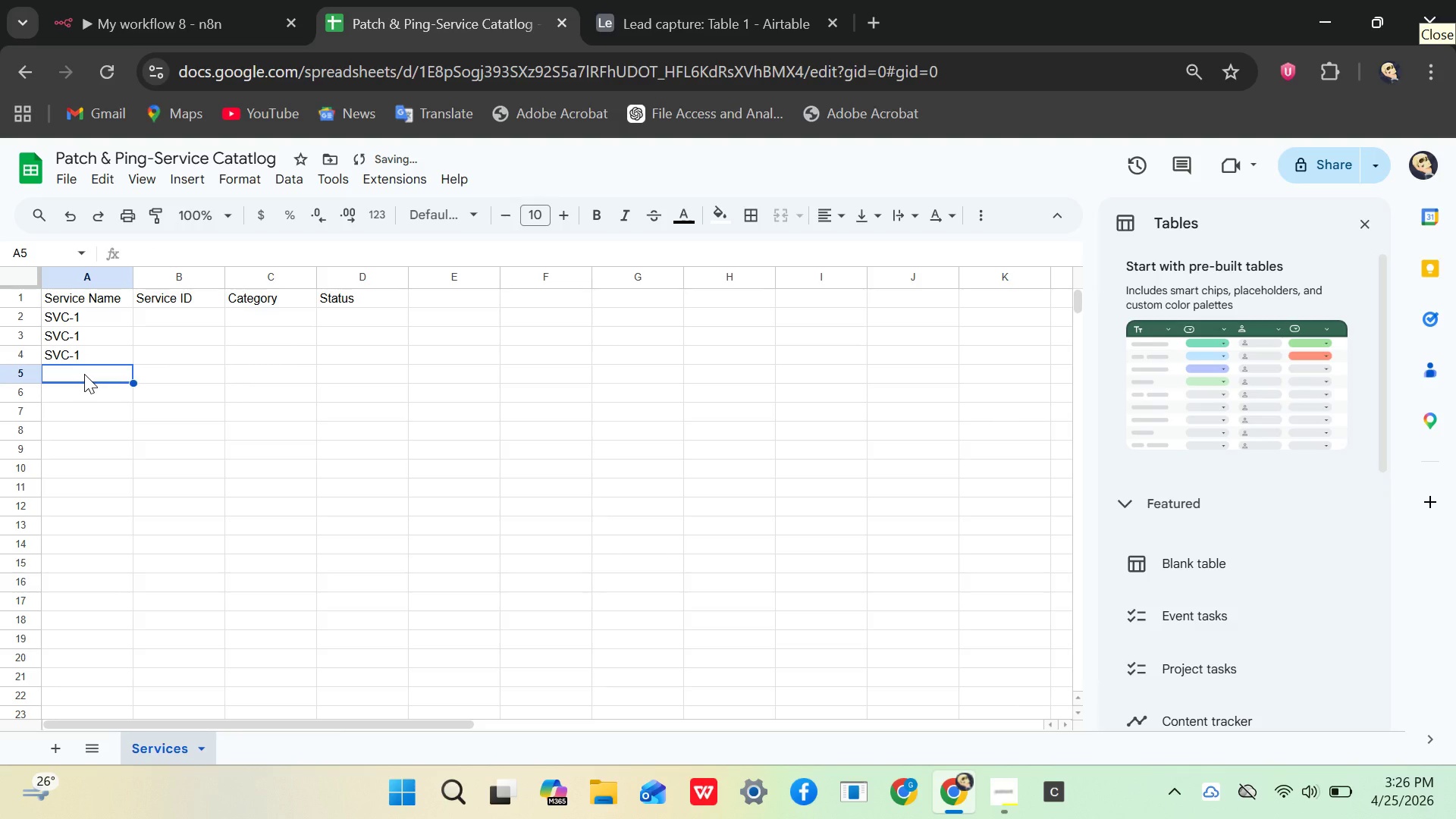 
type(SVC)
 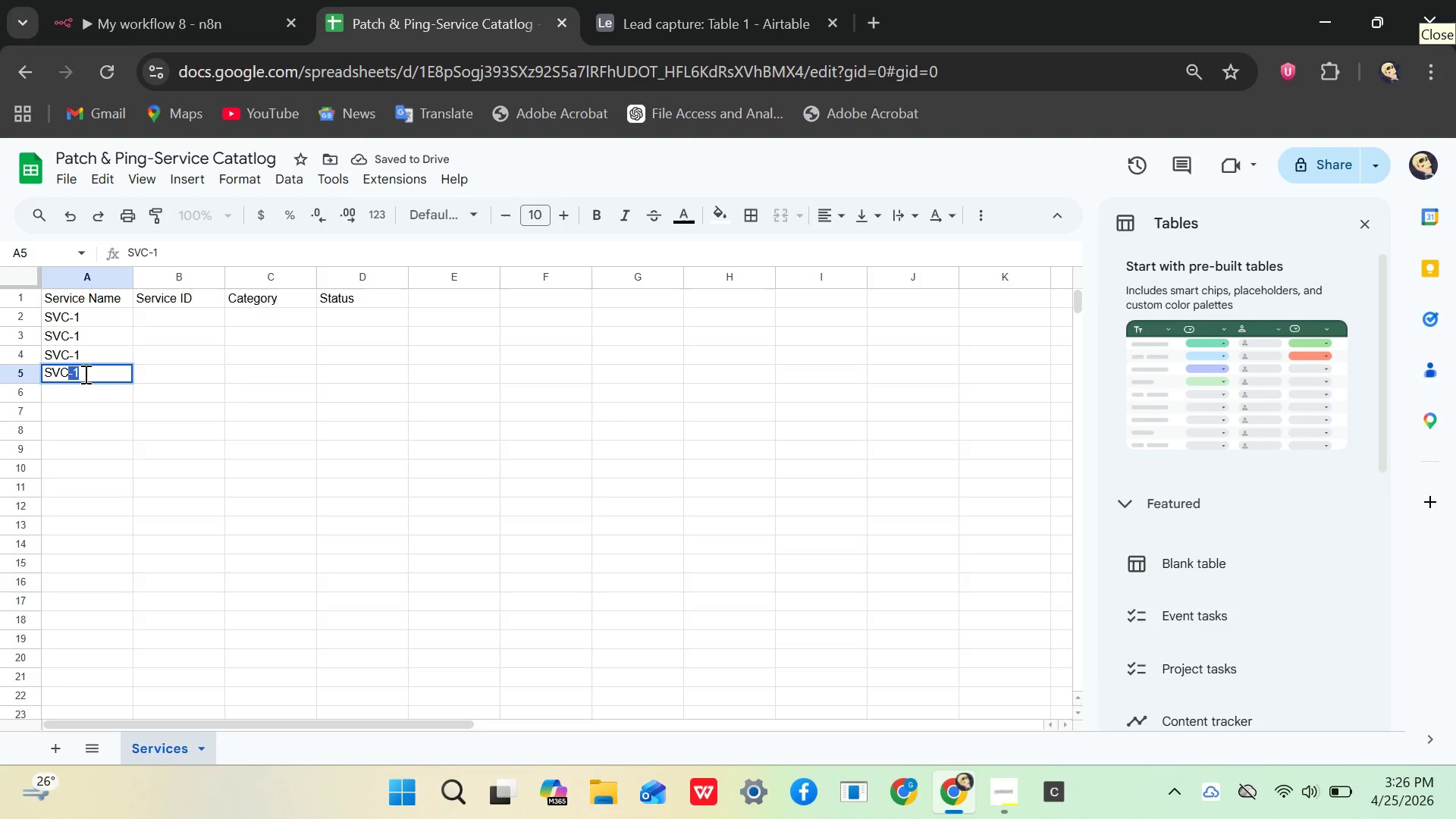 
key(Enter)
 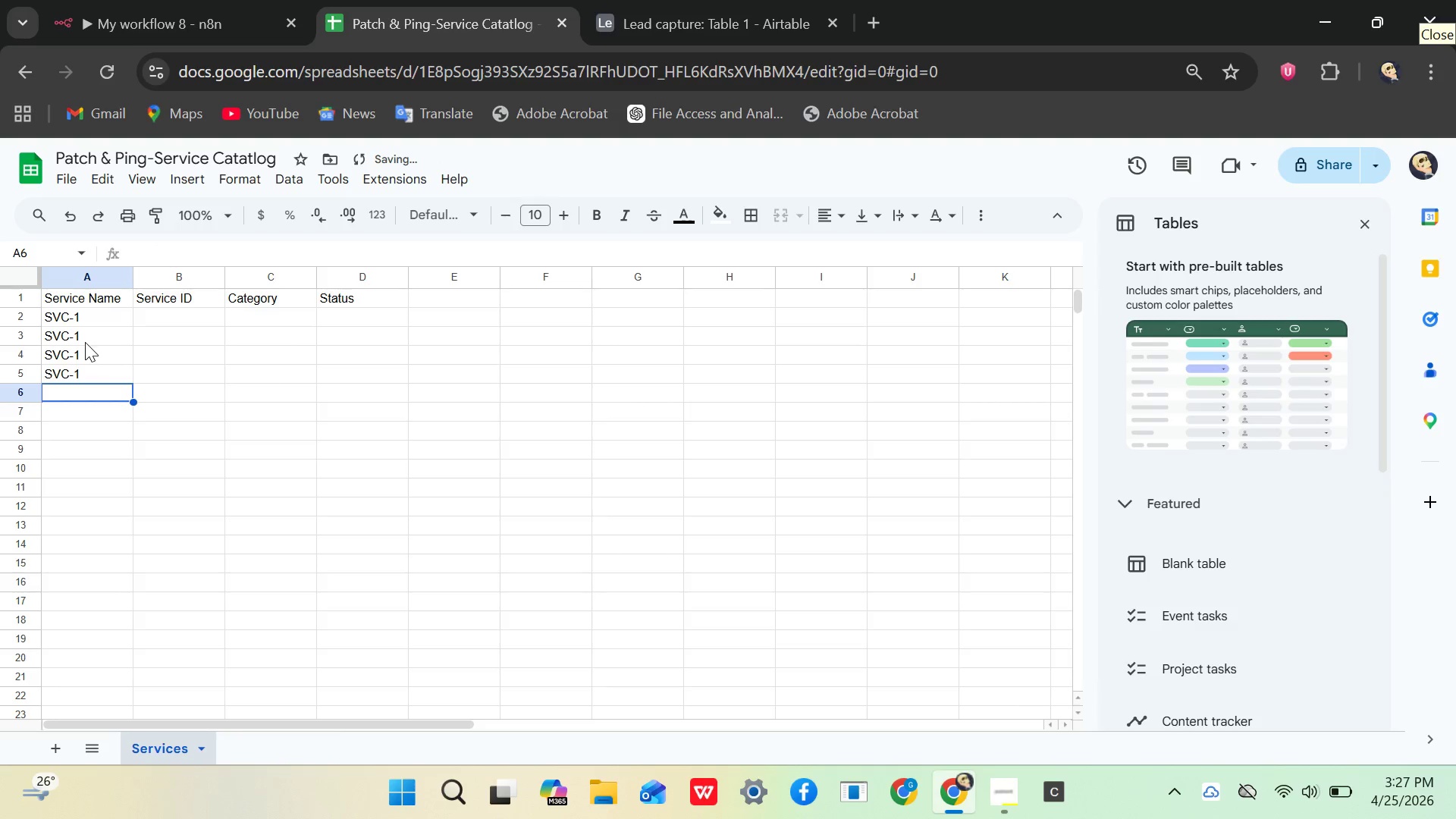 
left_click([82, 347])
 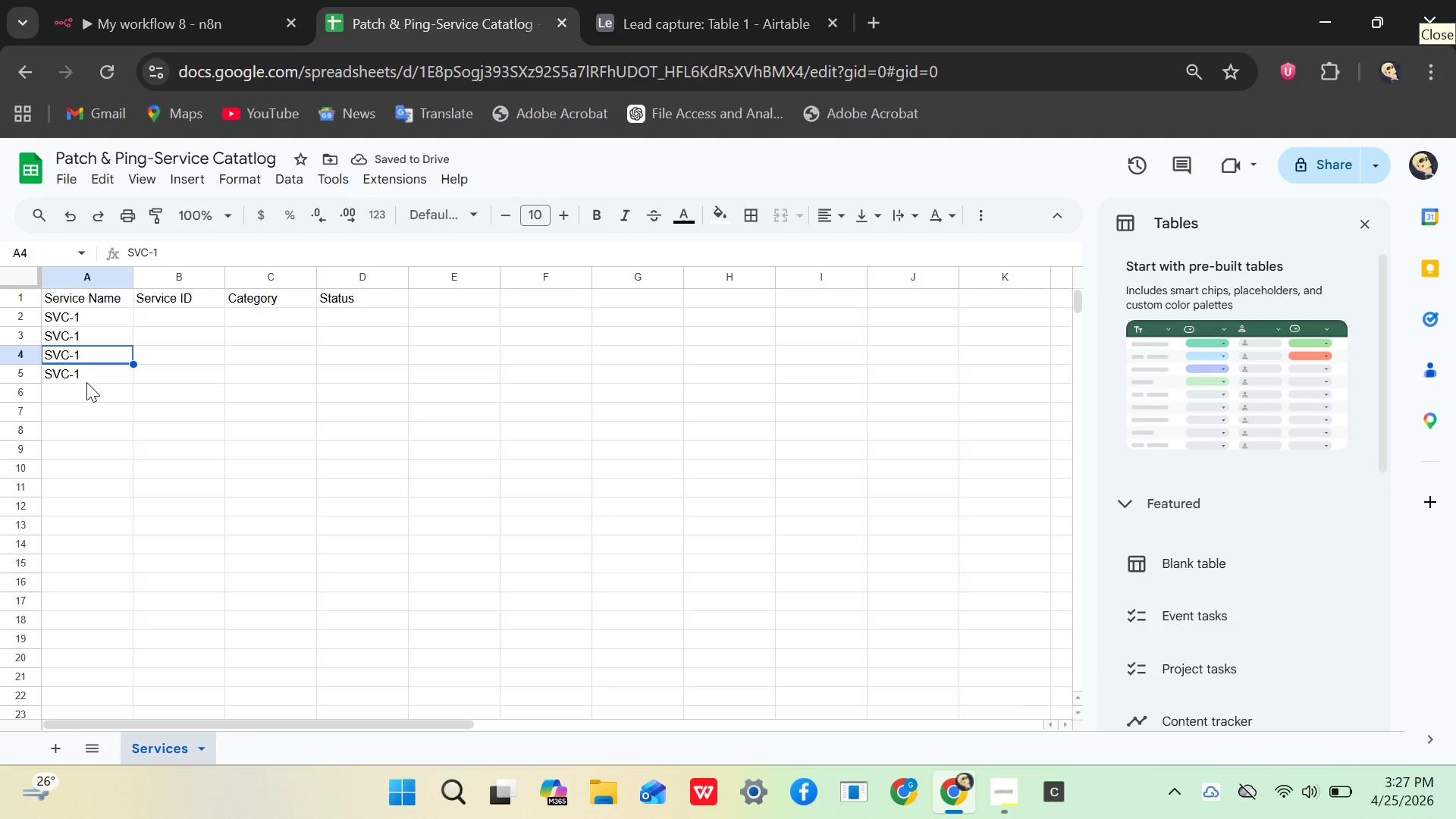 
left_click([86, 382])
 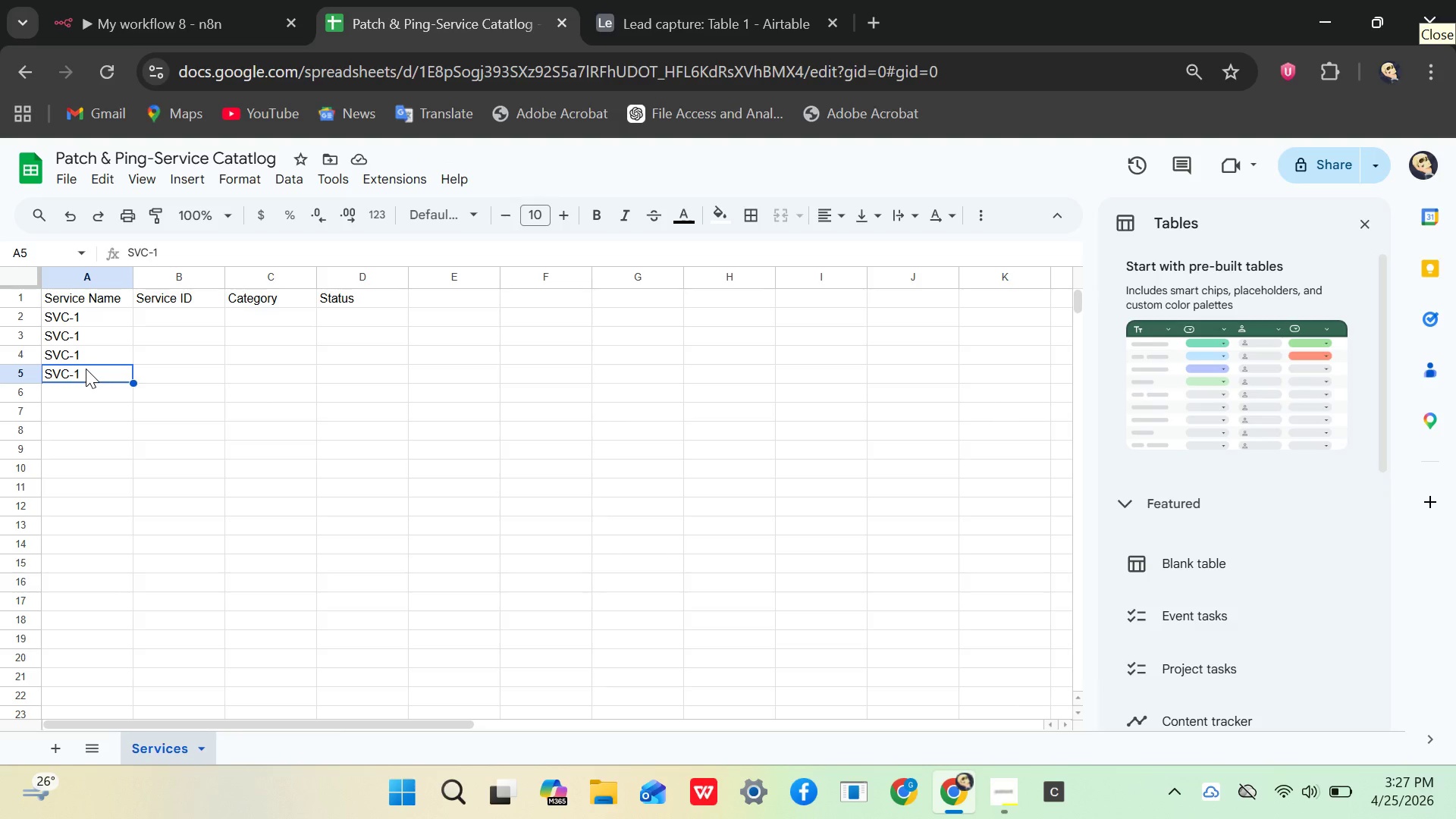 
double_click([86, 369])
 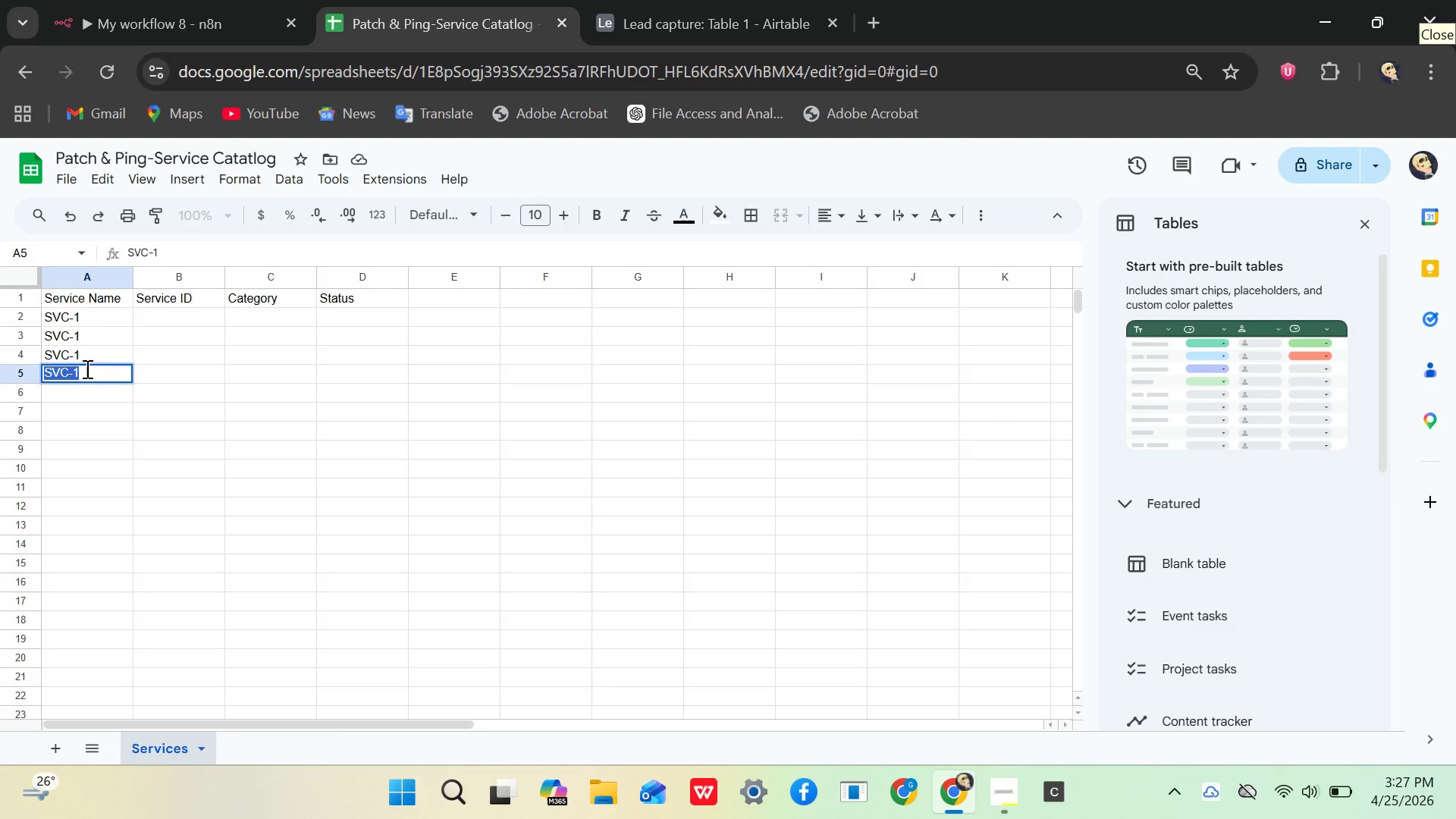 
triple_click([86, 369])
 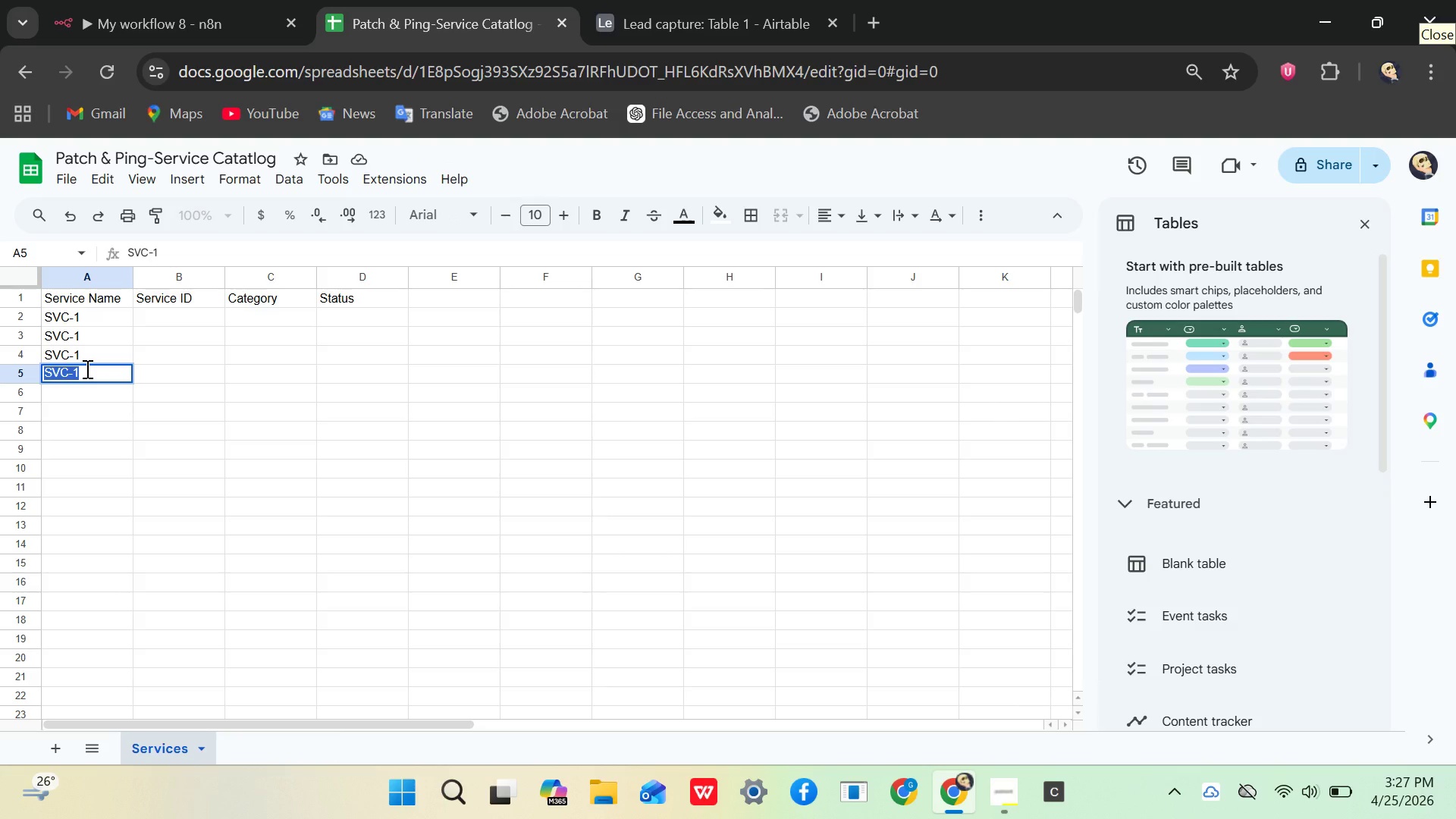 
left_click([86, 369])
 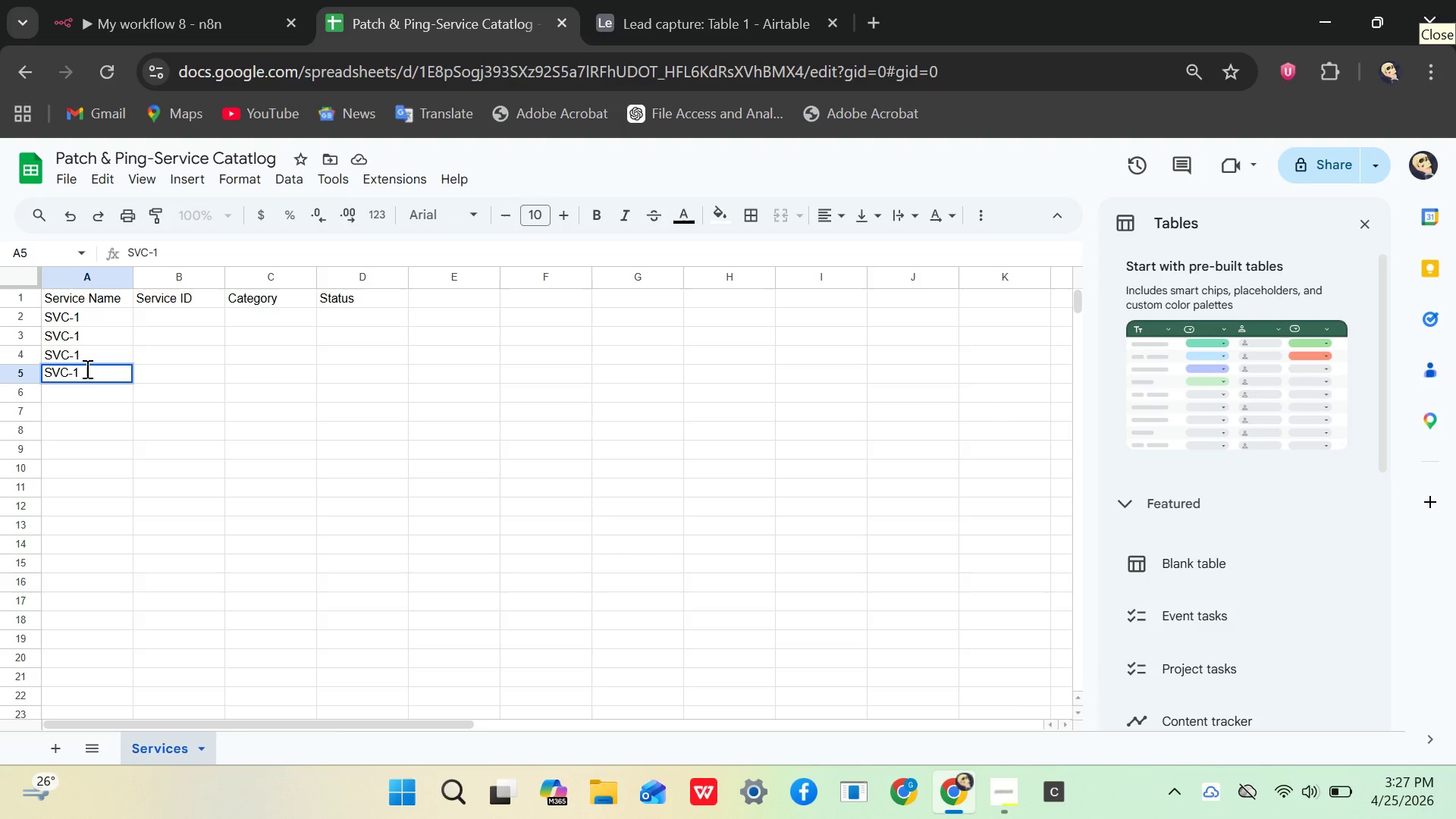 
key(Backspace)
 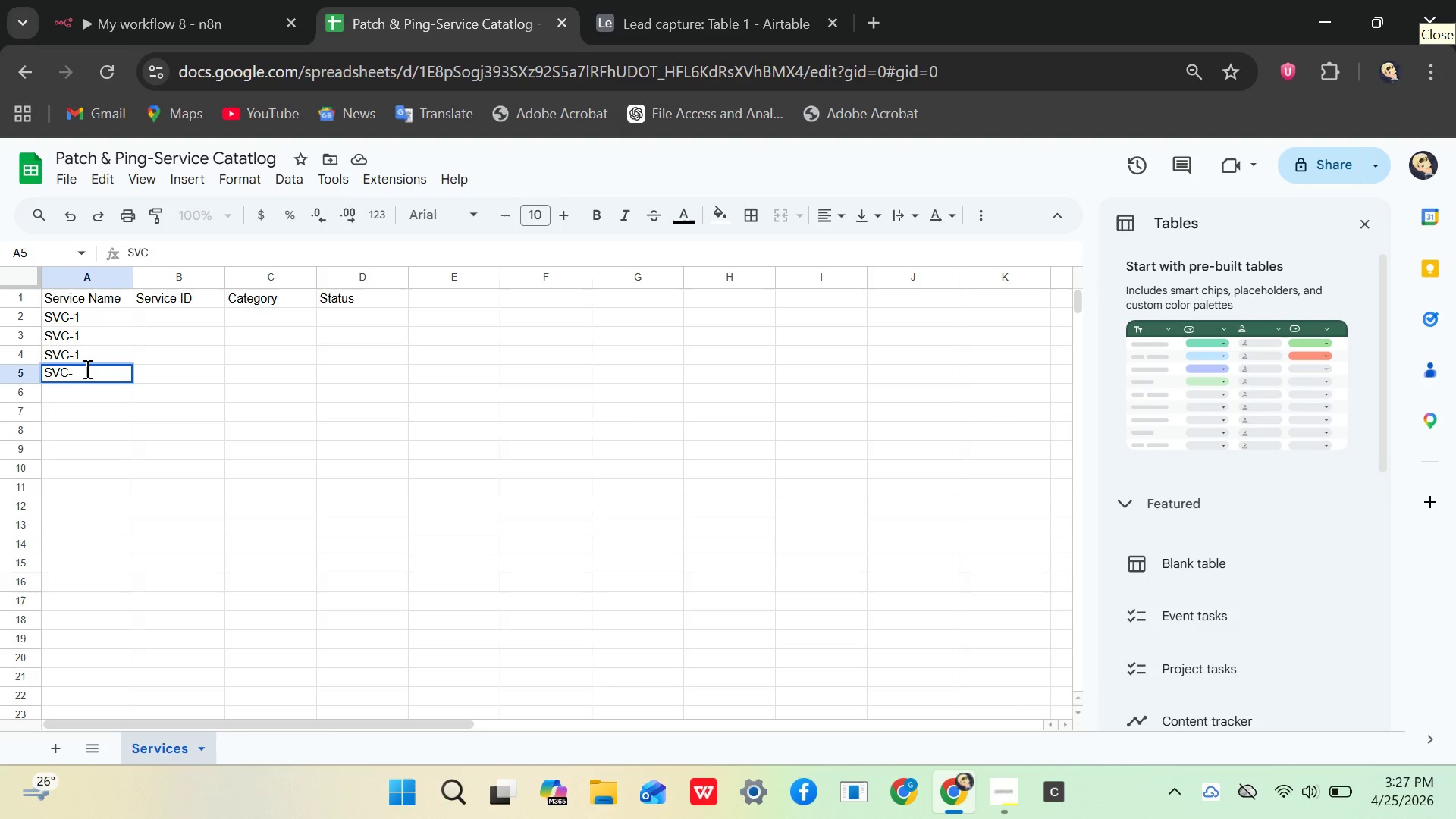 
key(4)
 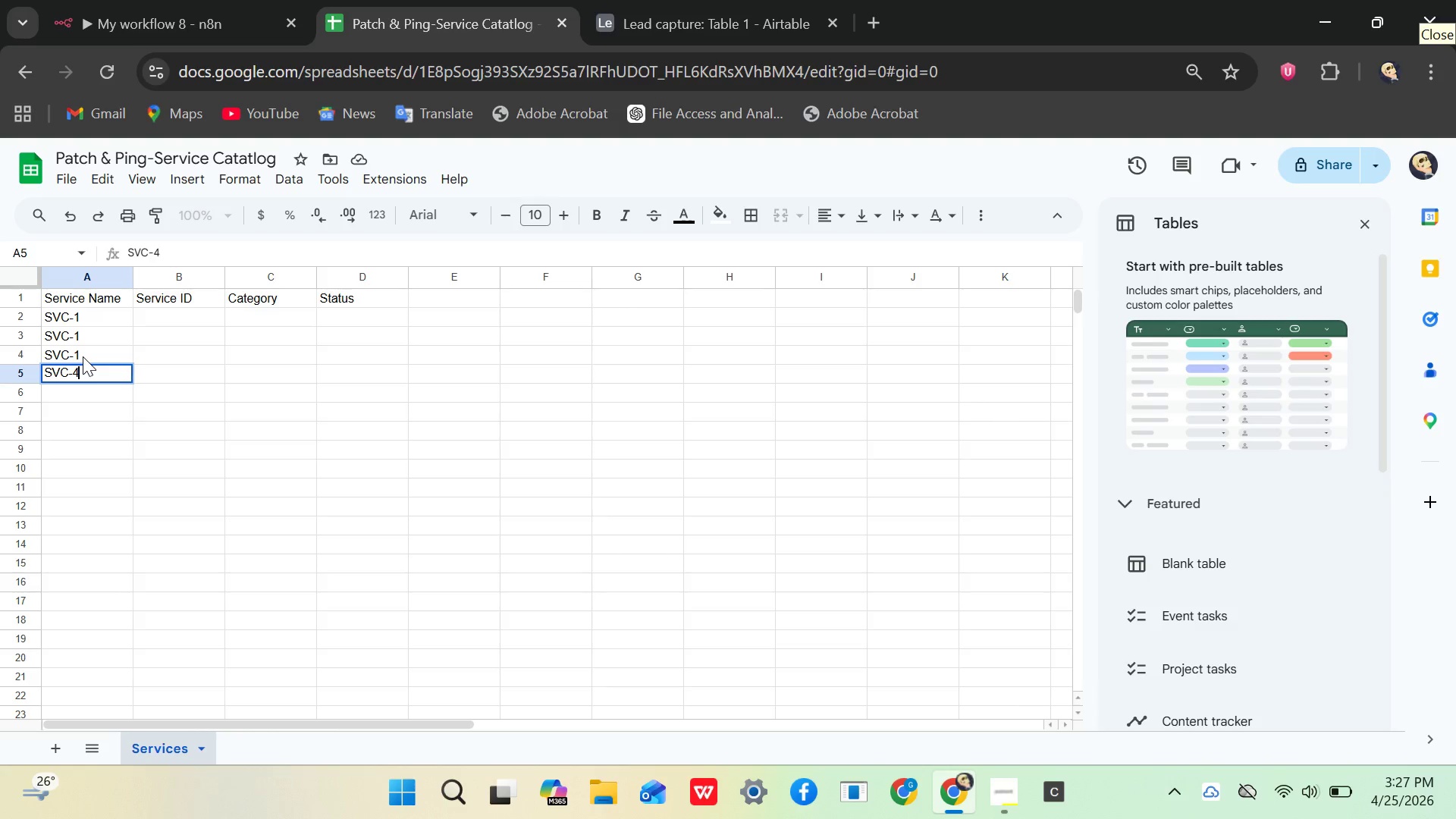 
double_click([83, 356])
 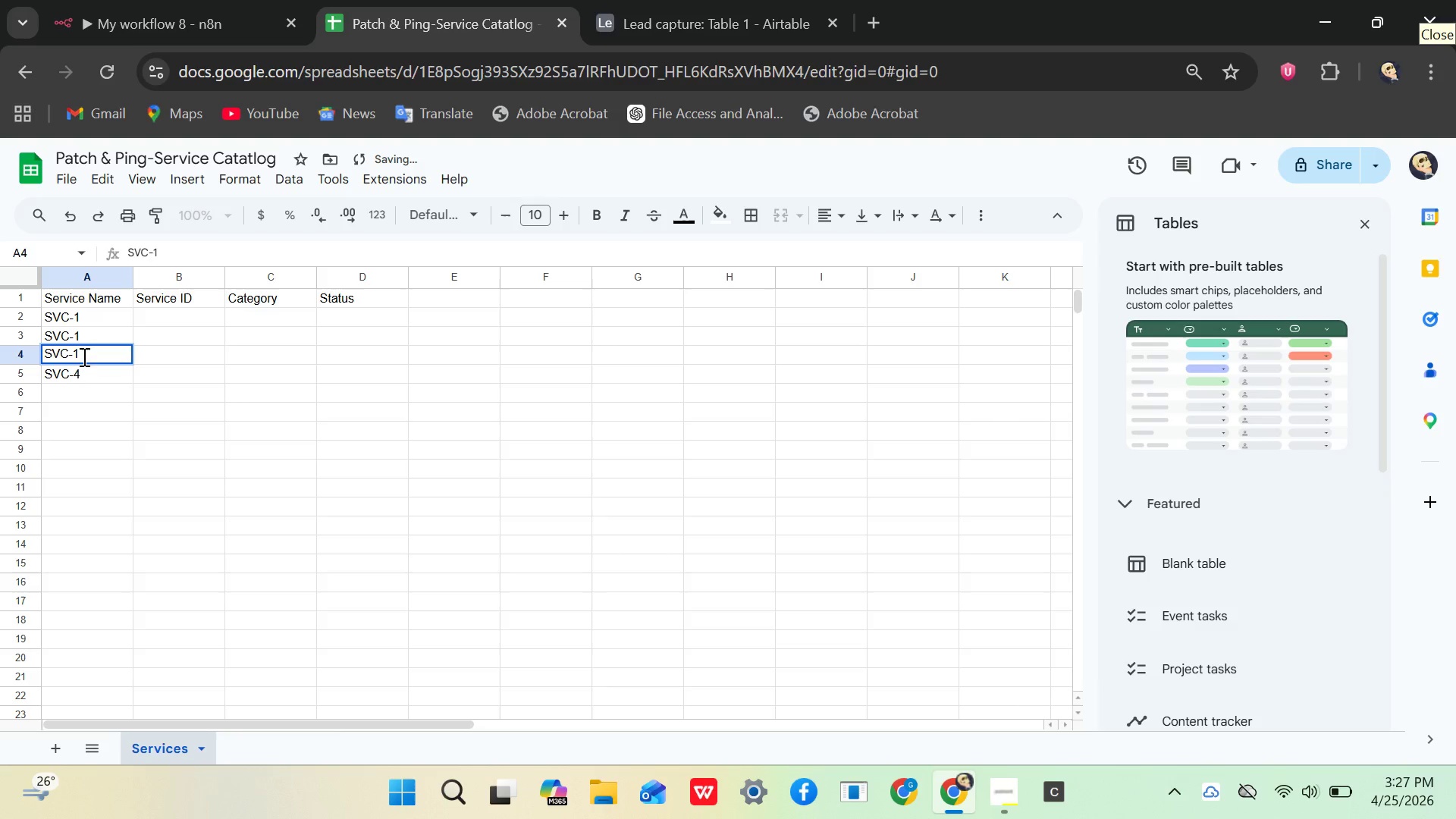 
key(Backspace)
 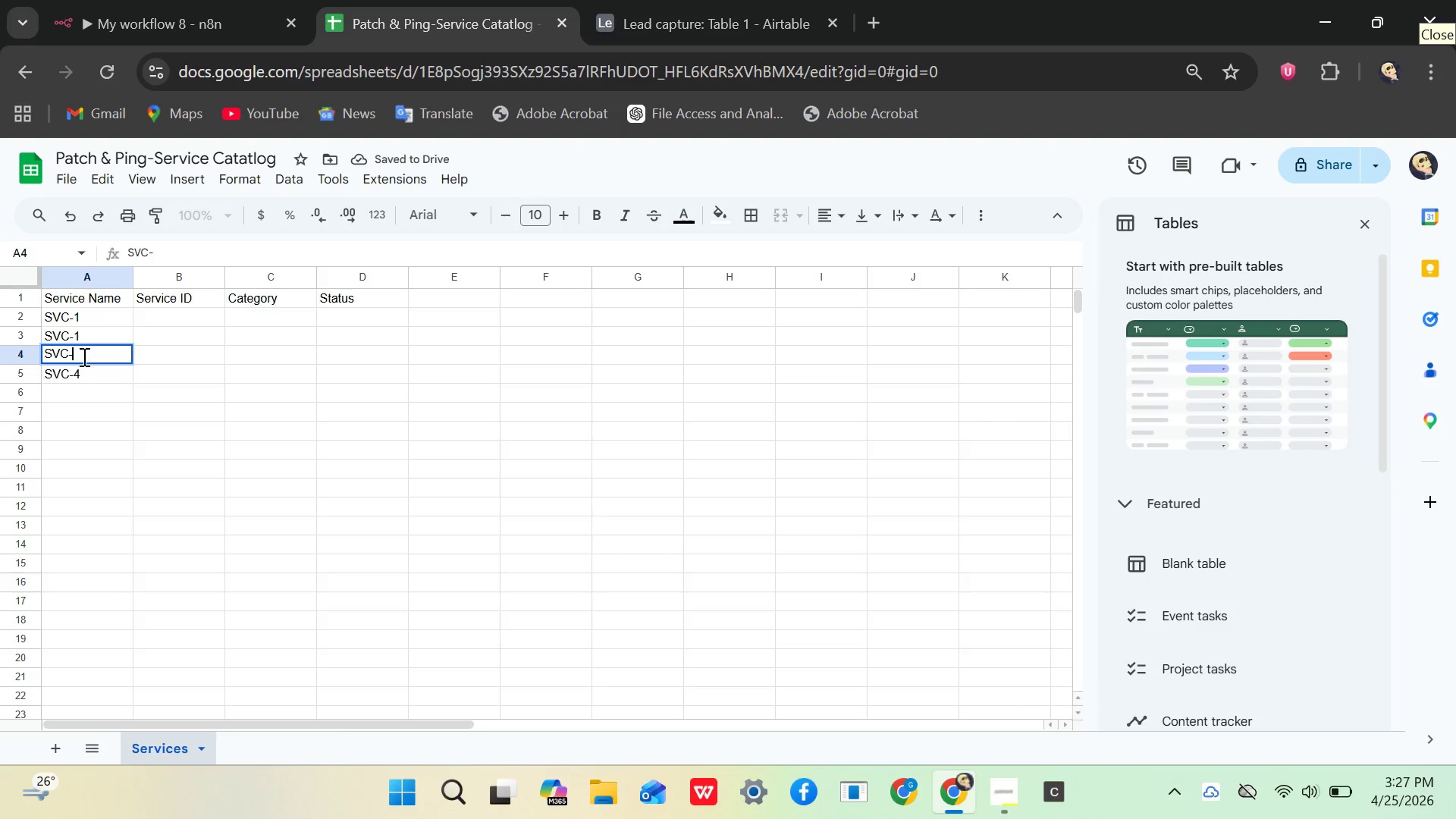 
key(3)
 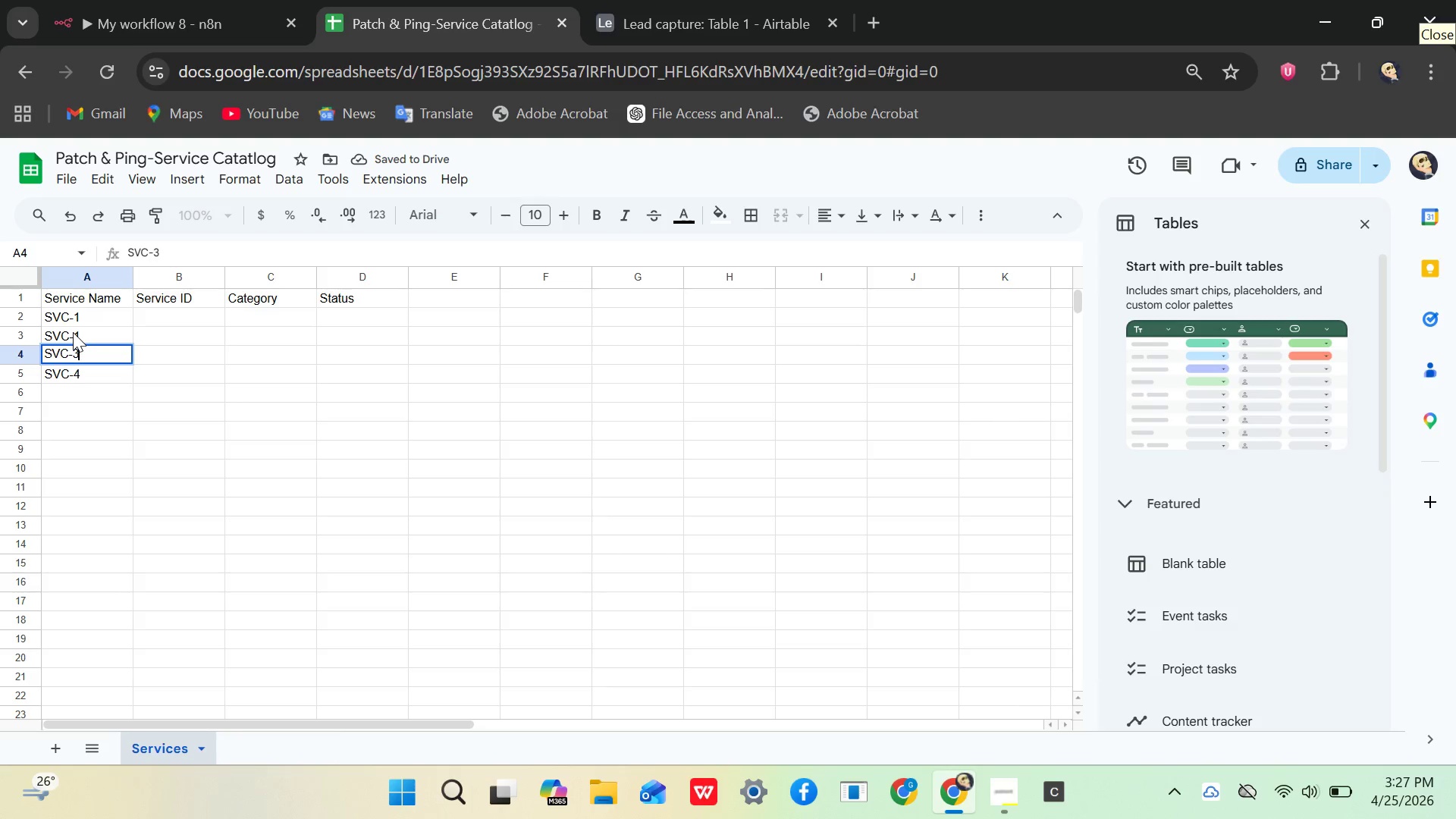 
double_click([73, 332])
 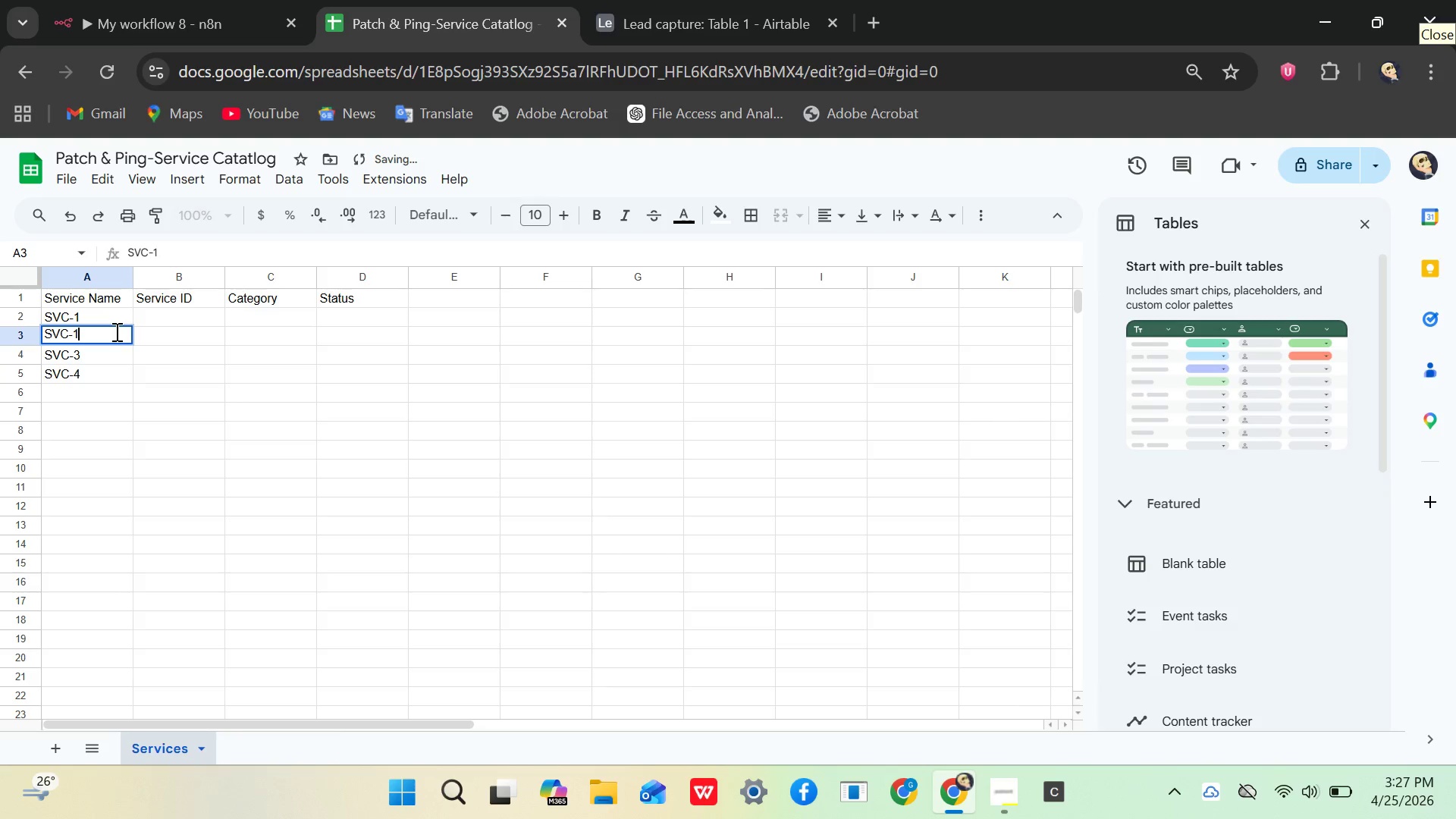 
key(Backspace)
 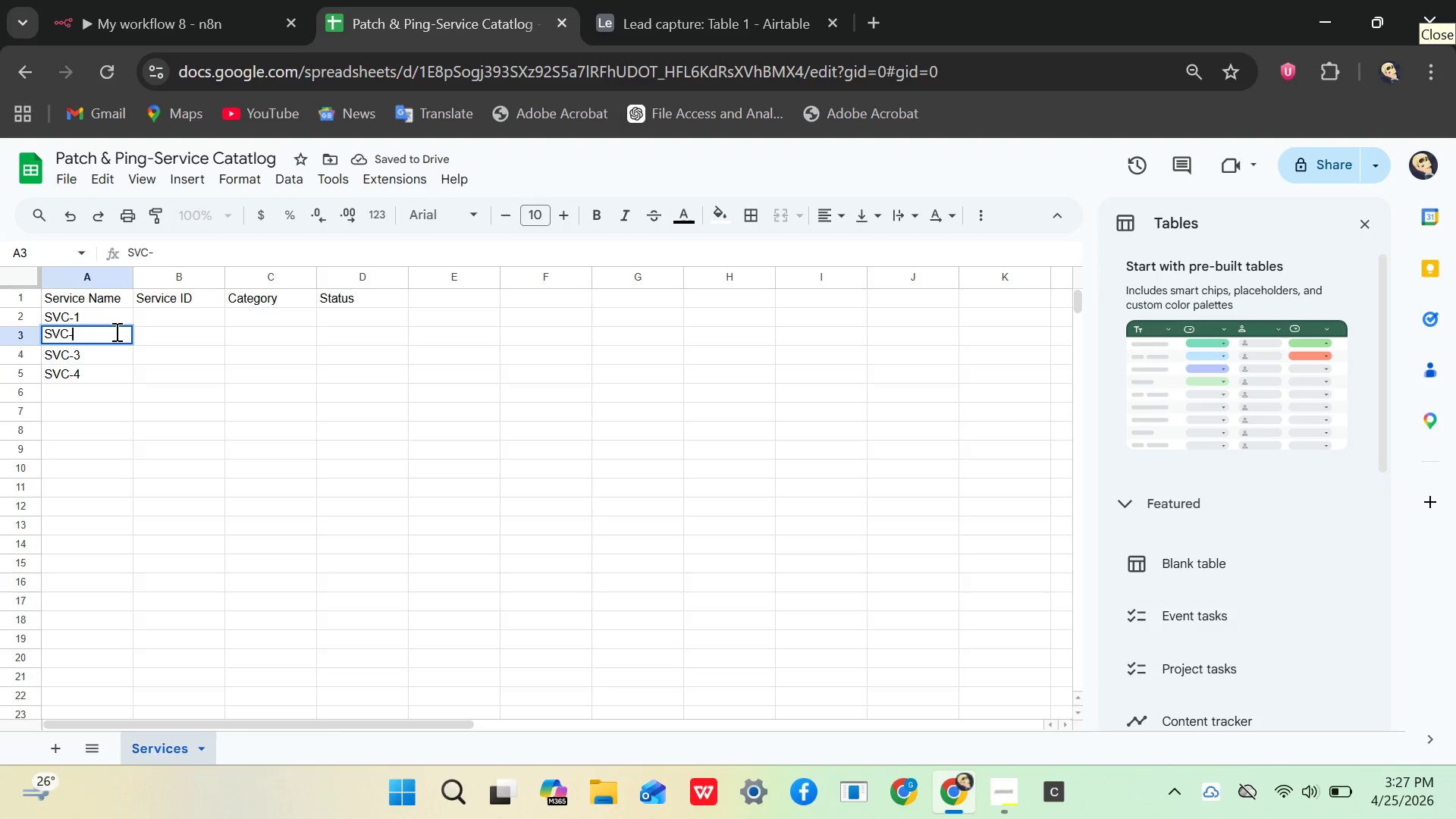 
key(2)
 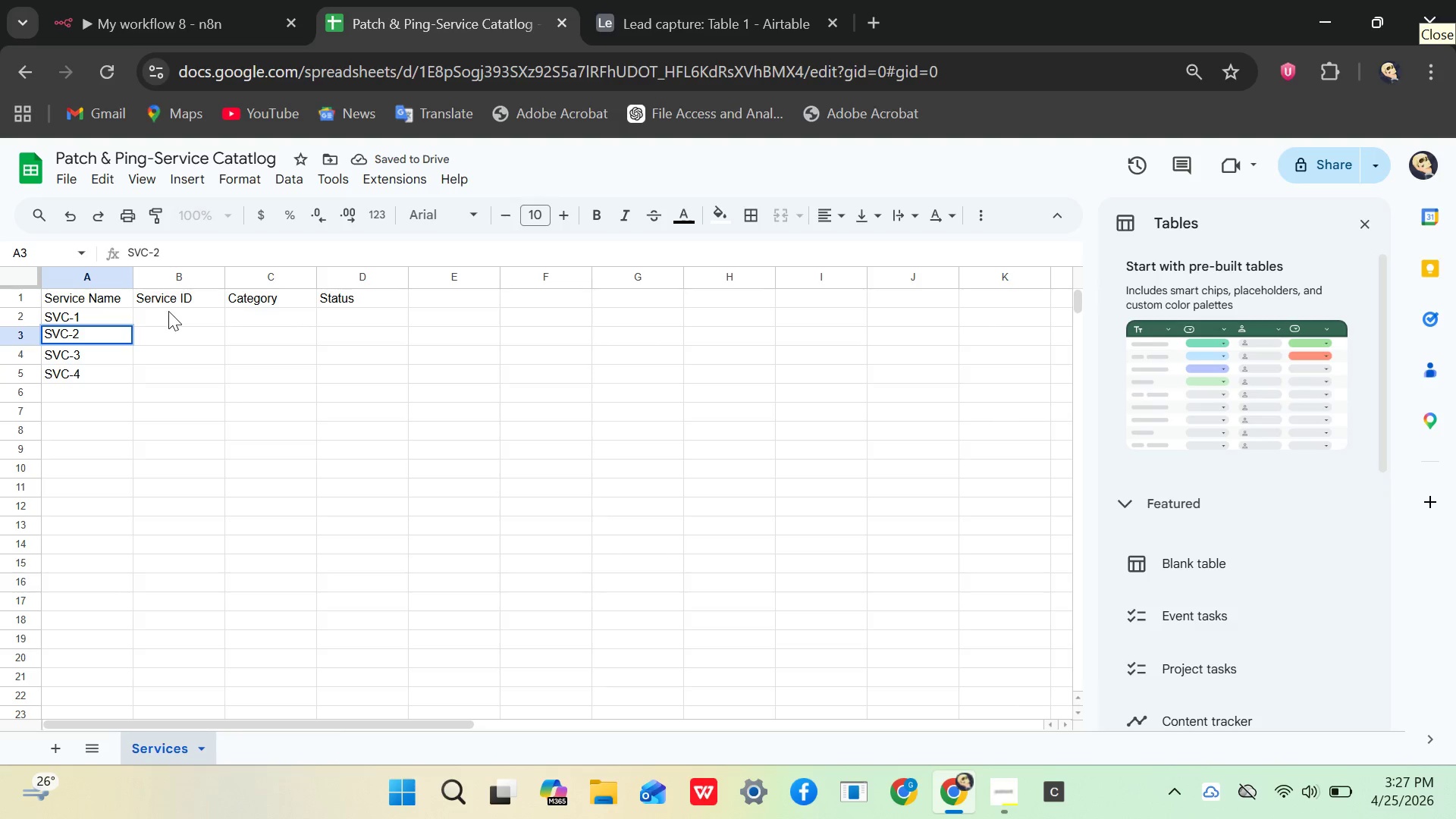 
left_click([168, 311])
 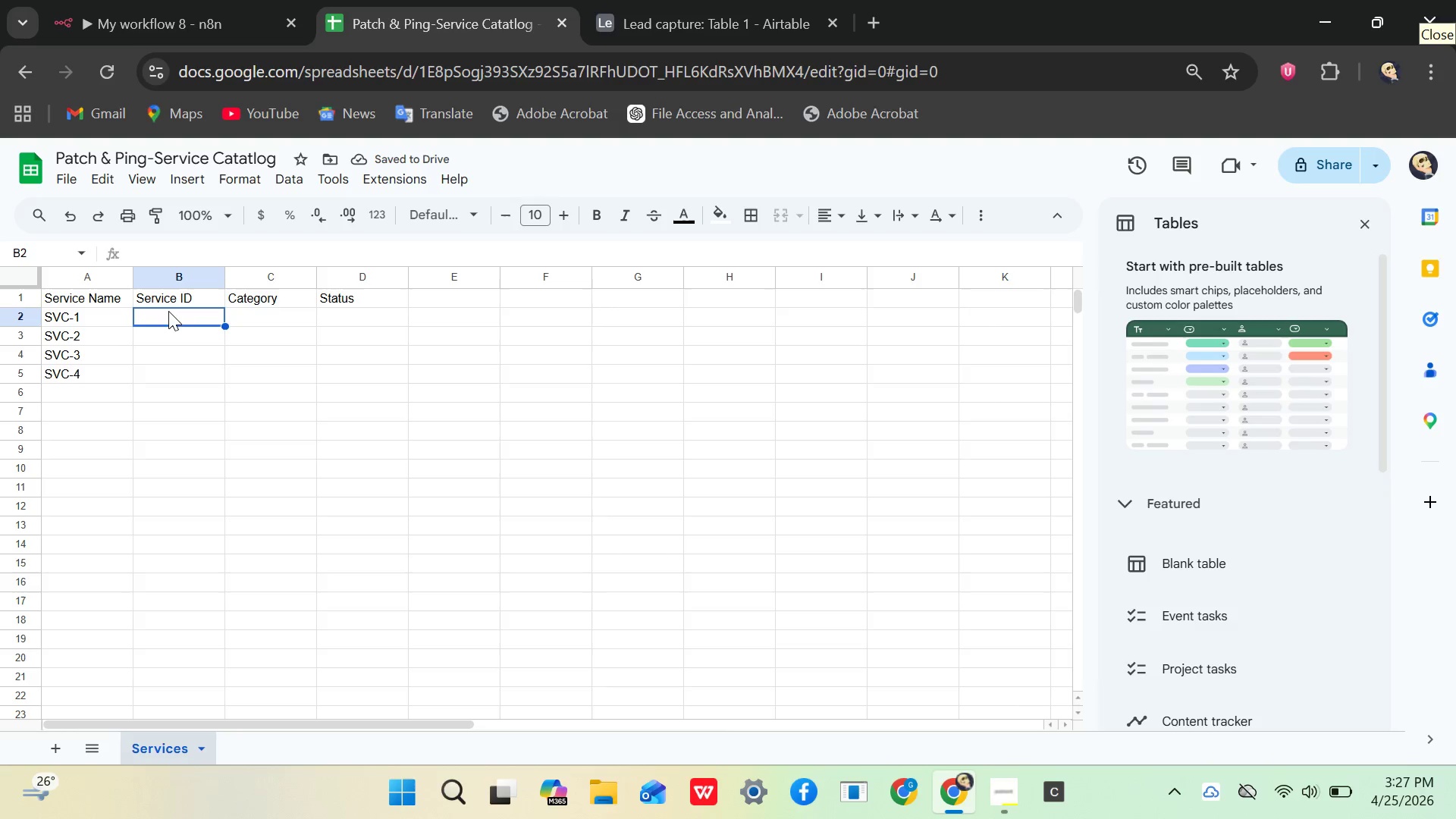 
left_click([180, 292])
 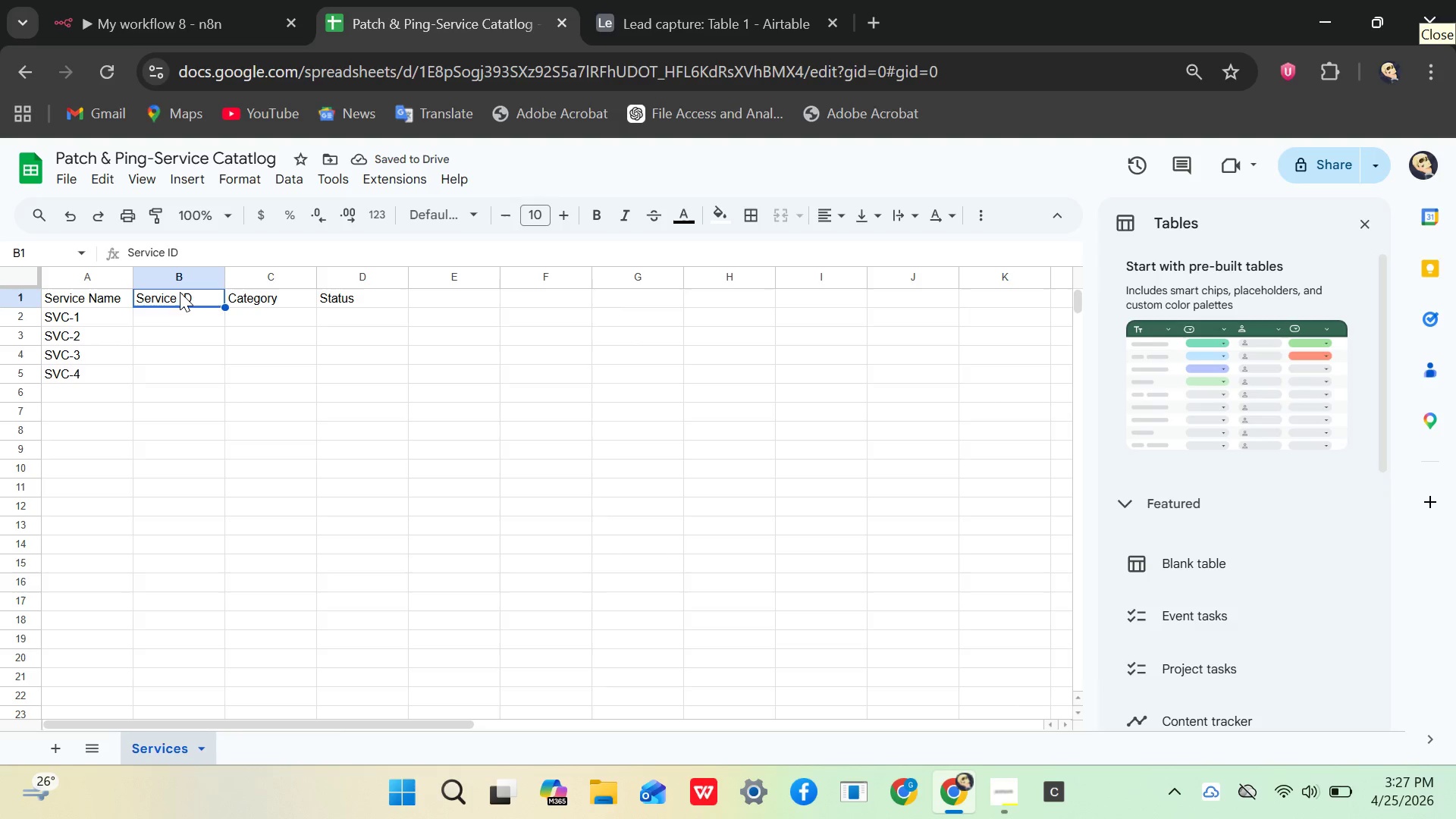 
left_click_drag(start_coordinate=[180, 292], to_coordinate=[85, 300])
 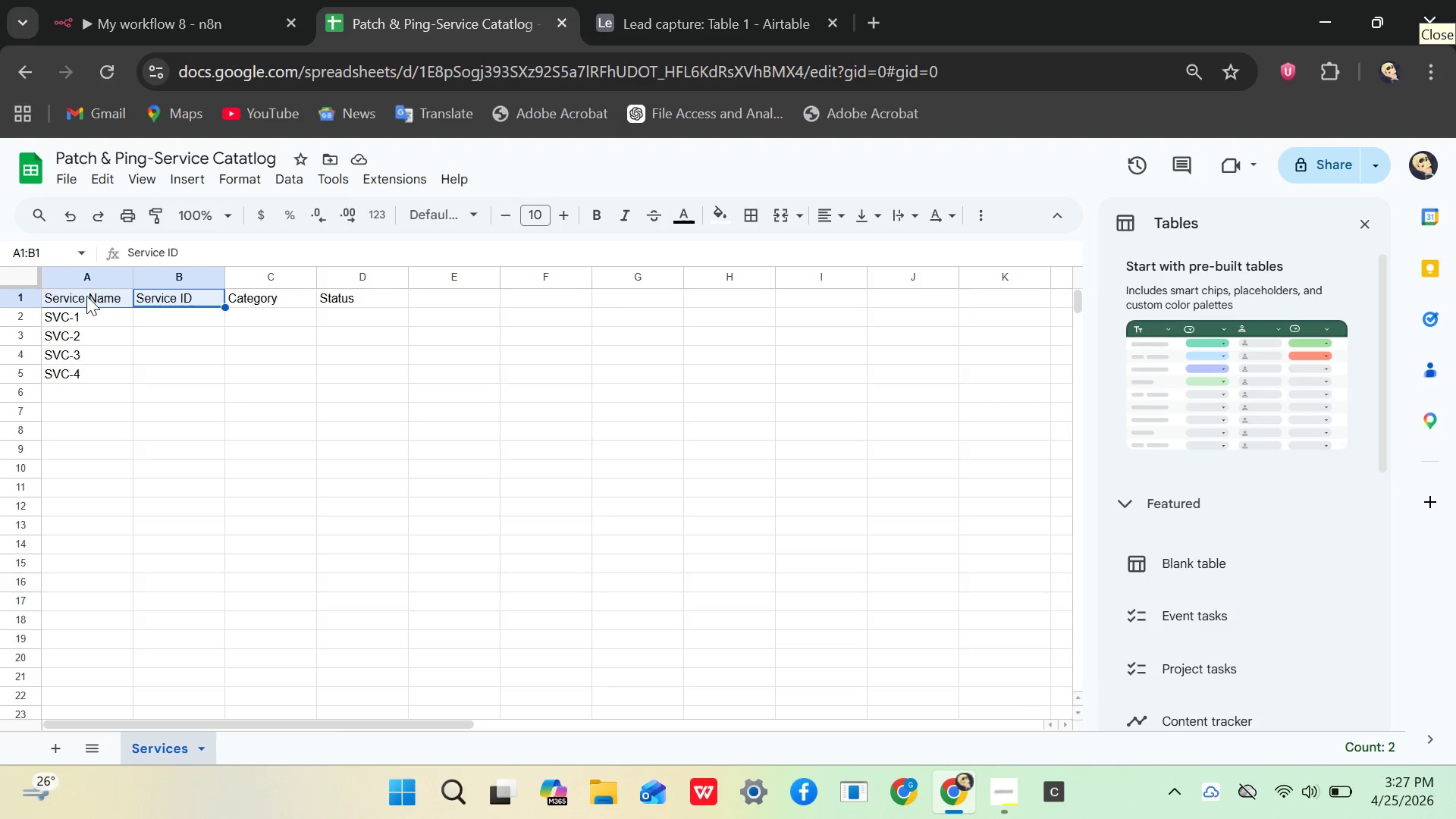 
left_click([86, 296])
 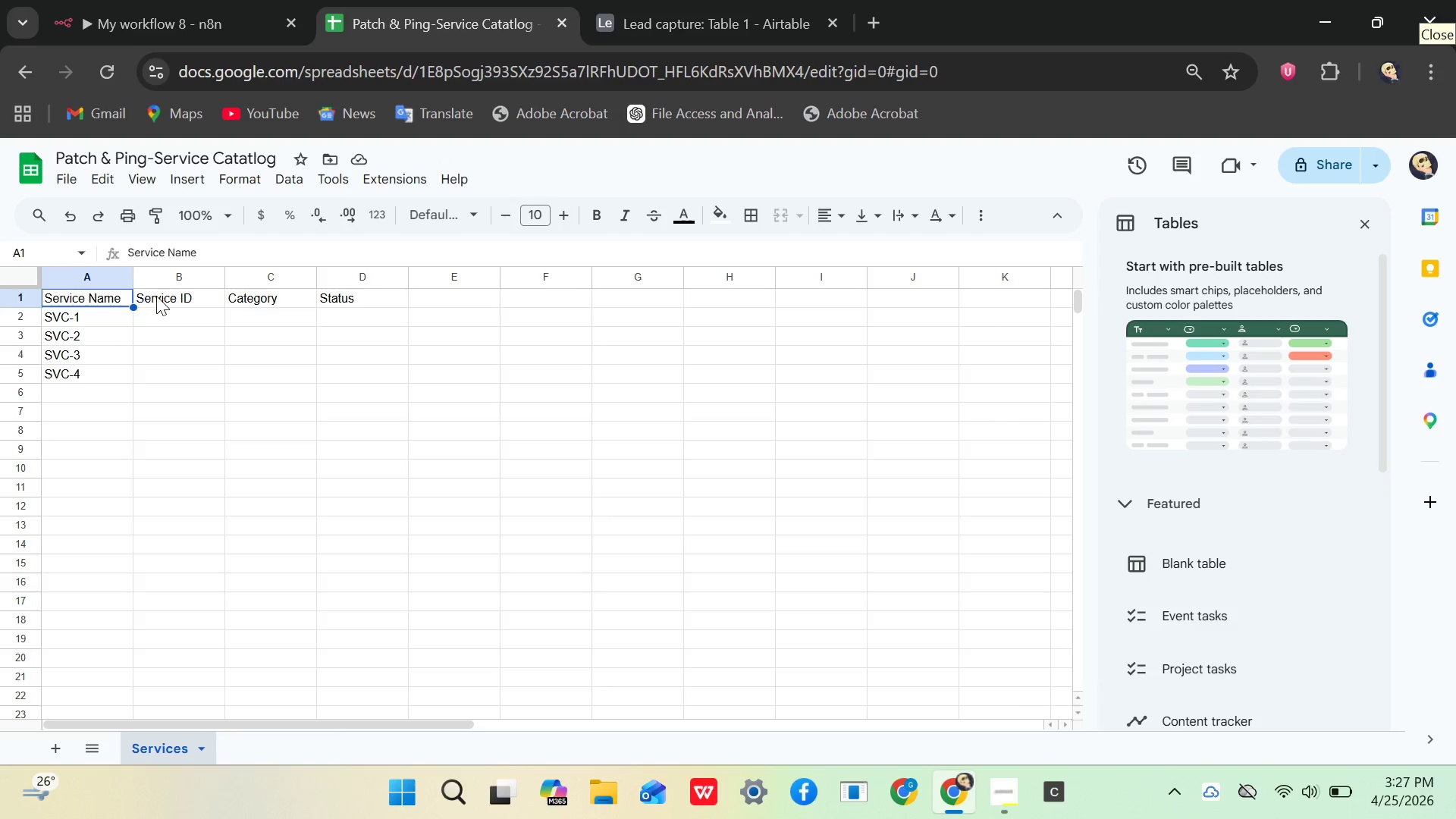 
left_click([172, 295])
 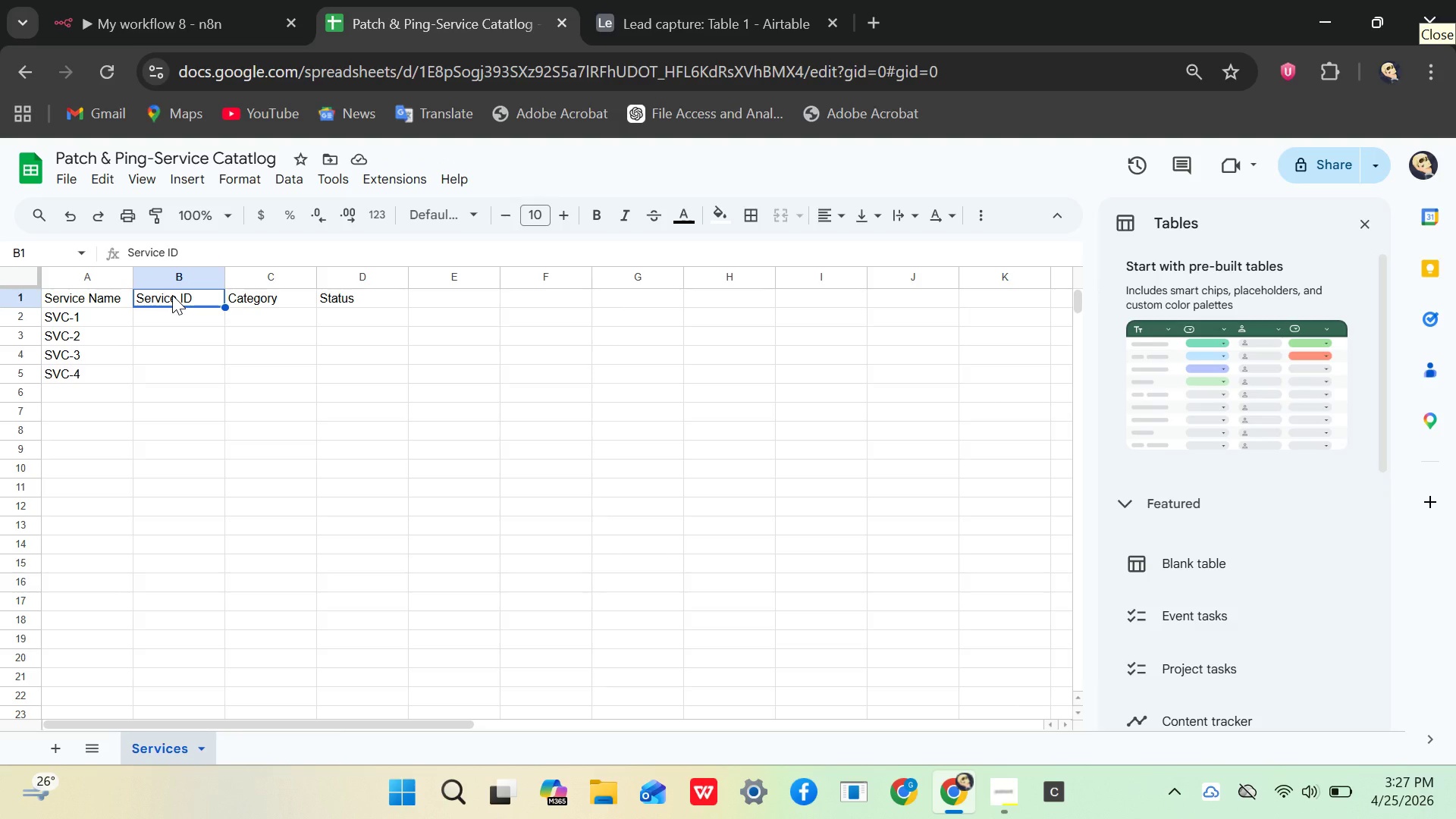 
key(Control+C)
 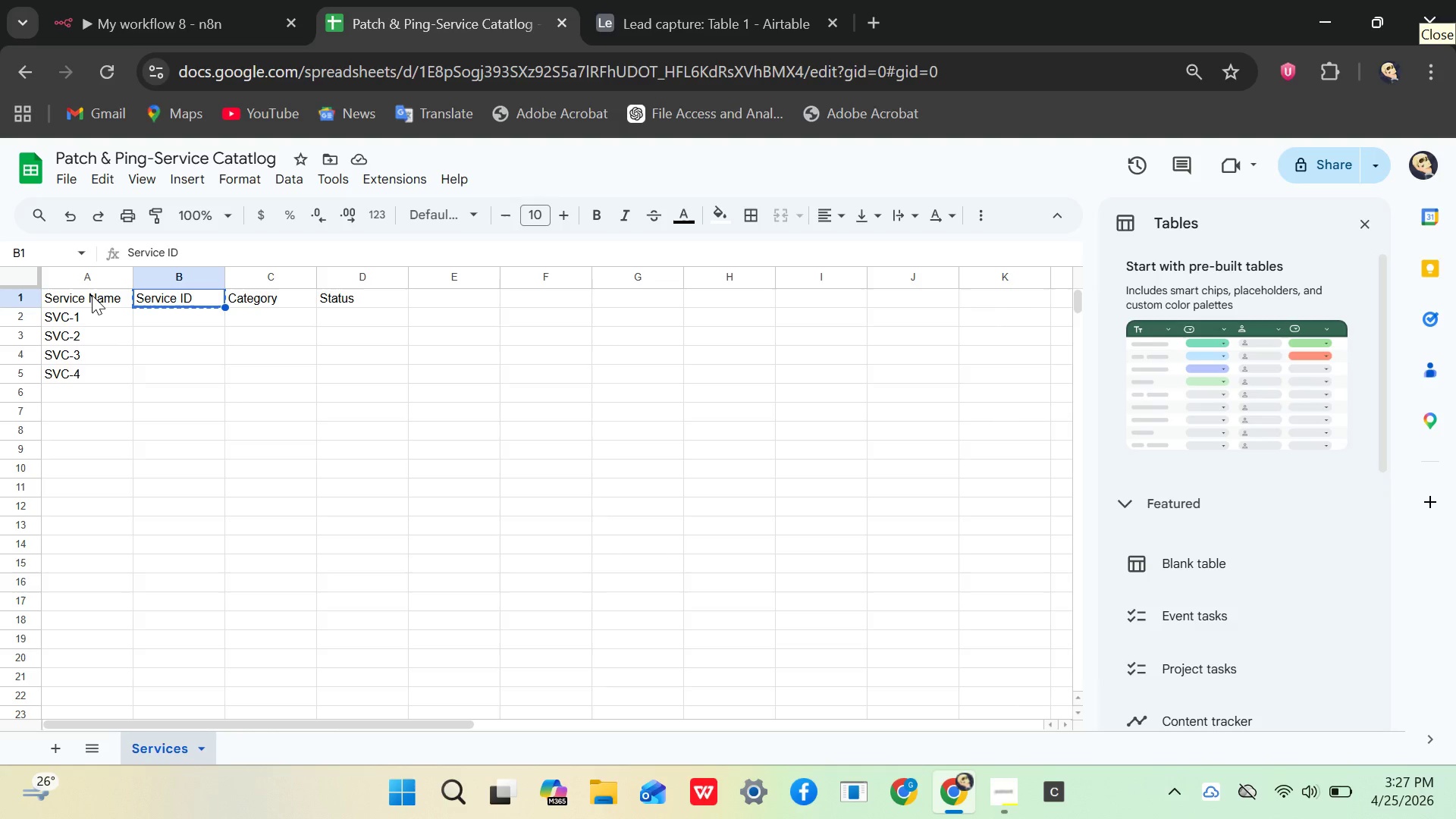 
left_click([89, 294])
 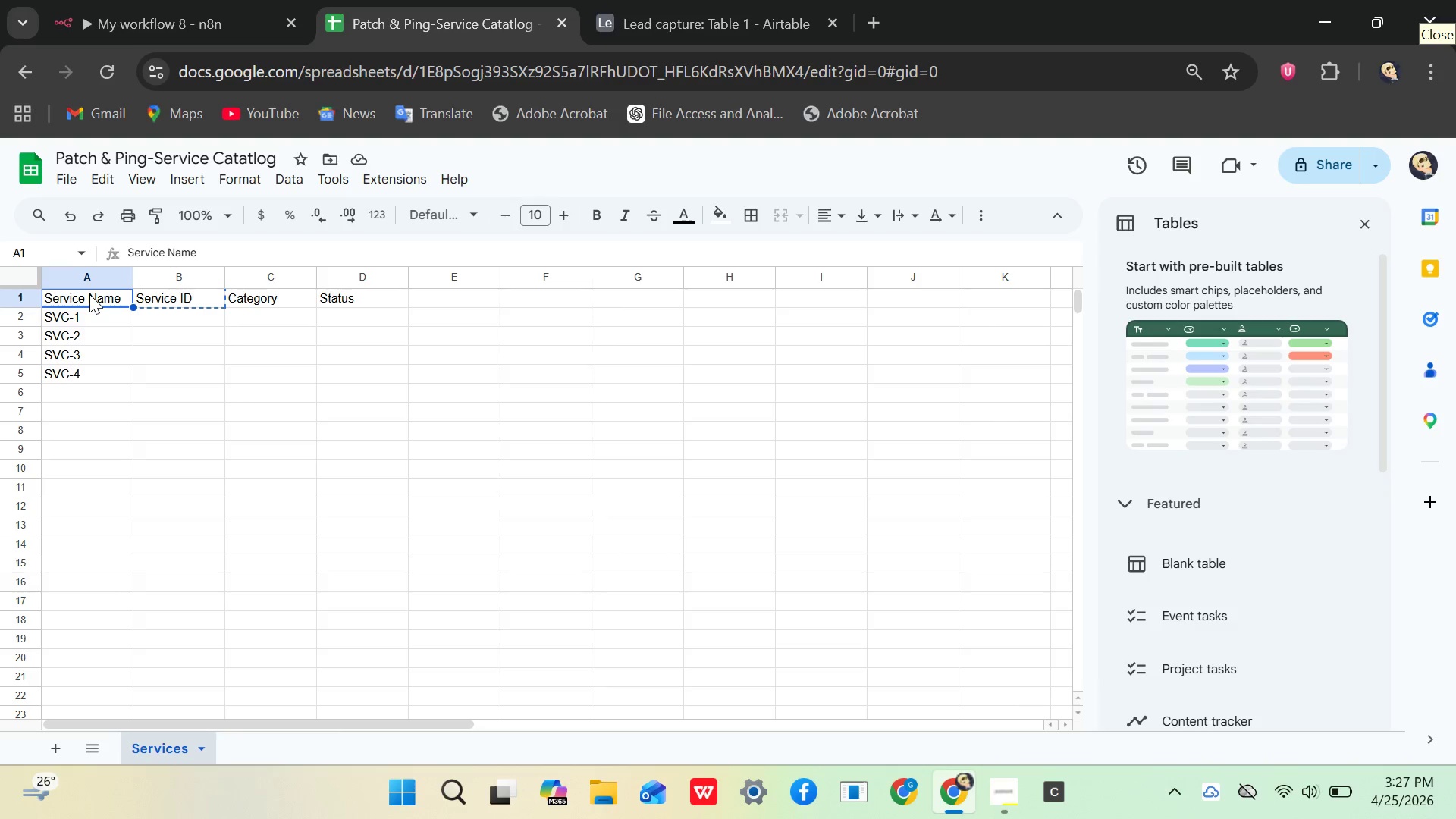 
key(Control+V)
 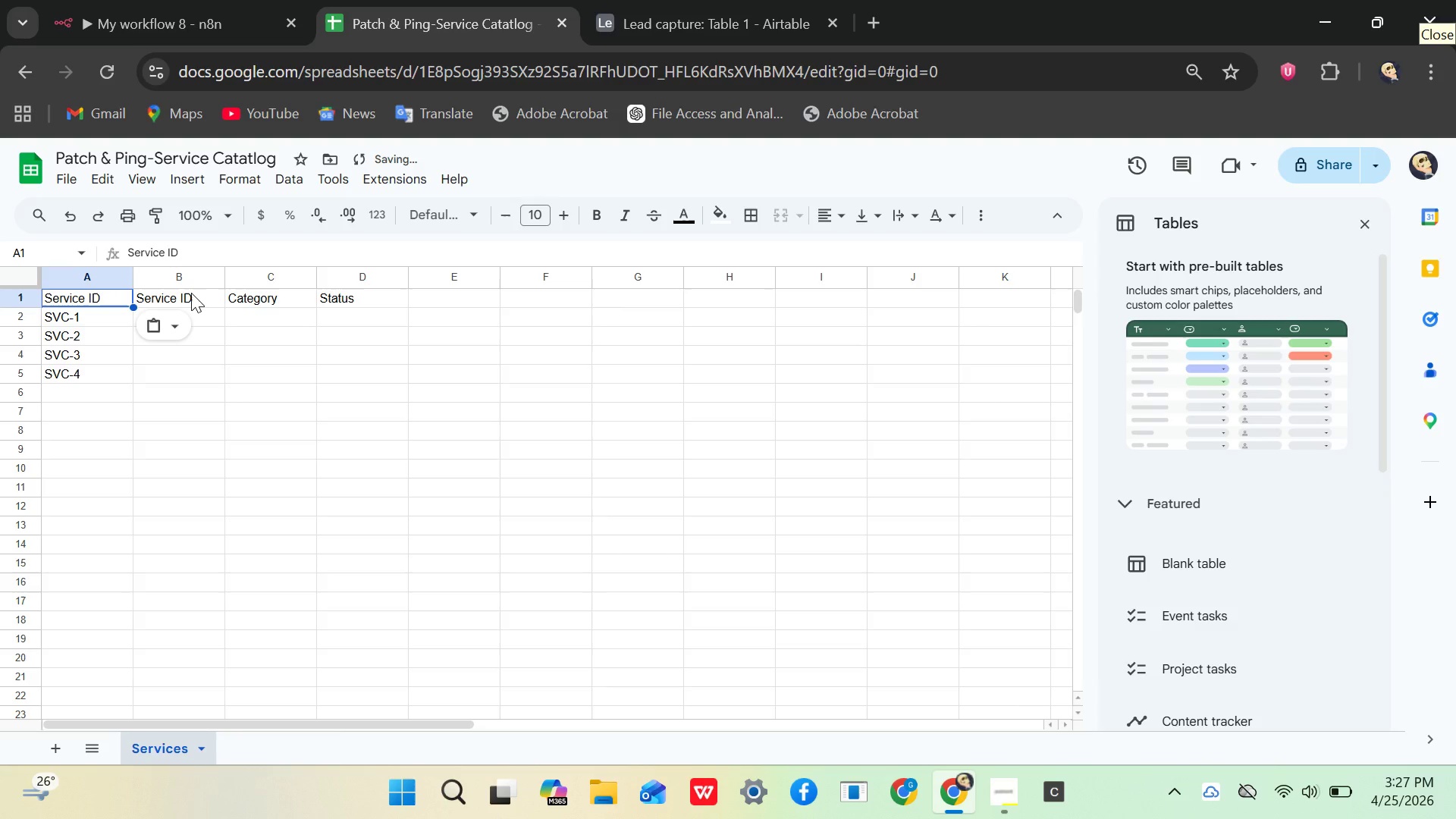 
left_click([191, 293])
 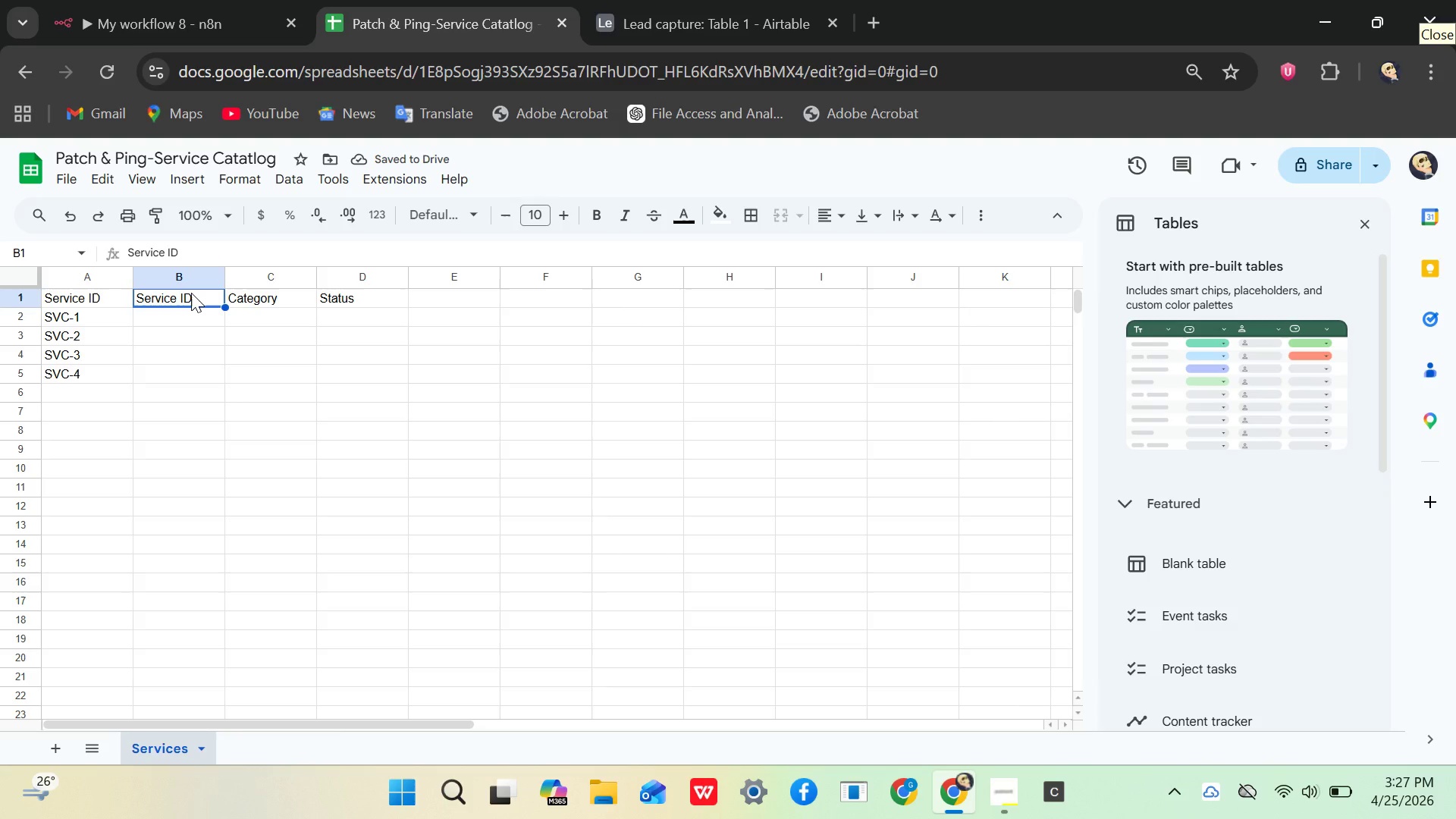 
type(Service Name)
 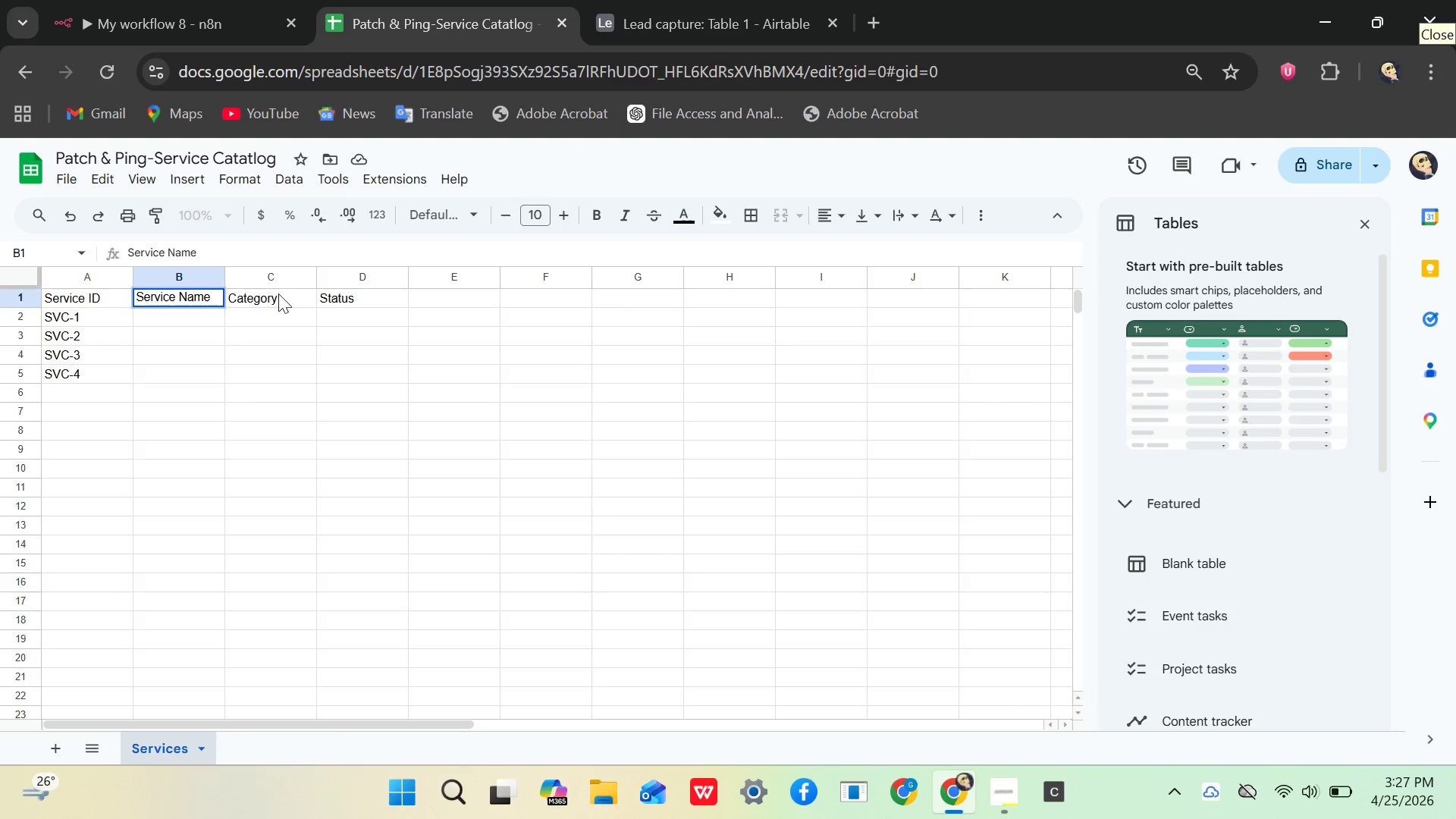 
left_click([280, 300])
 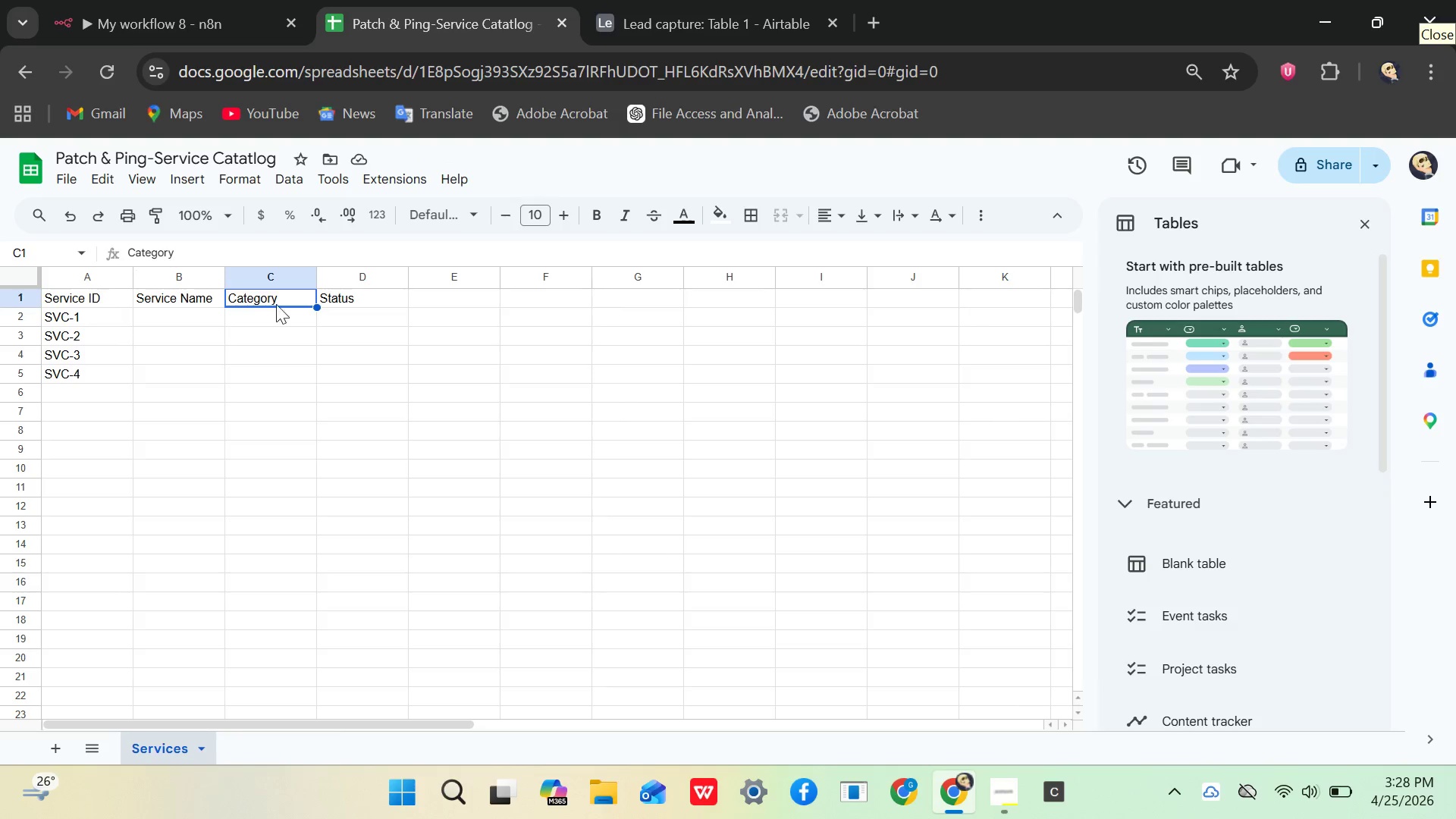 
wait(15.89)
 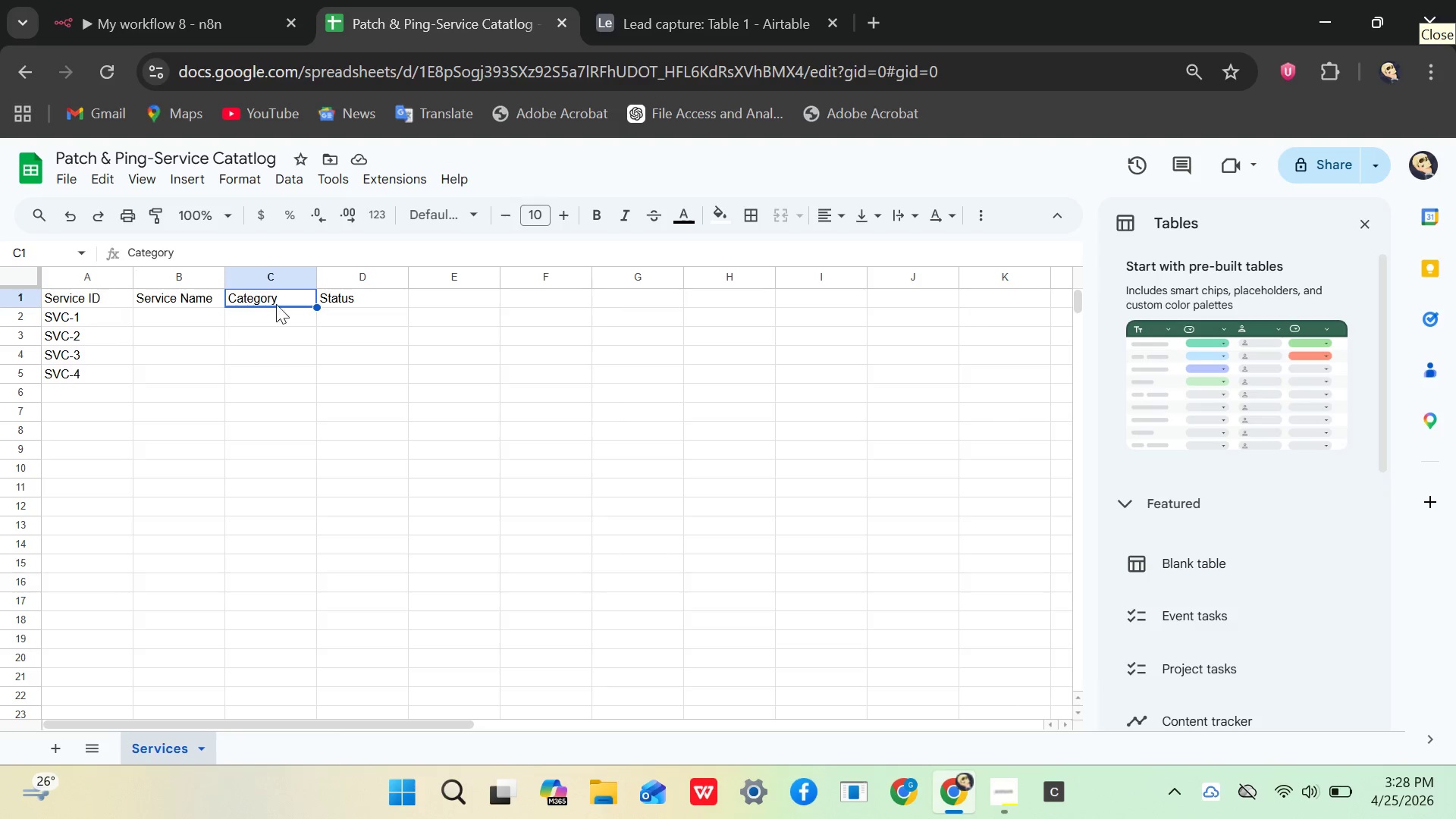 
left_click([148, 310])
 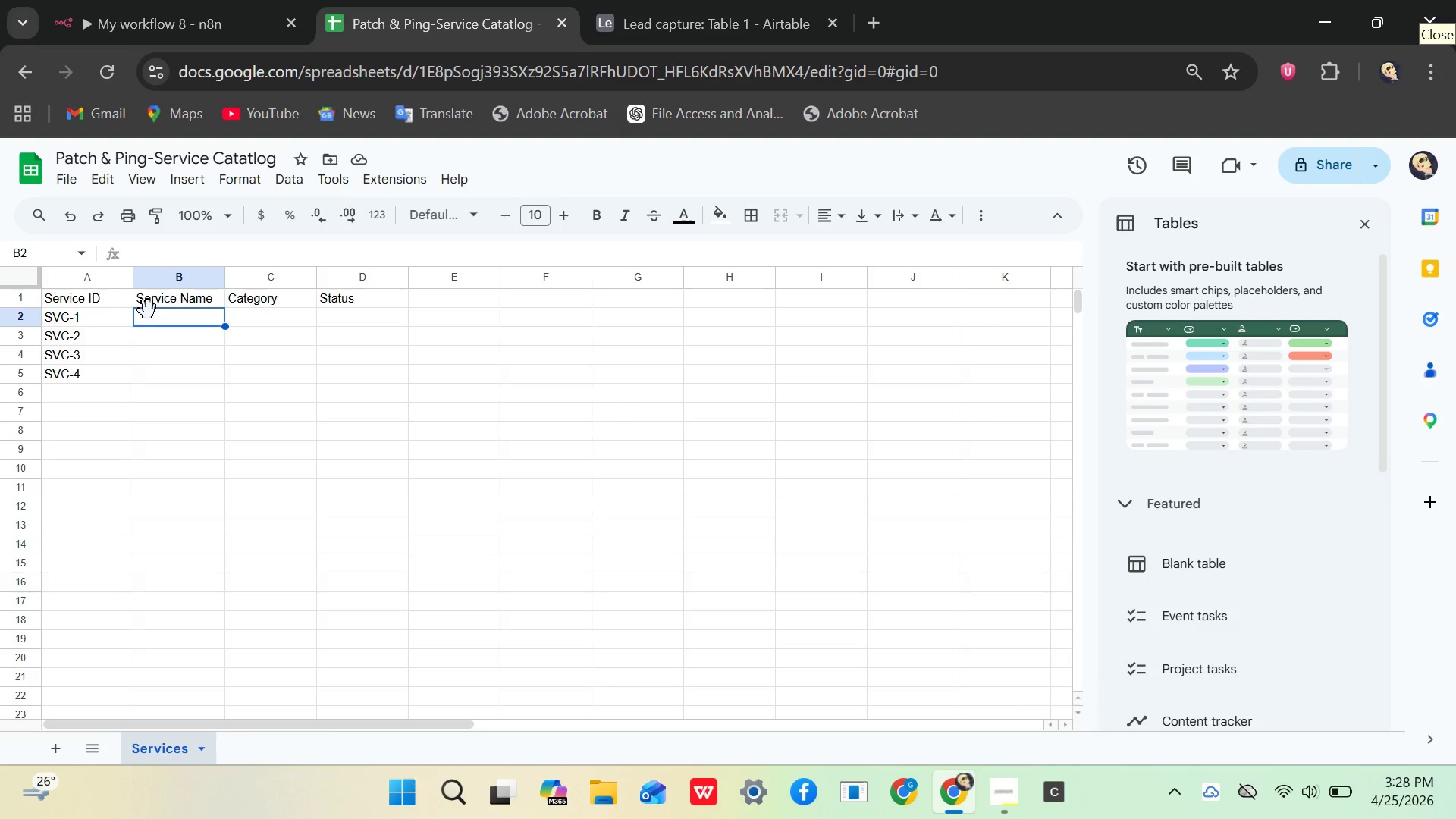 
type(linux)
 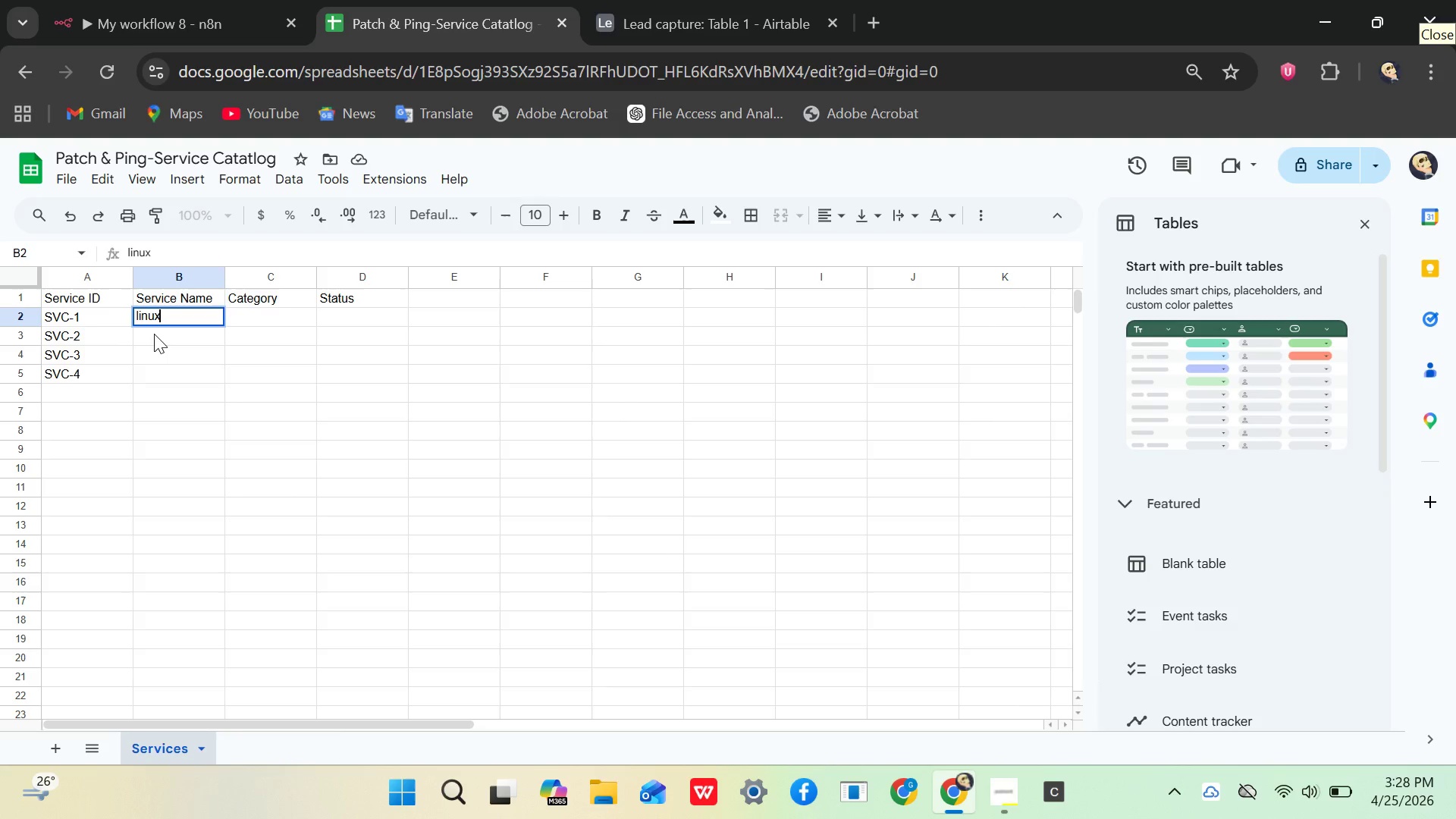 
left_click([154, 331])
 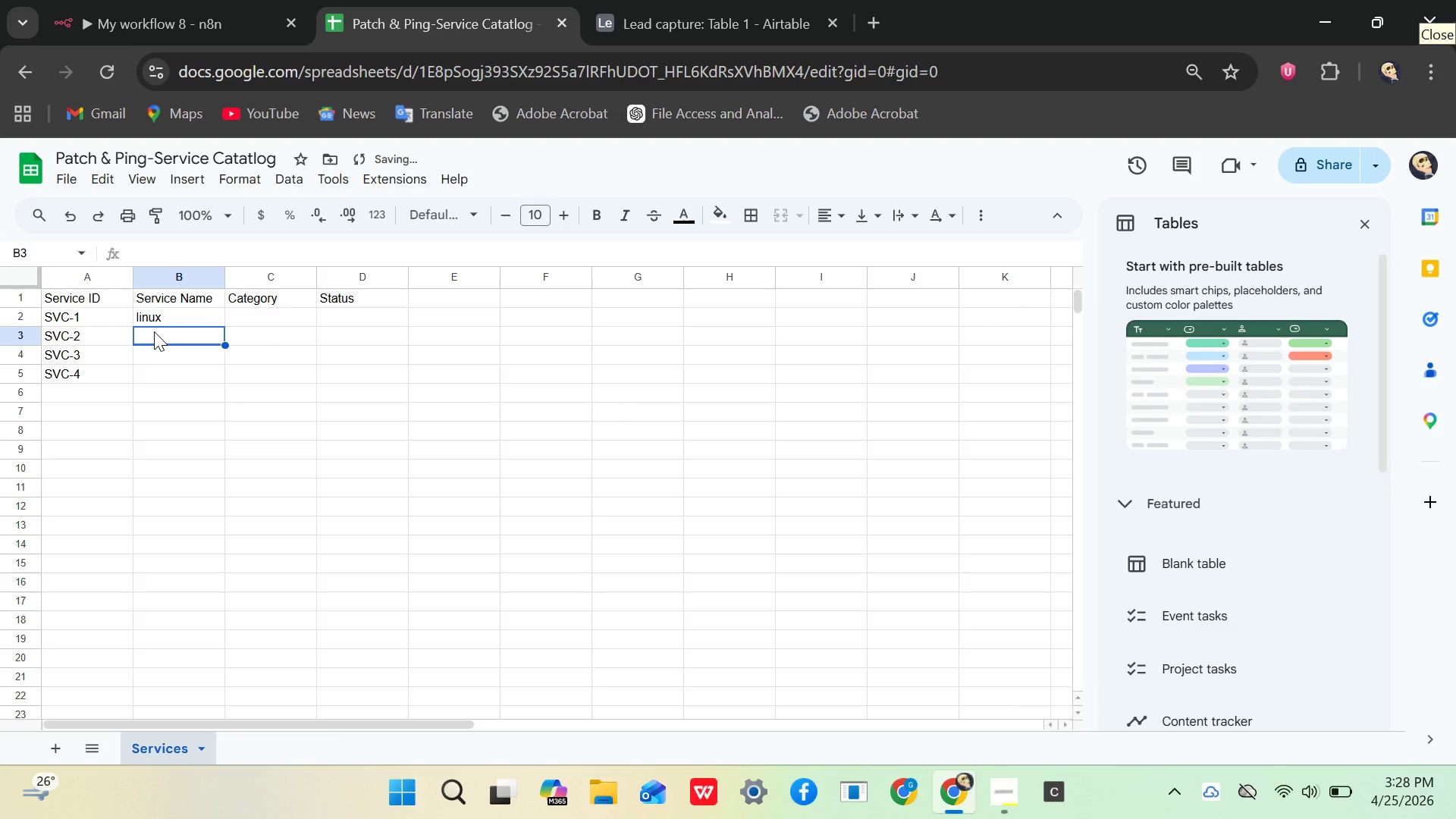 
type(hp)
 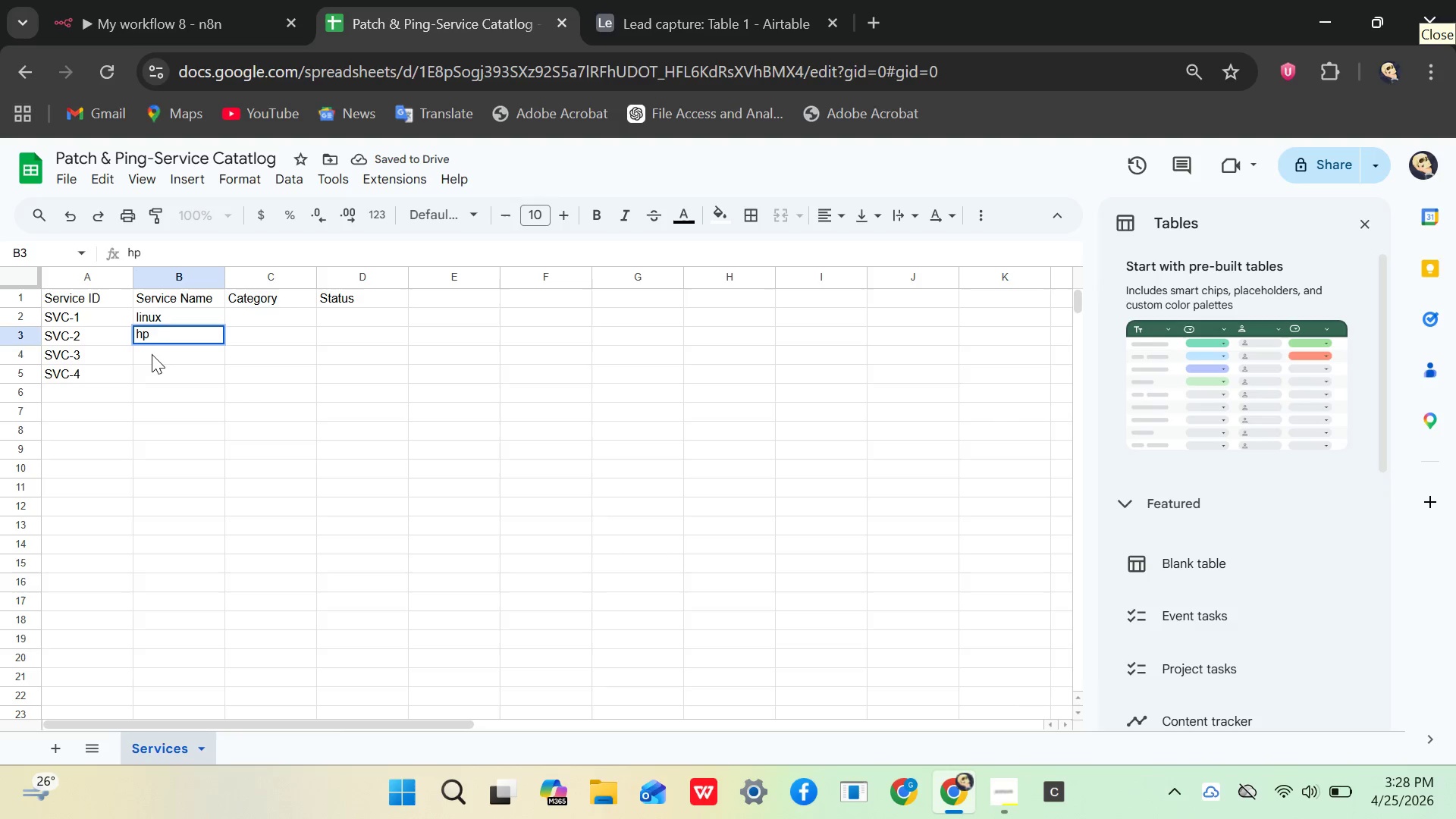 
left_click([151, 354])
 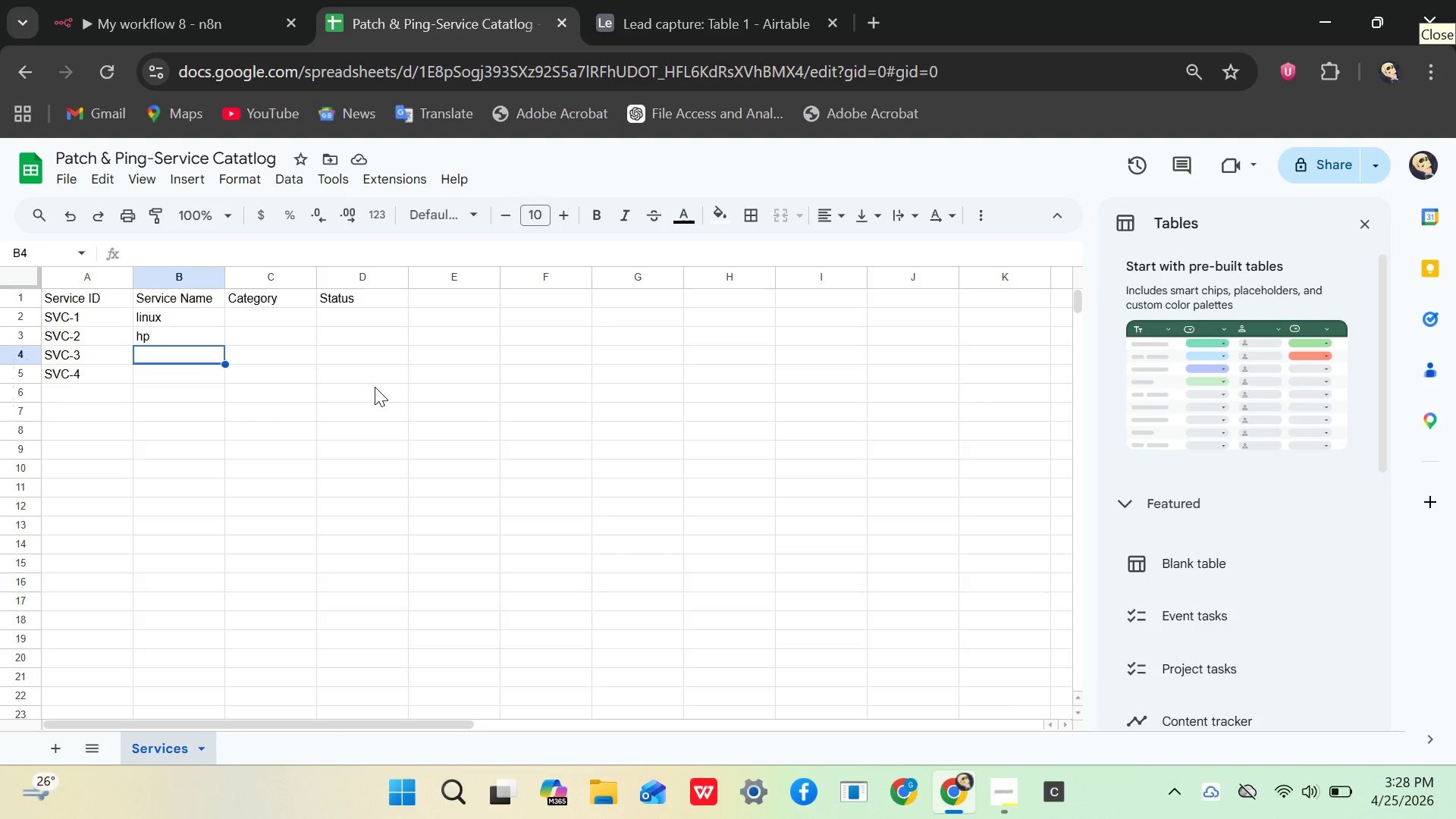 
wait(21.62)
 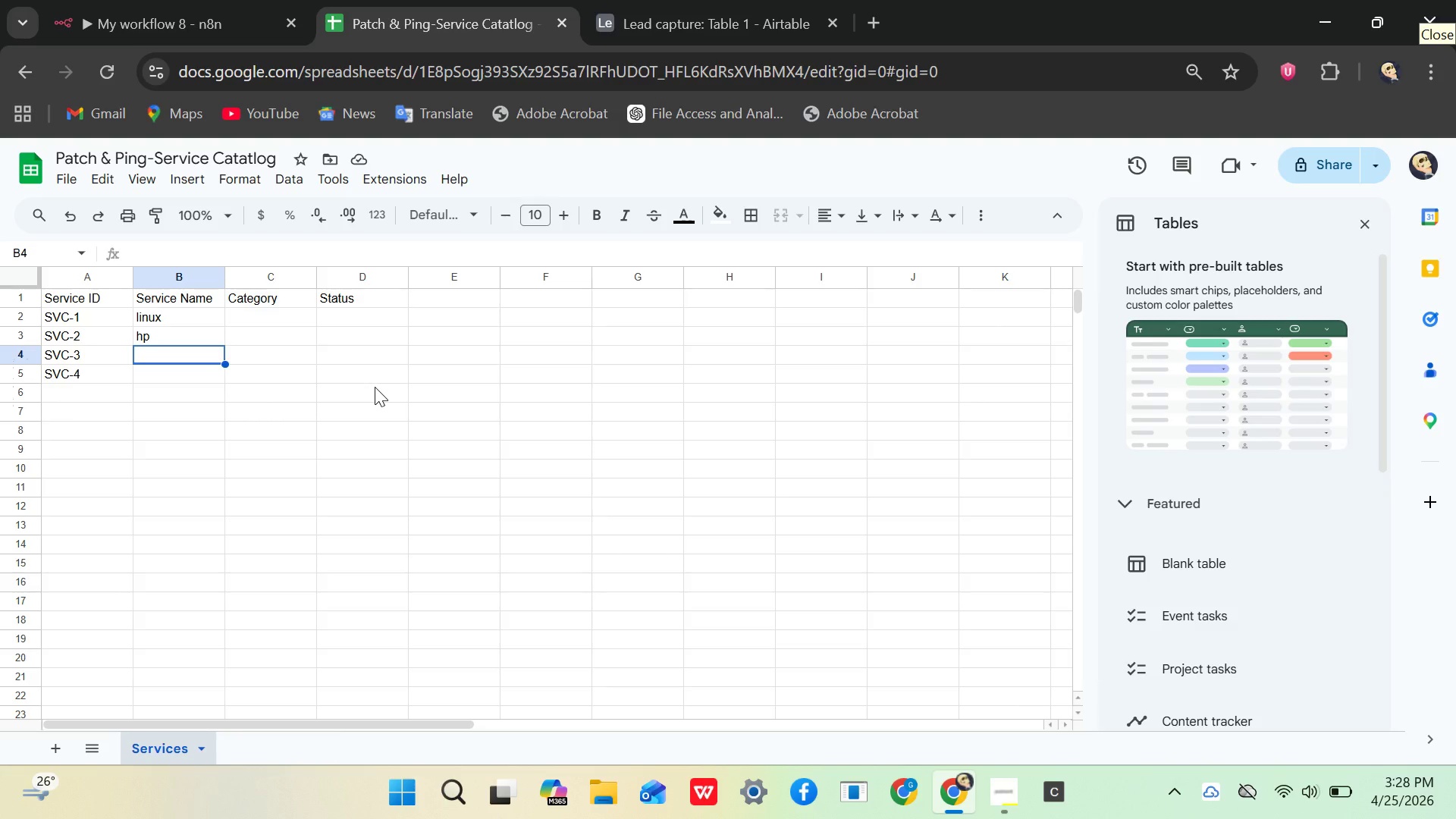 
type(macbook)
 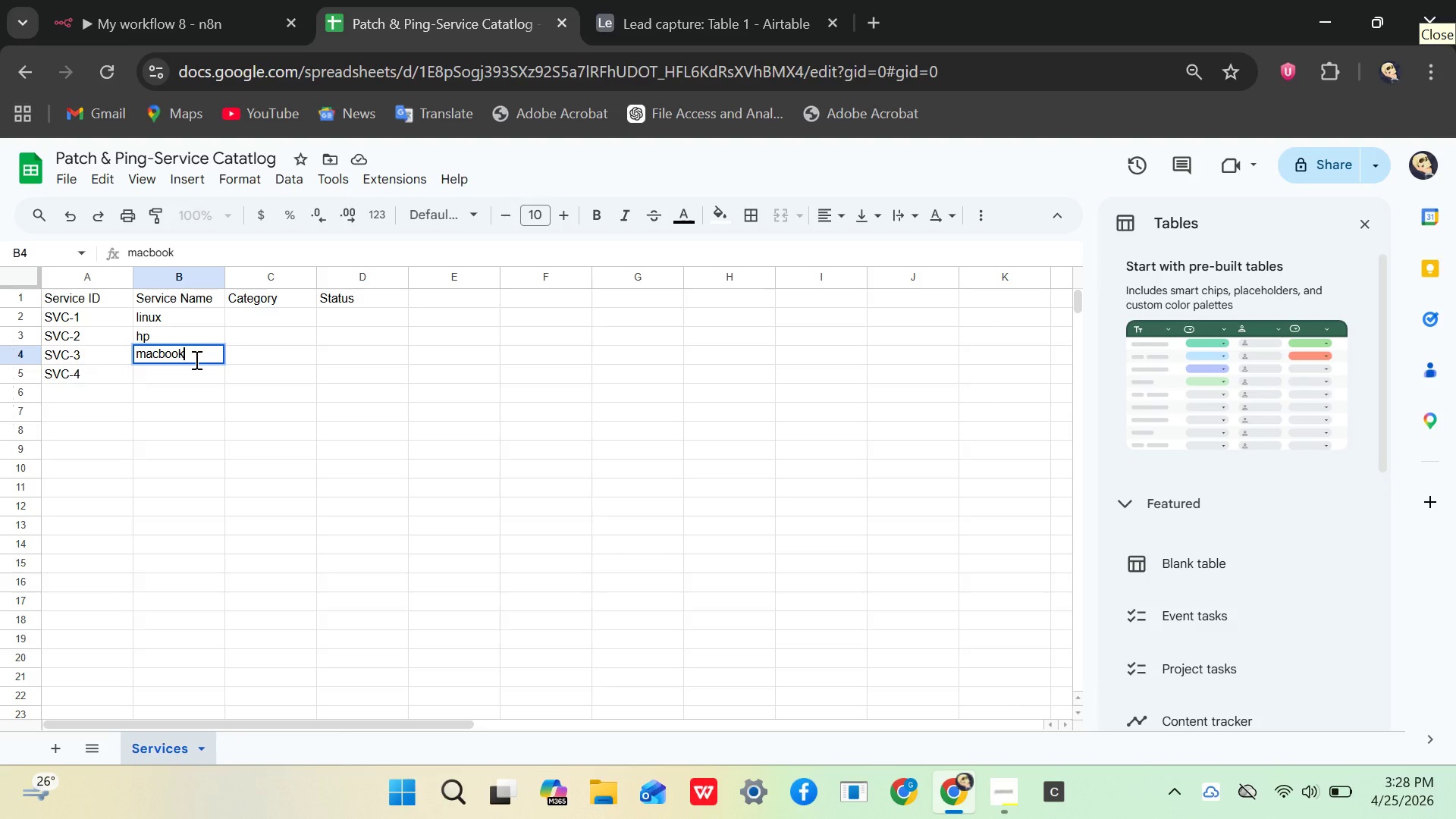 
wait(7.41)
 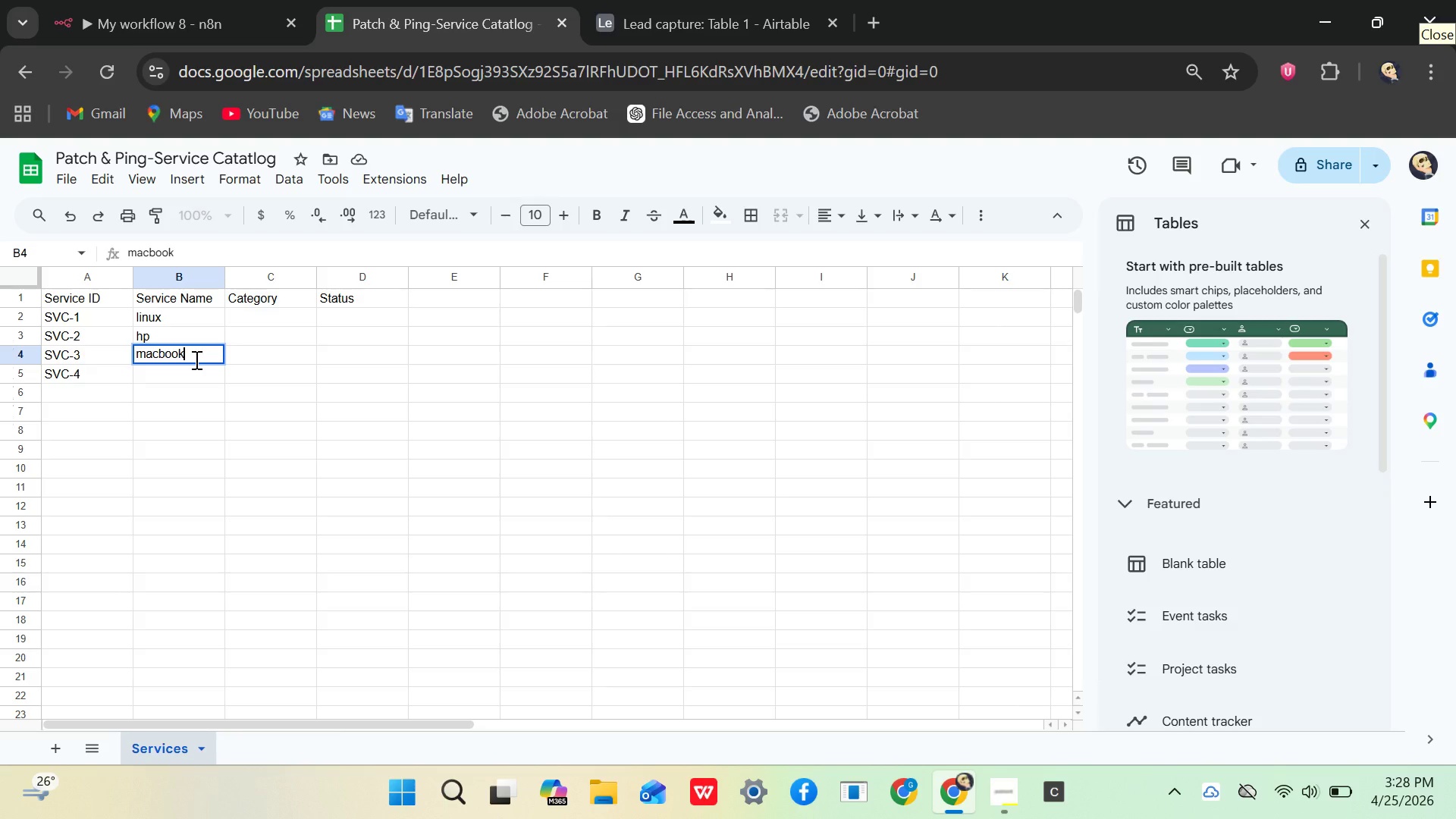 
left_click([173, 375])
 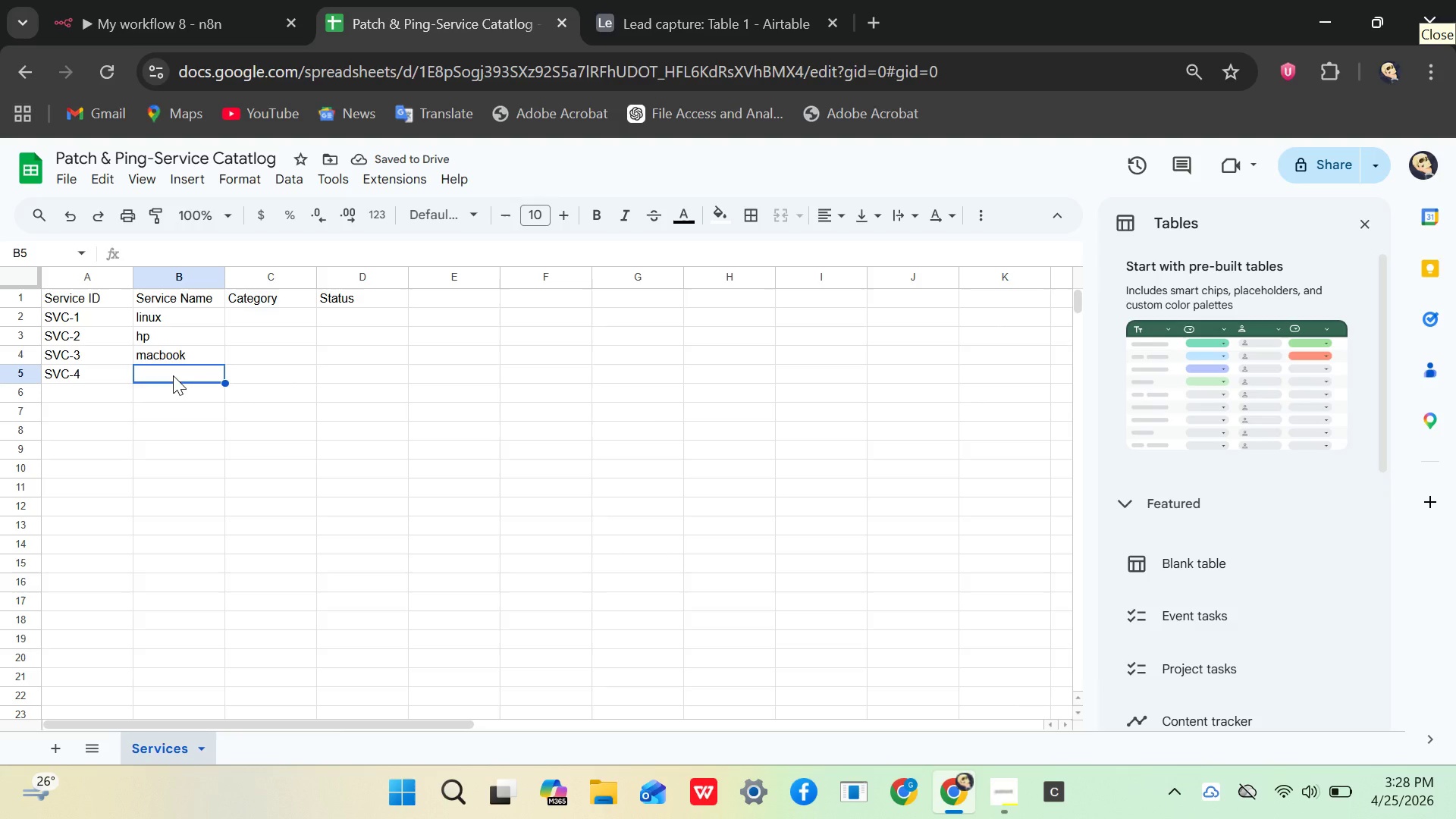 
wait(8.59)
 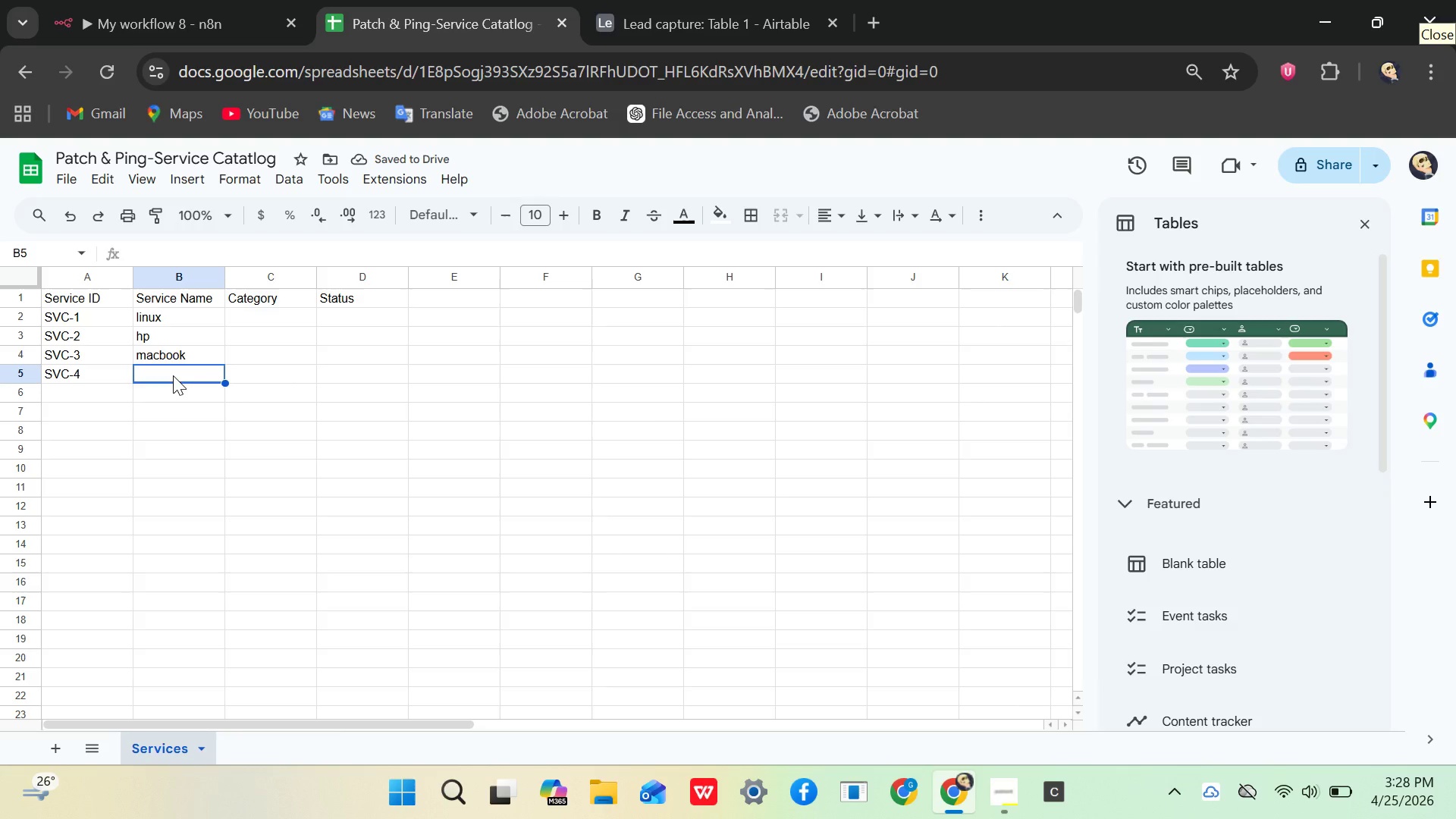 
type(lenevo)
 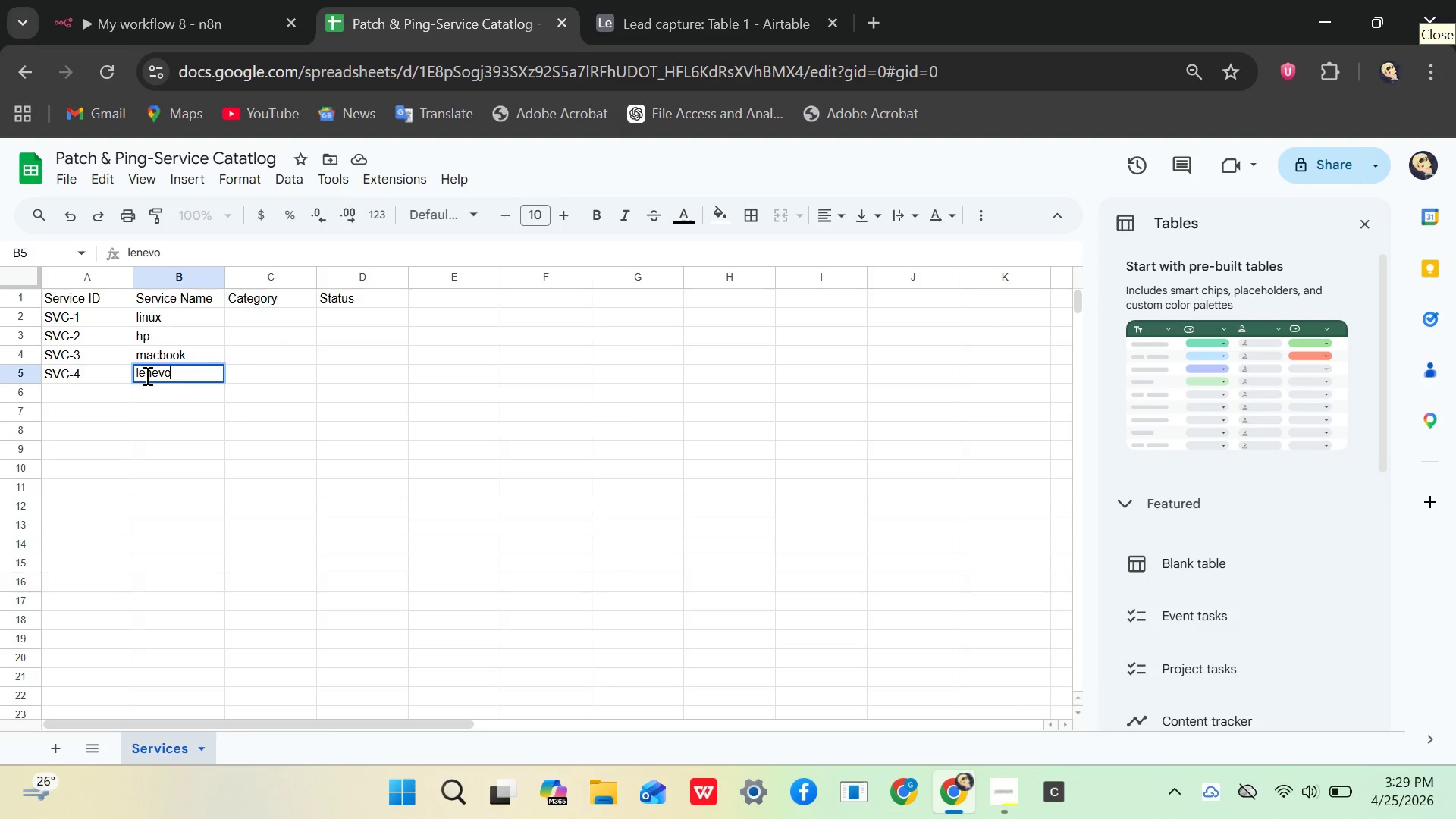 
key(ArrowLeft)
 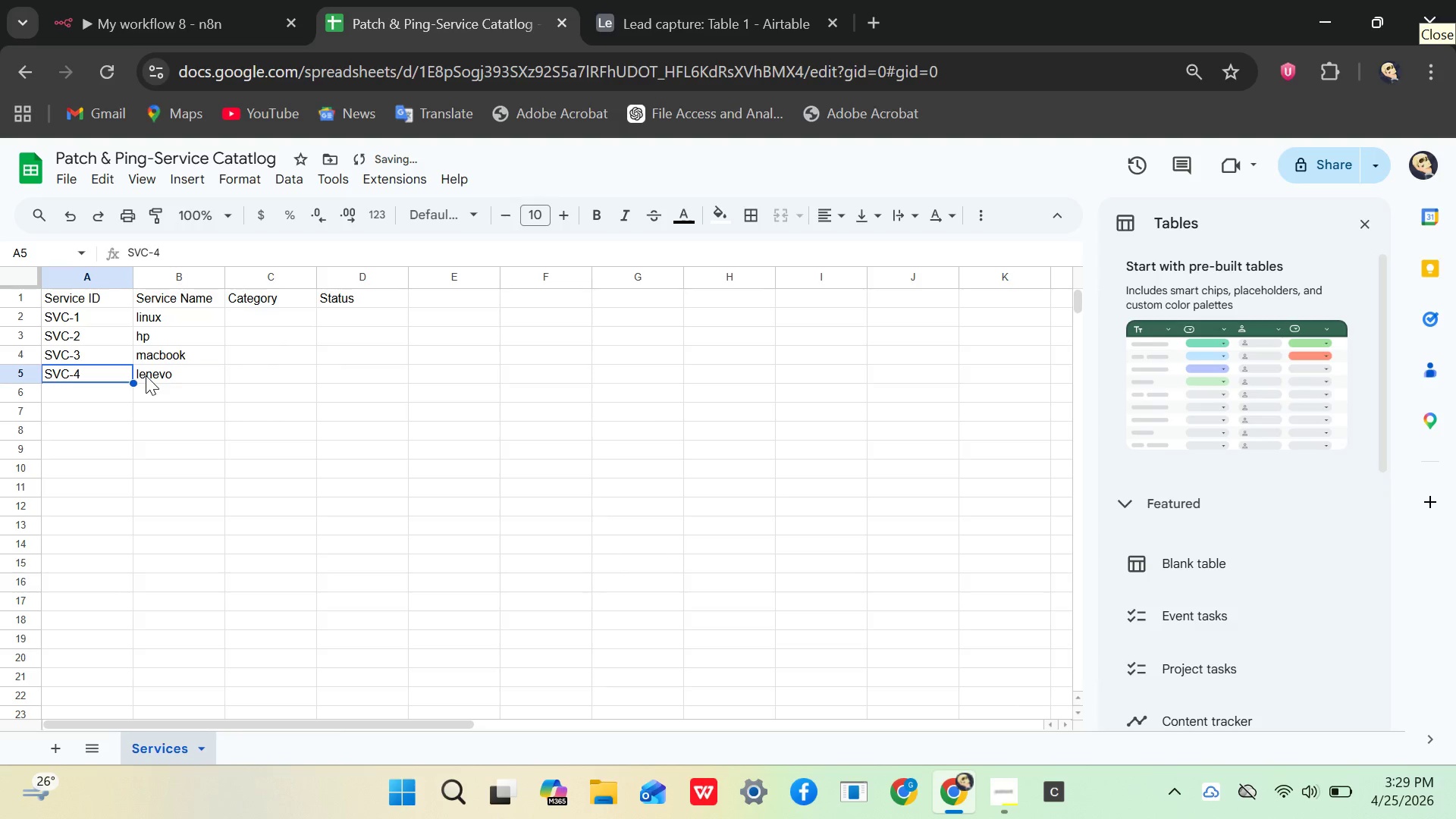 
key(ArrowLeft)
 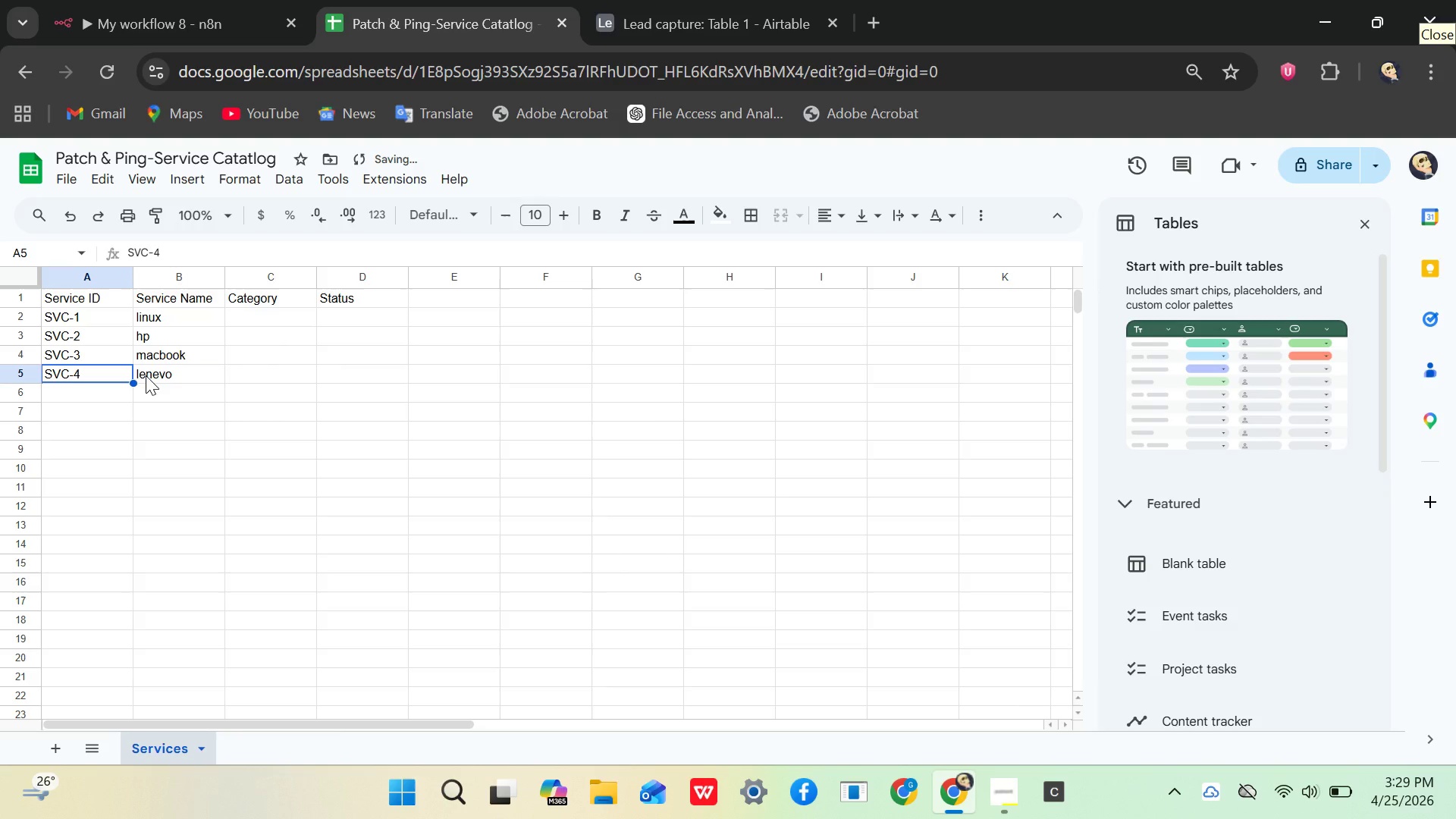 
key(ArrowRight)
 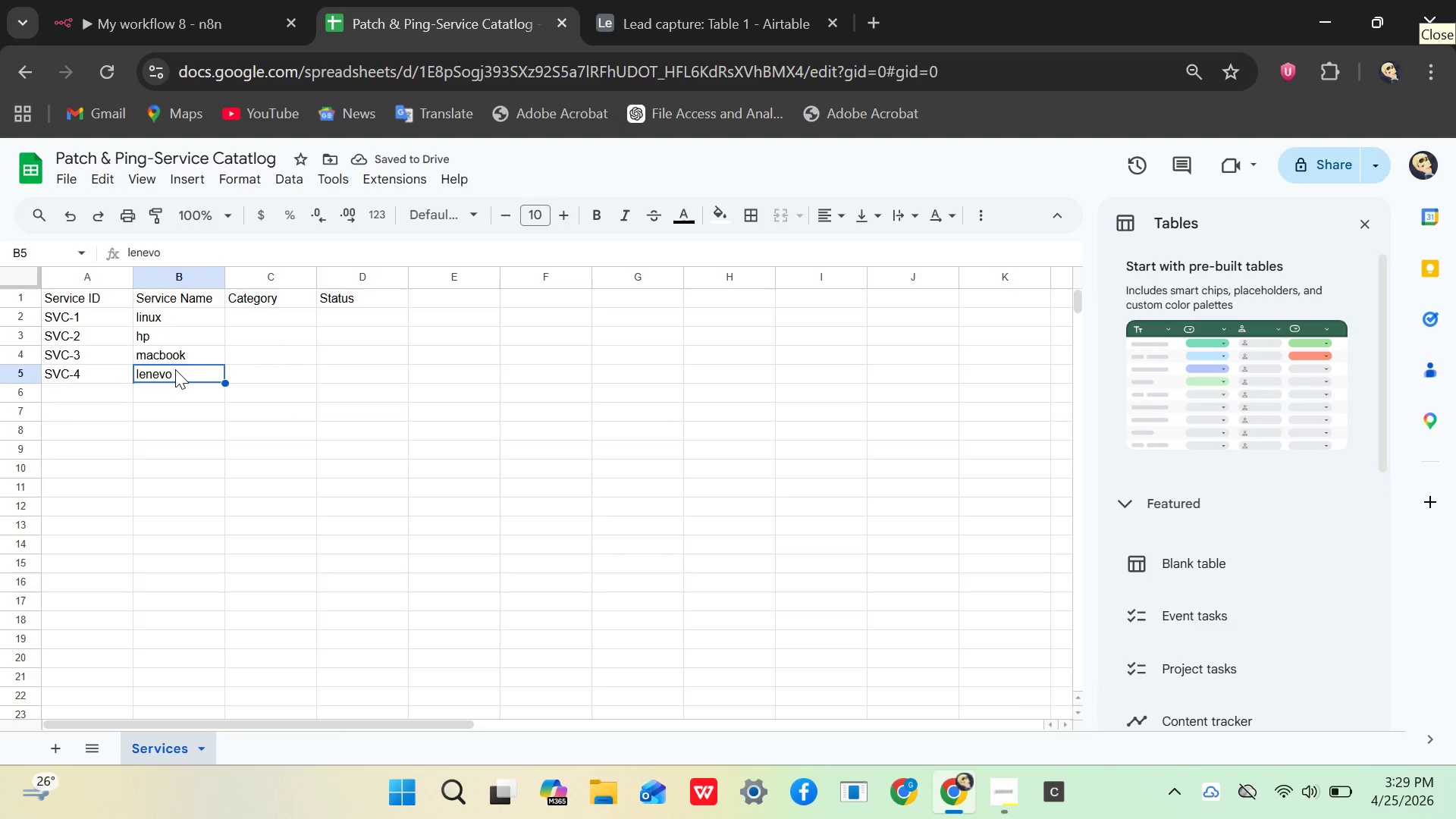 
double_click([175, 369])
 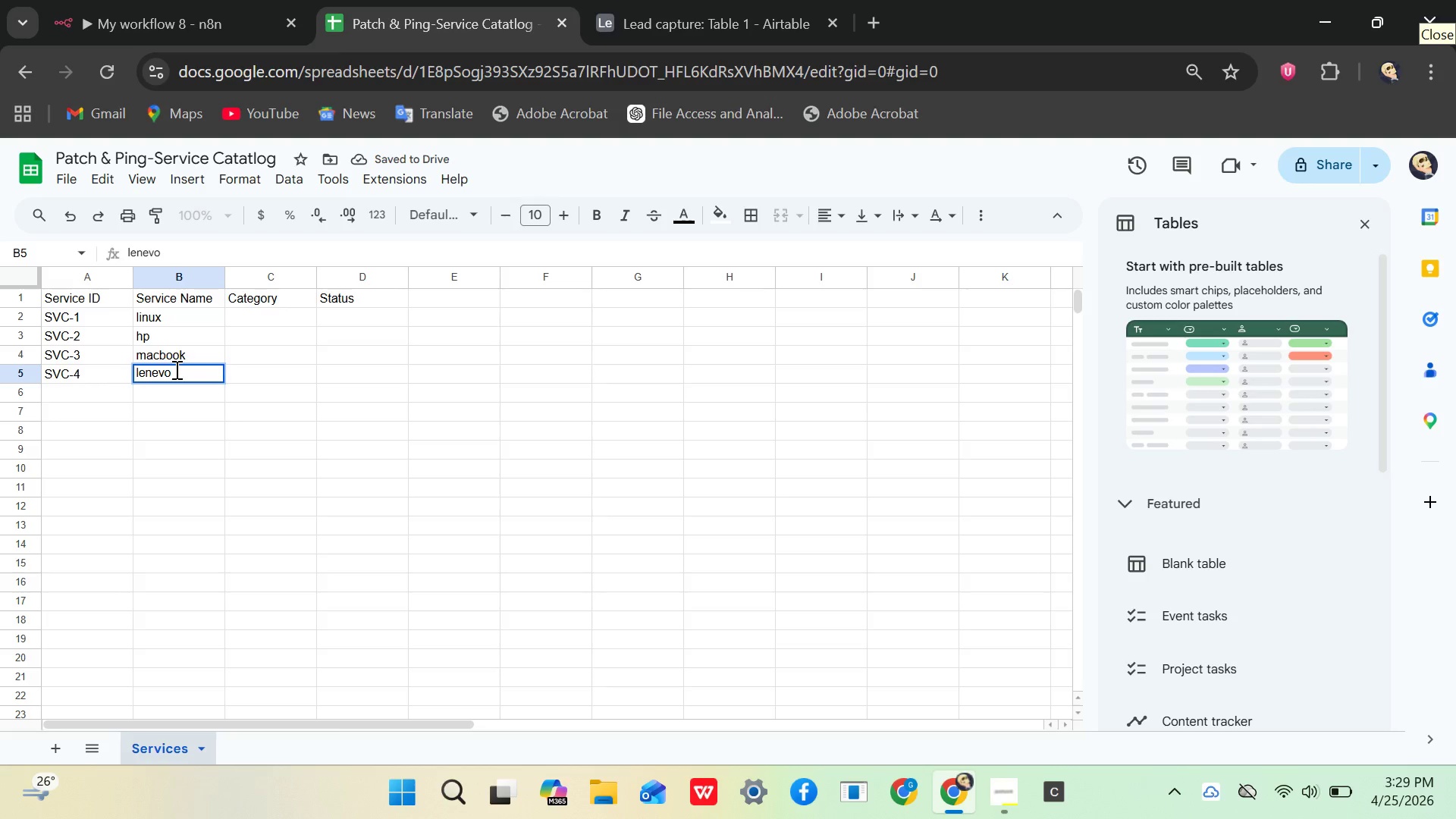 
key(ArrowLeft)
 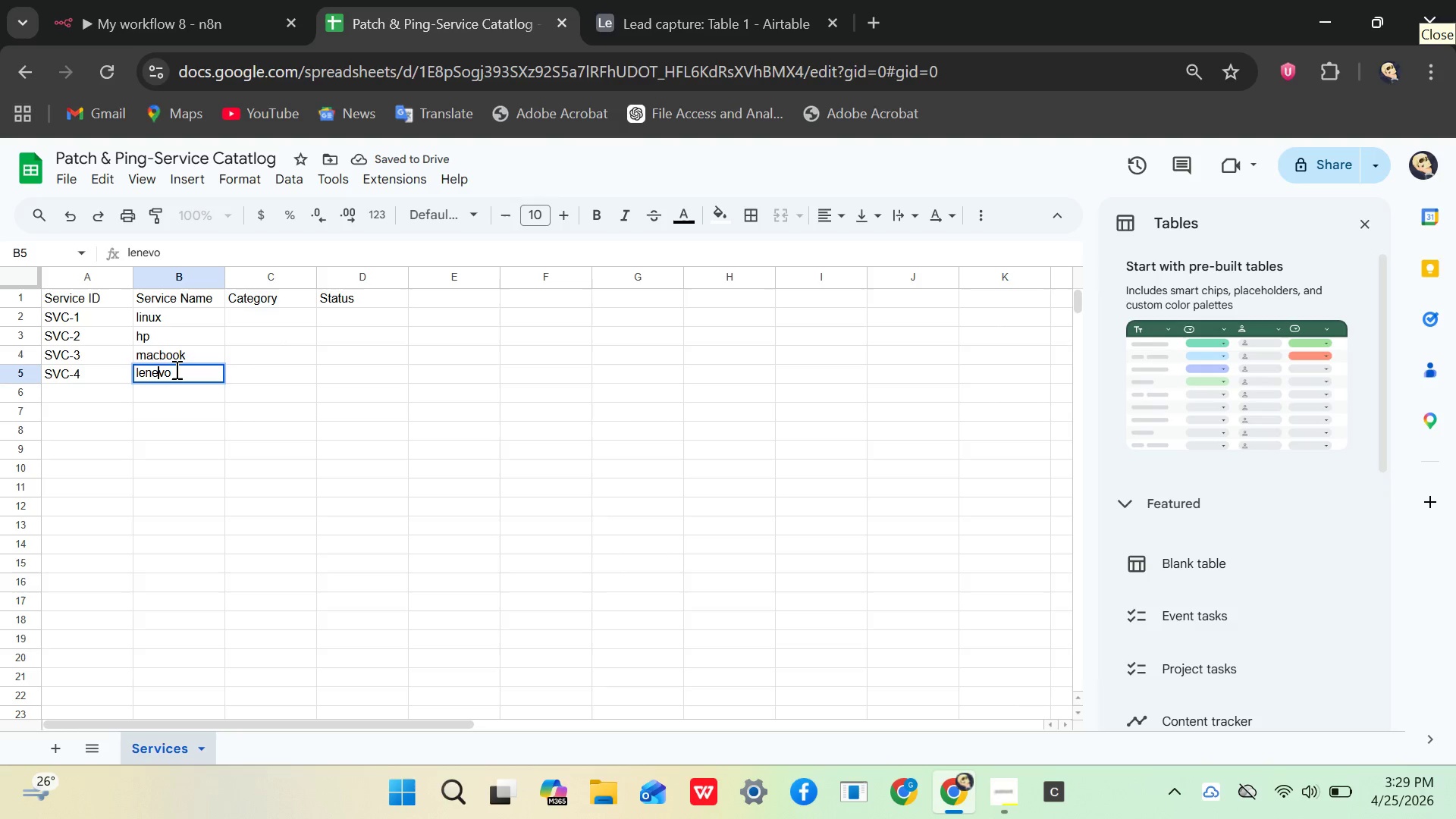 
key(ArrowLeft)
 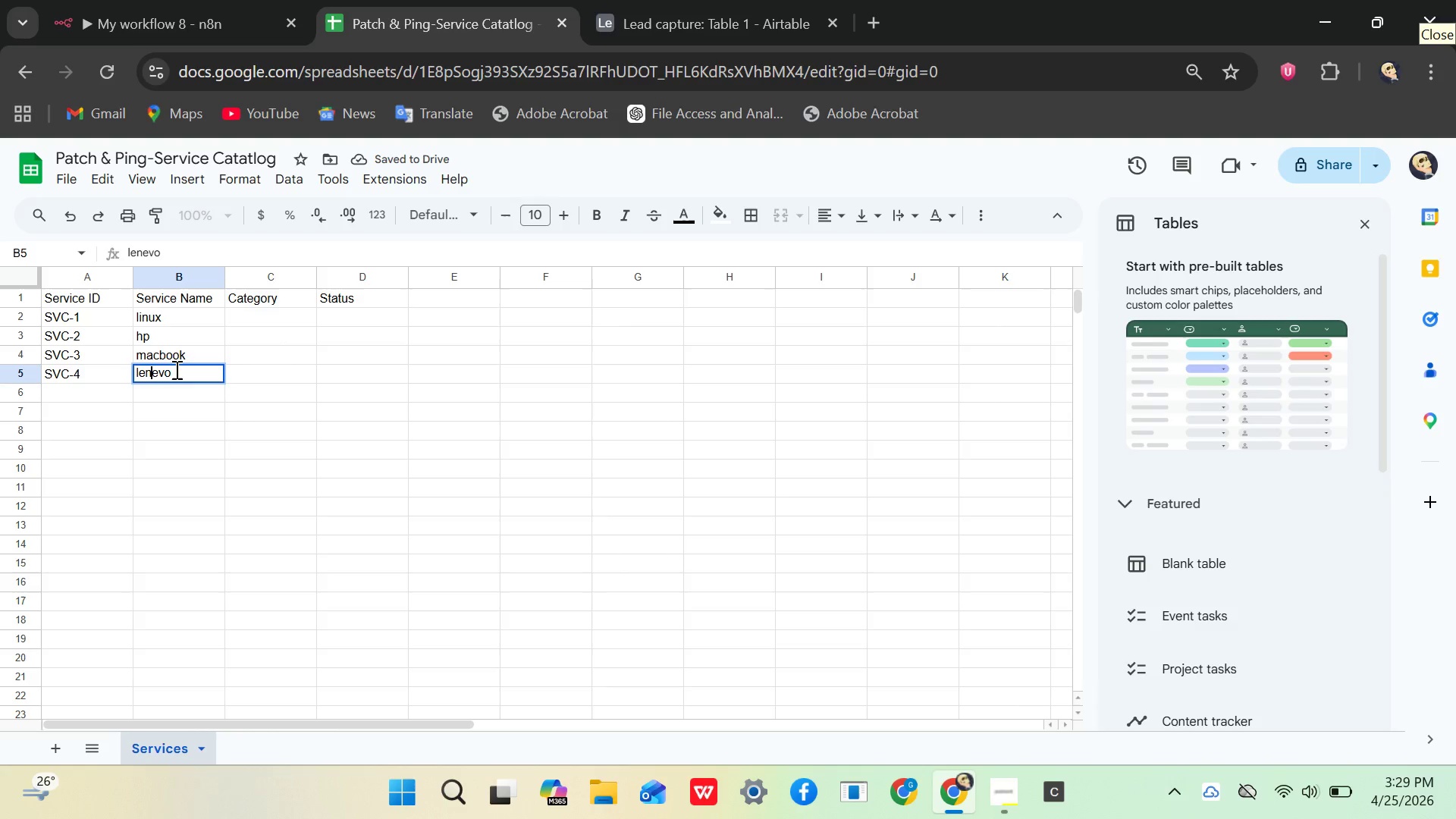 
key(ArrowLeft)
 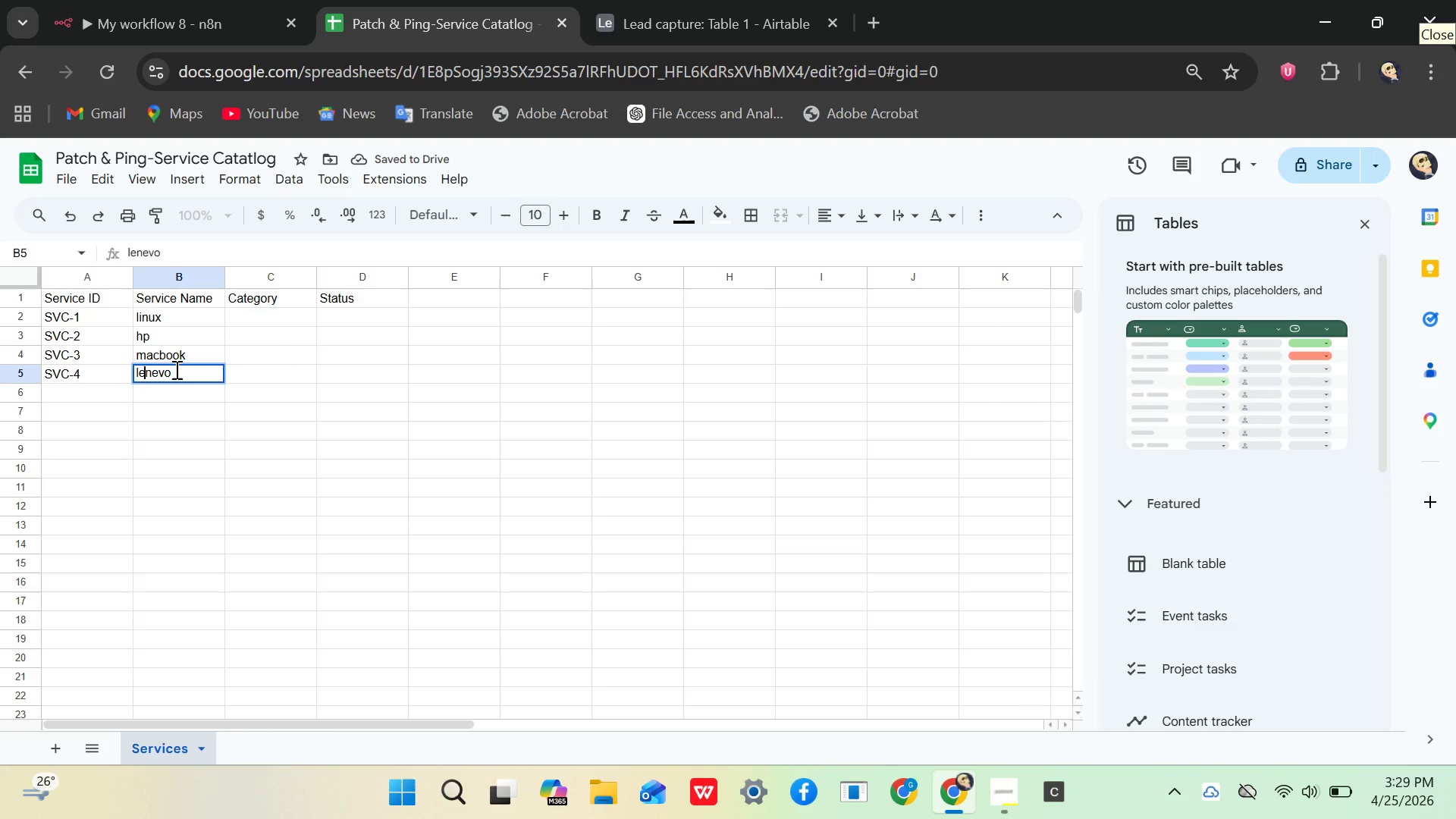 
key(ArrowLeft)
 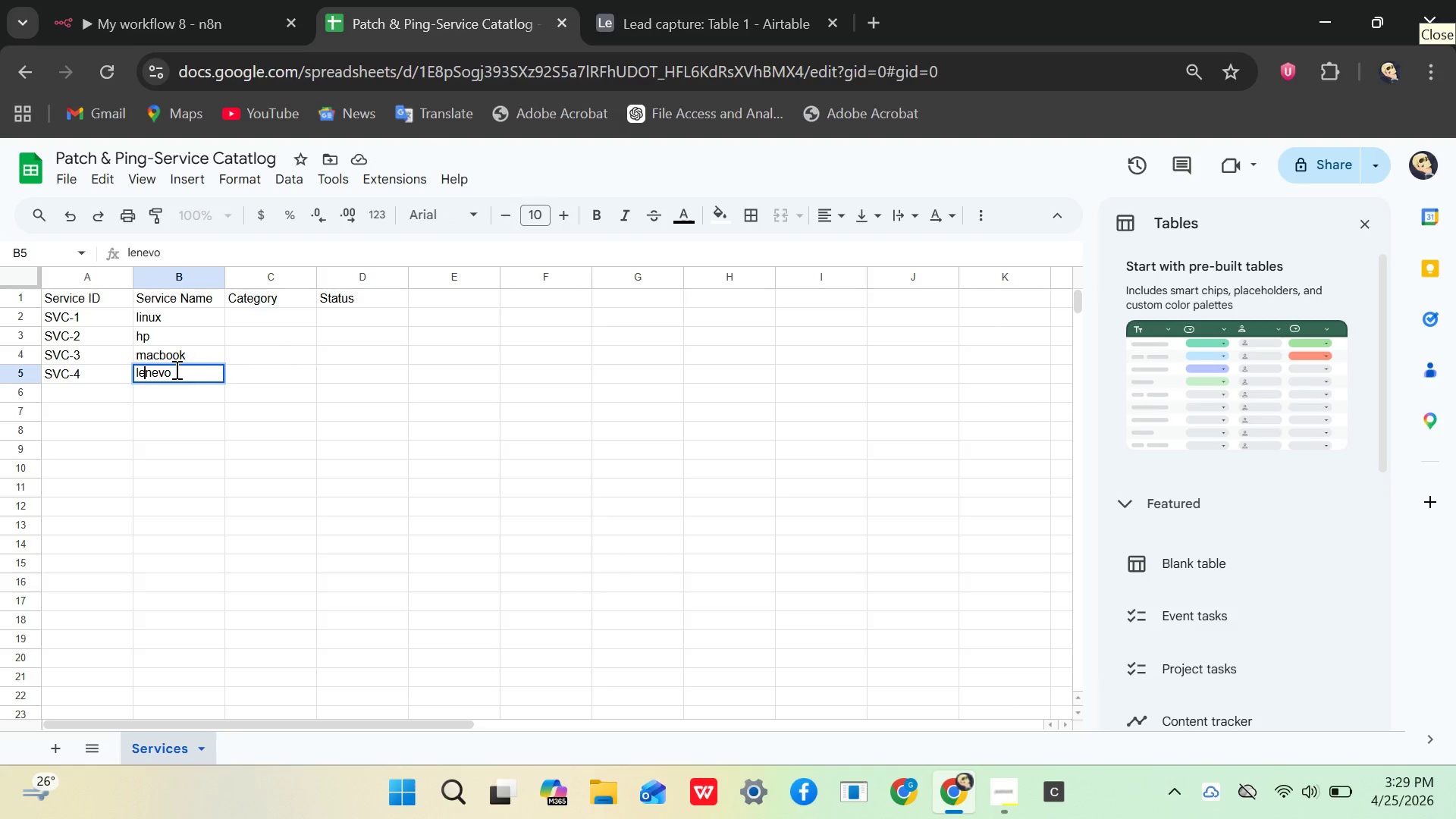 
key(ArrowLeft)
 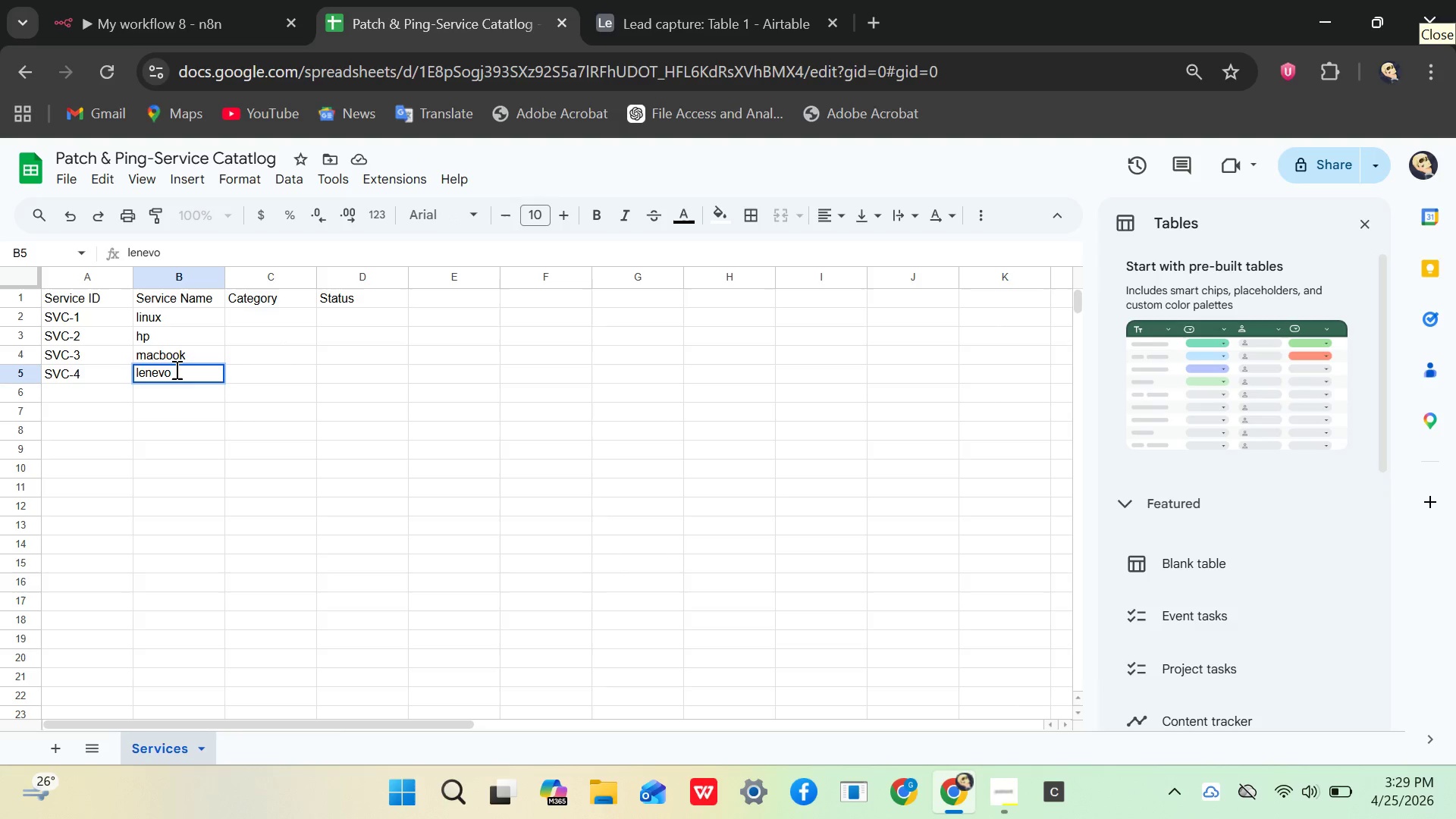 
key(Backspace)
 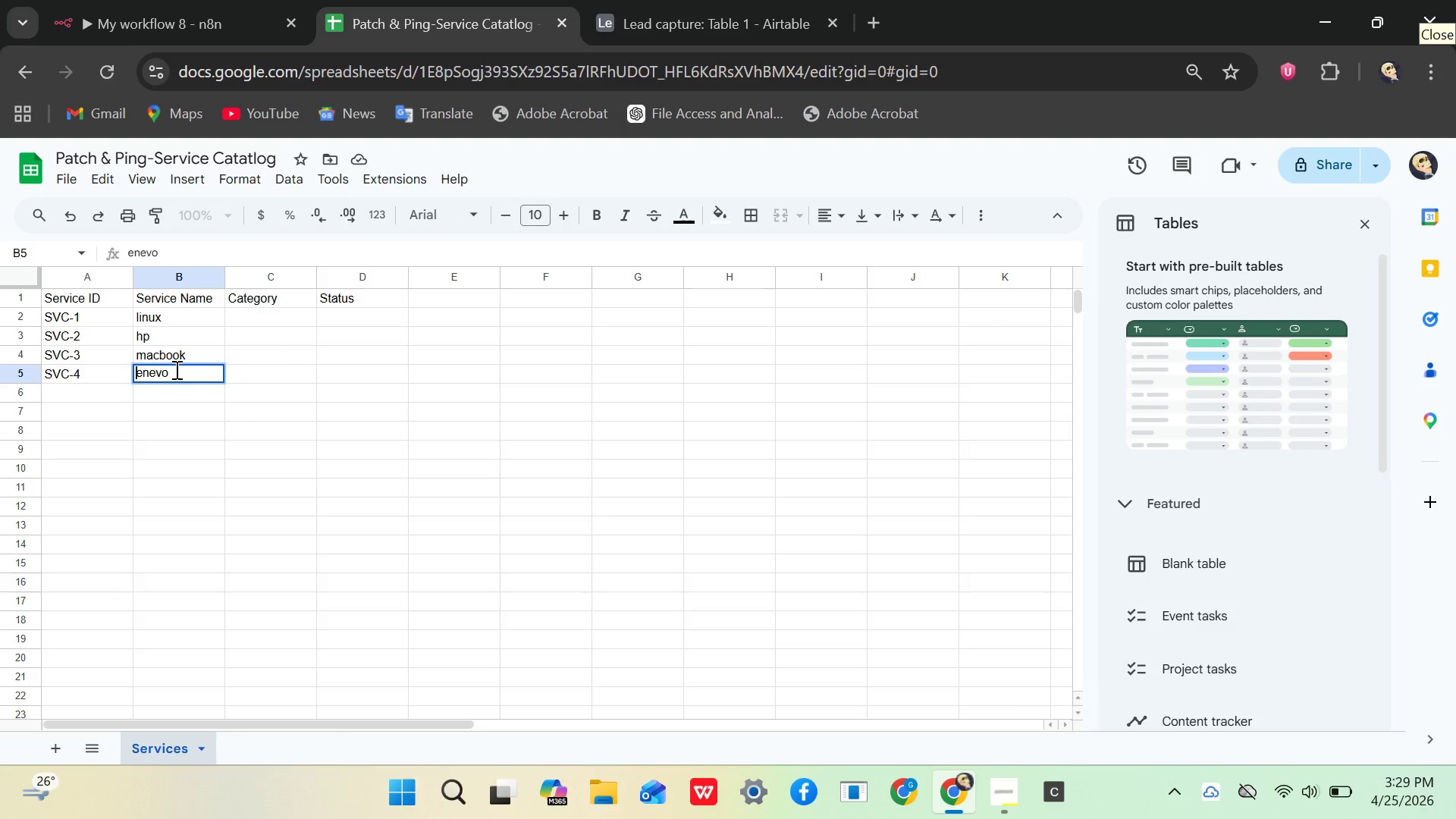 
key(CapsLock)
 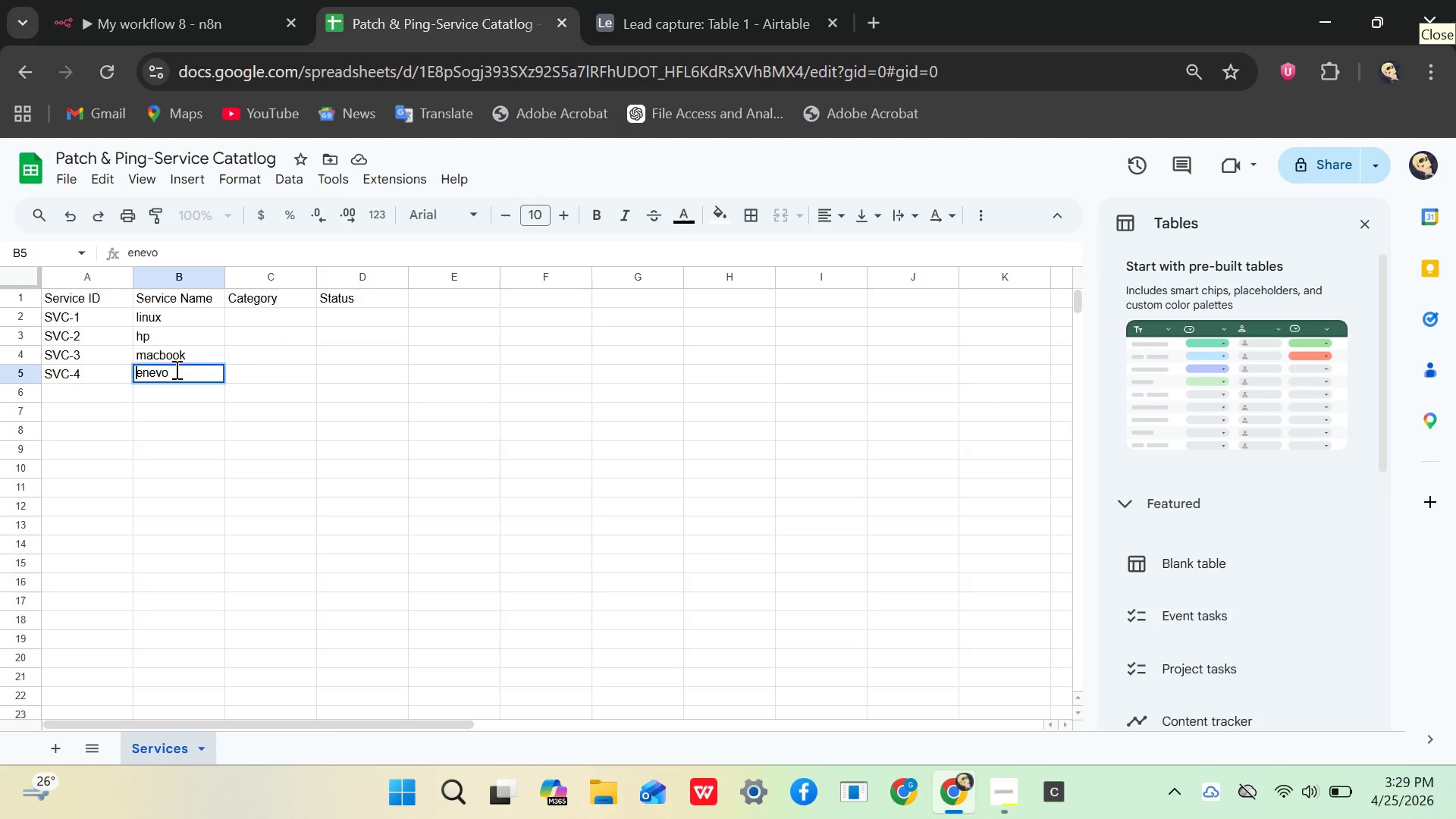 
key(L)
 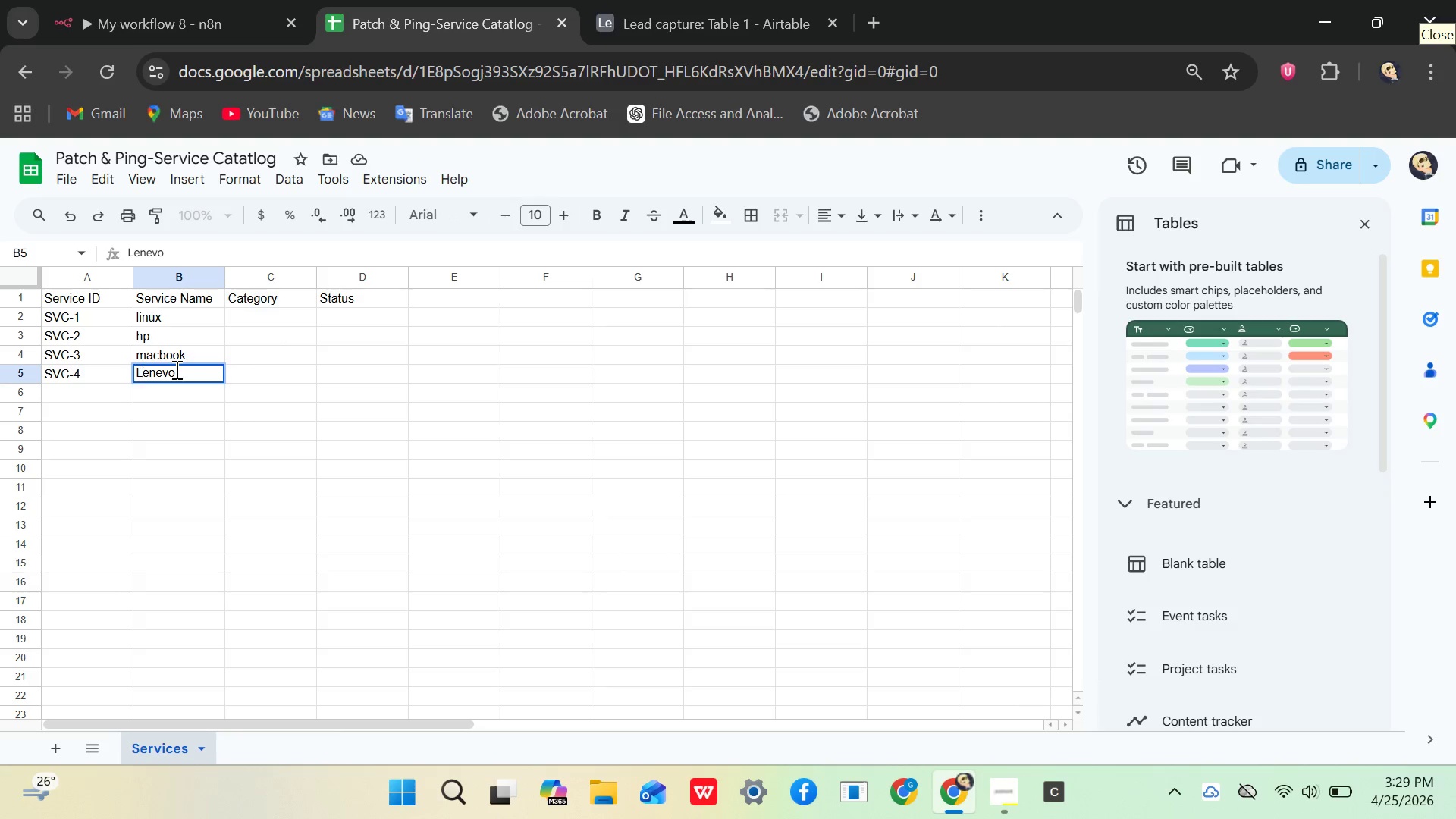 
key(CapsLock)
 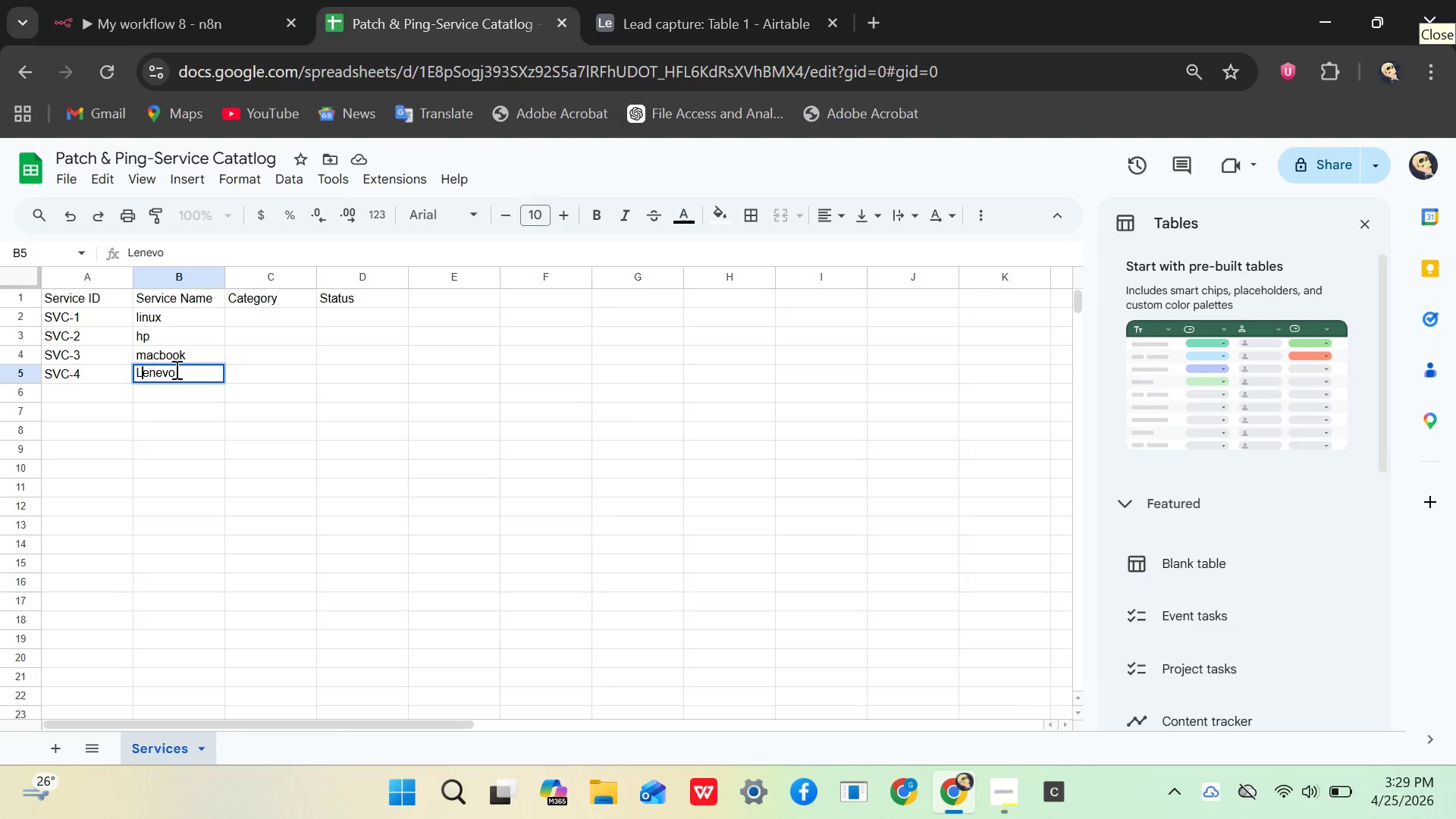 
wait(7.77)
 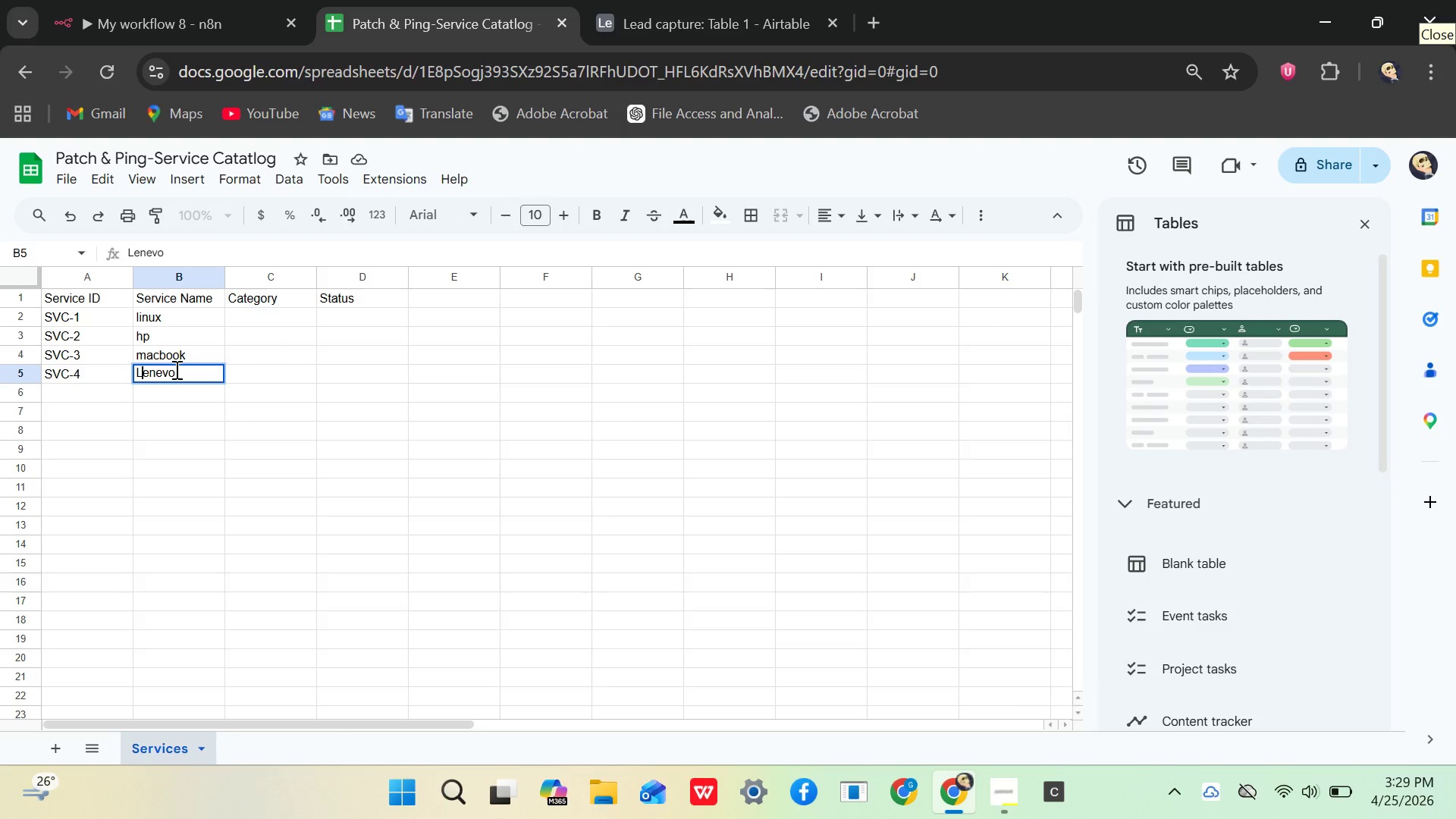 
left_click([146, 356])
 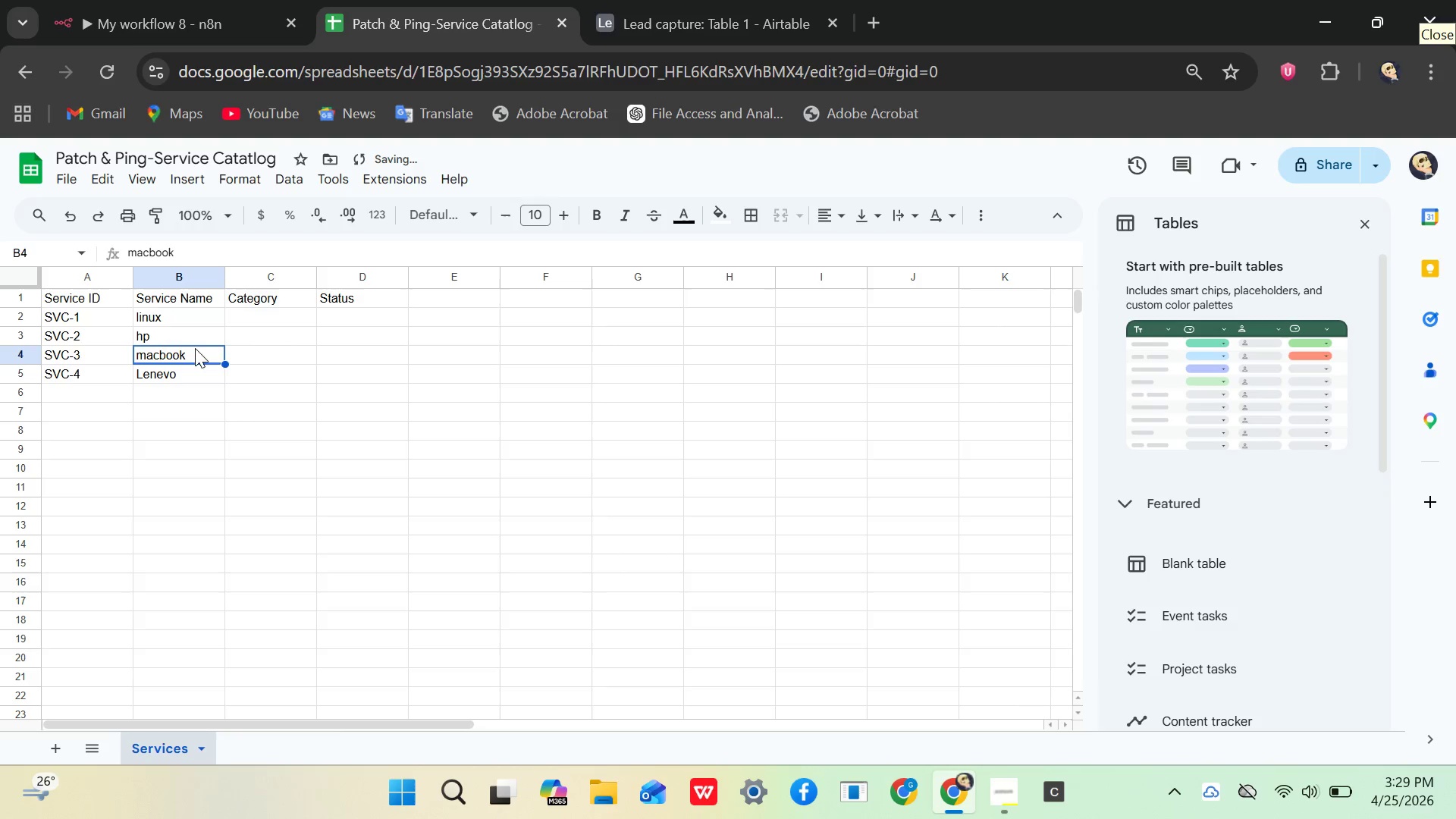 
left_click_drag(start_coordinate=[198, 344], to_coordinate=[190, 354])
 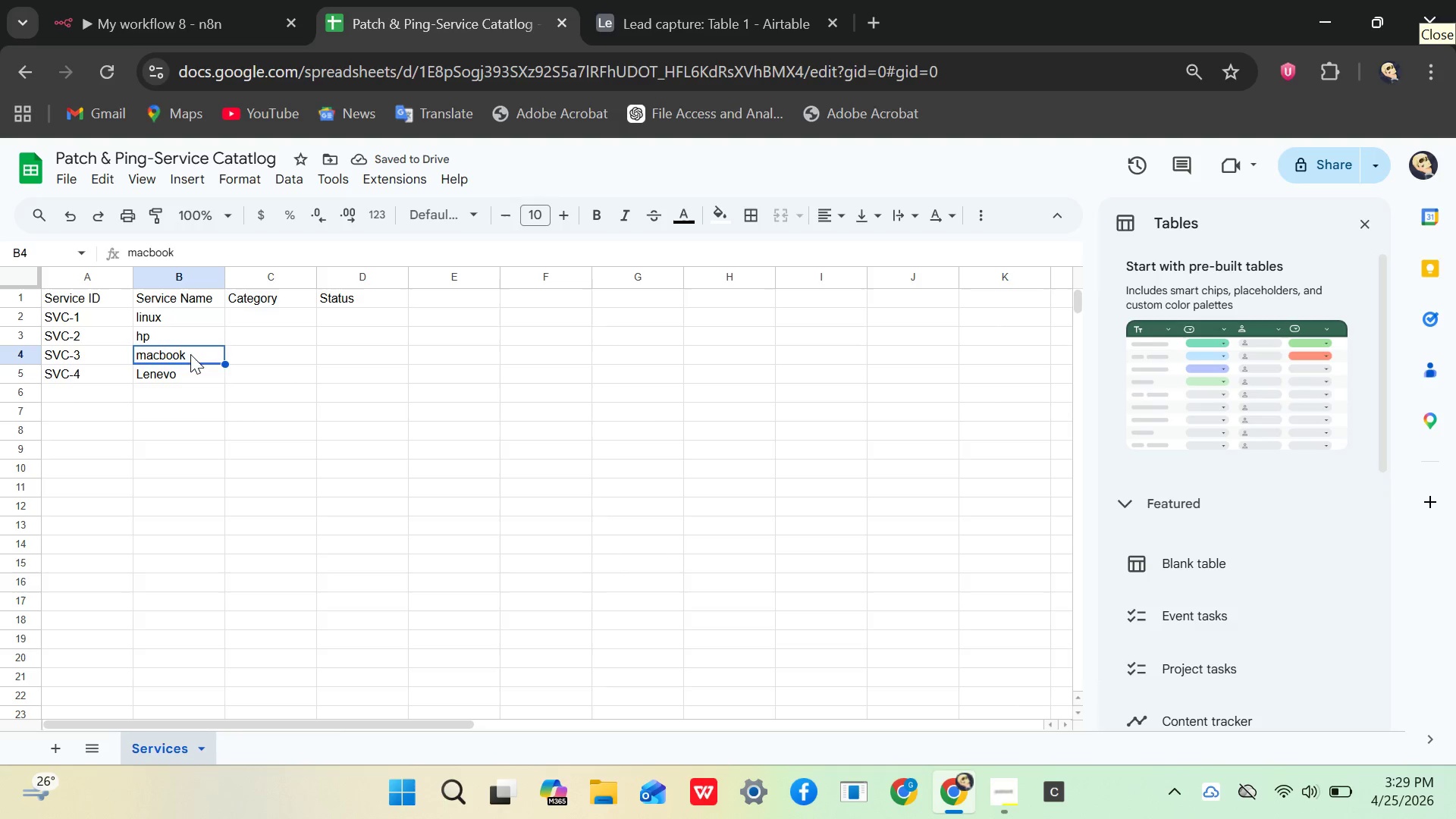 
double_click([190, 354])
 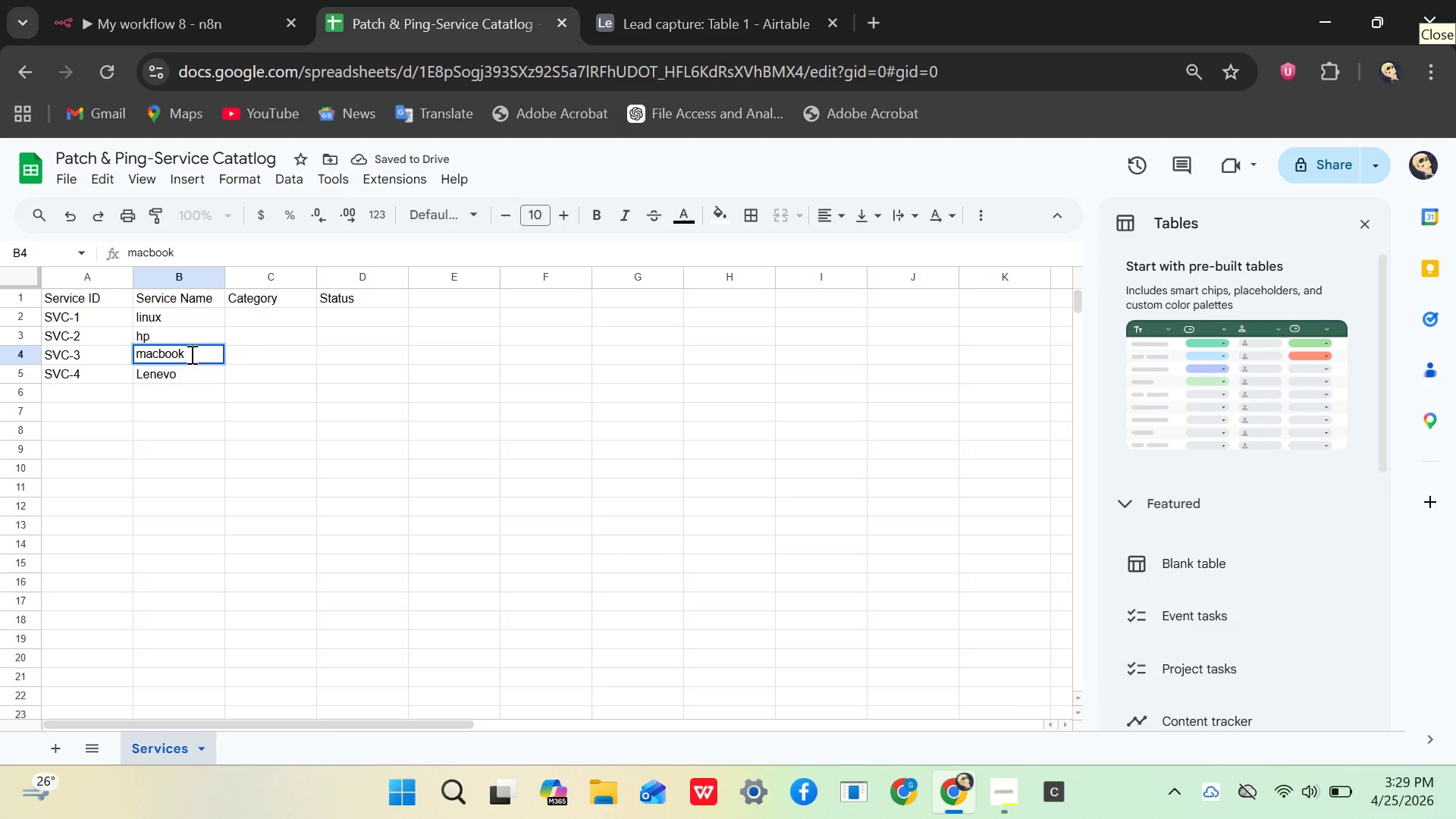 
key(ArrowLeft)
 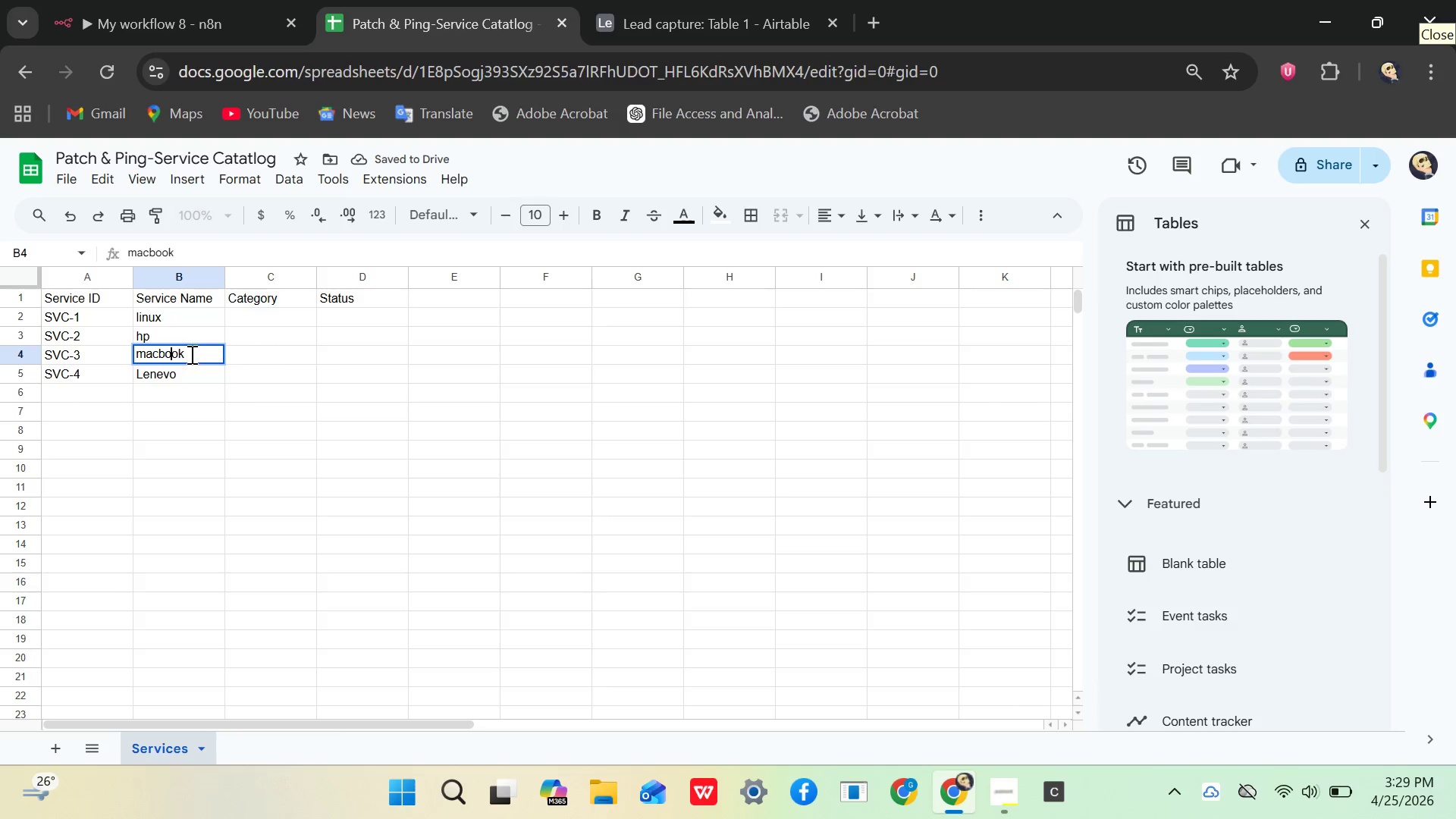 
key(ArrowLeft)
 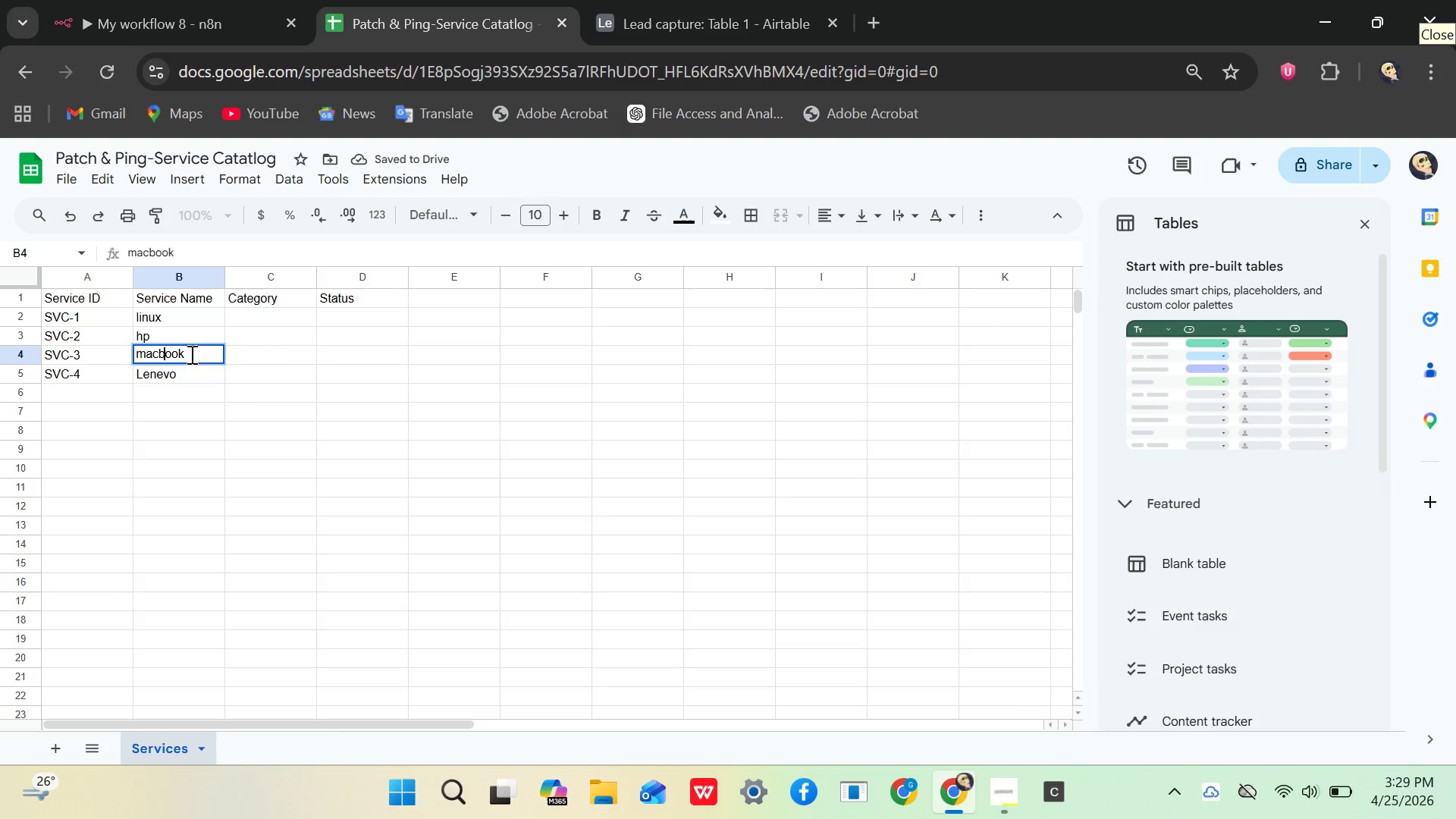 
key(ArrowLeft)
 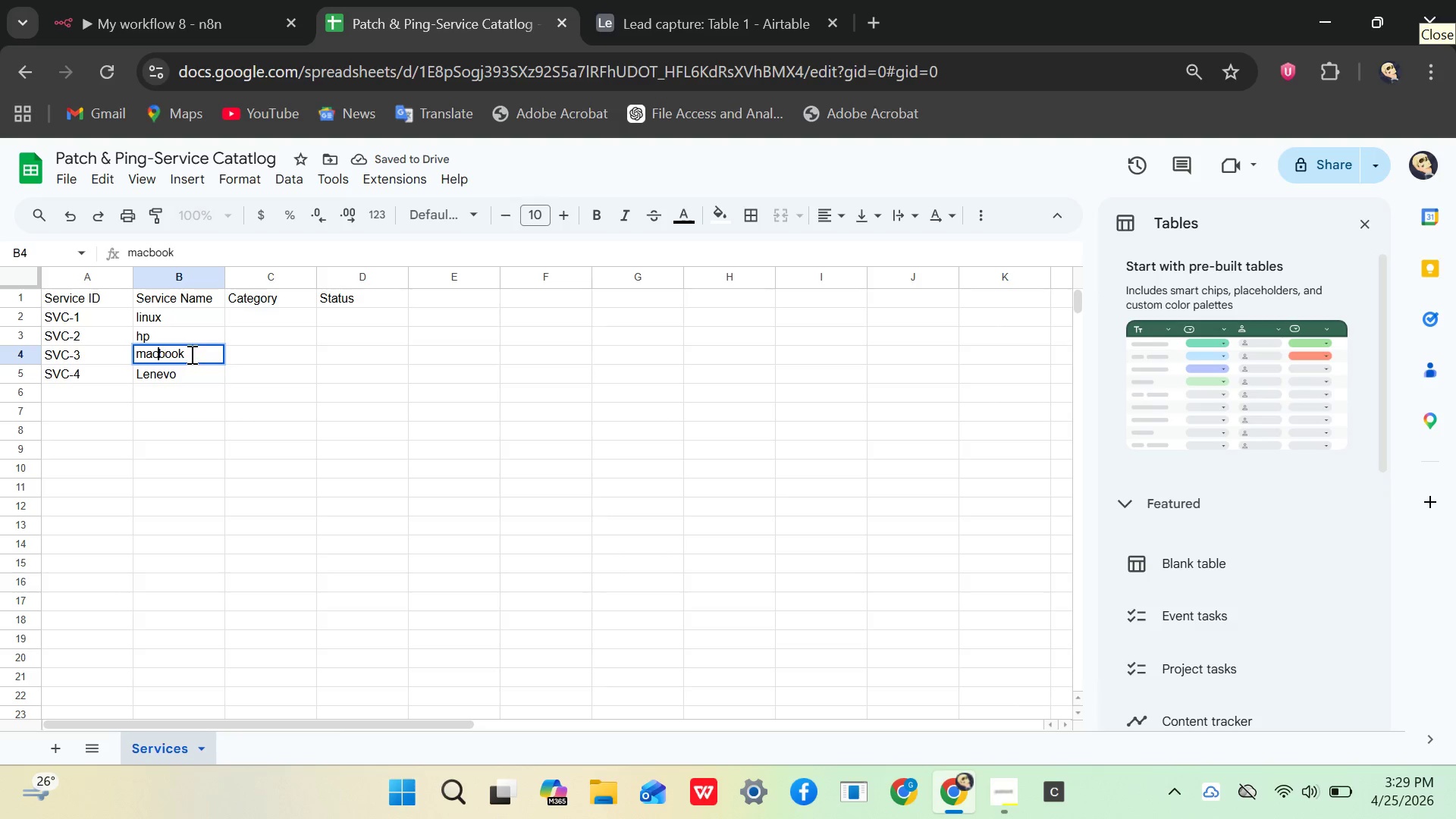 
key(ArrowLeft)
 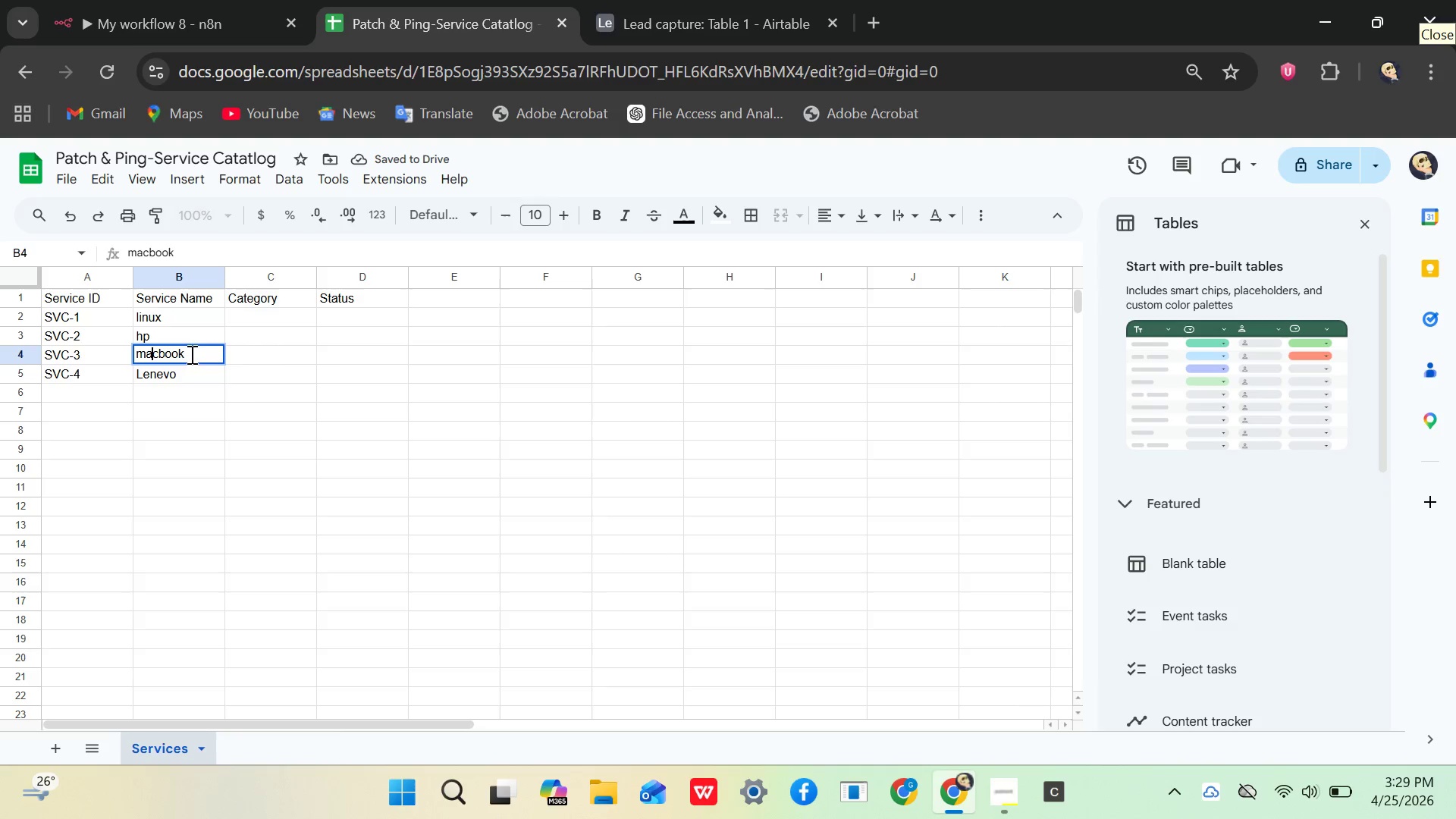 
key(ArrowLeft)
 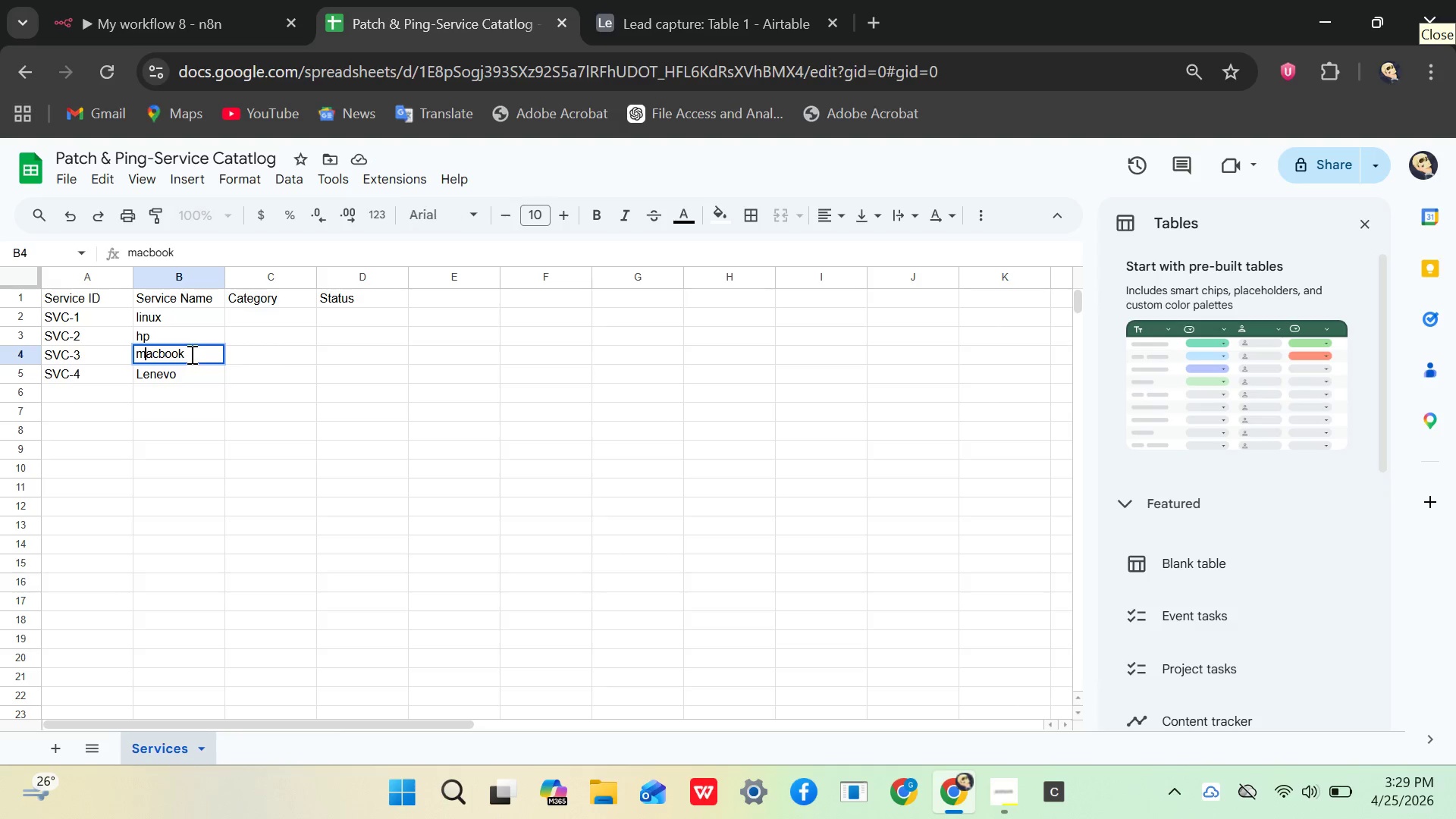 
key(ArrowLeft)
 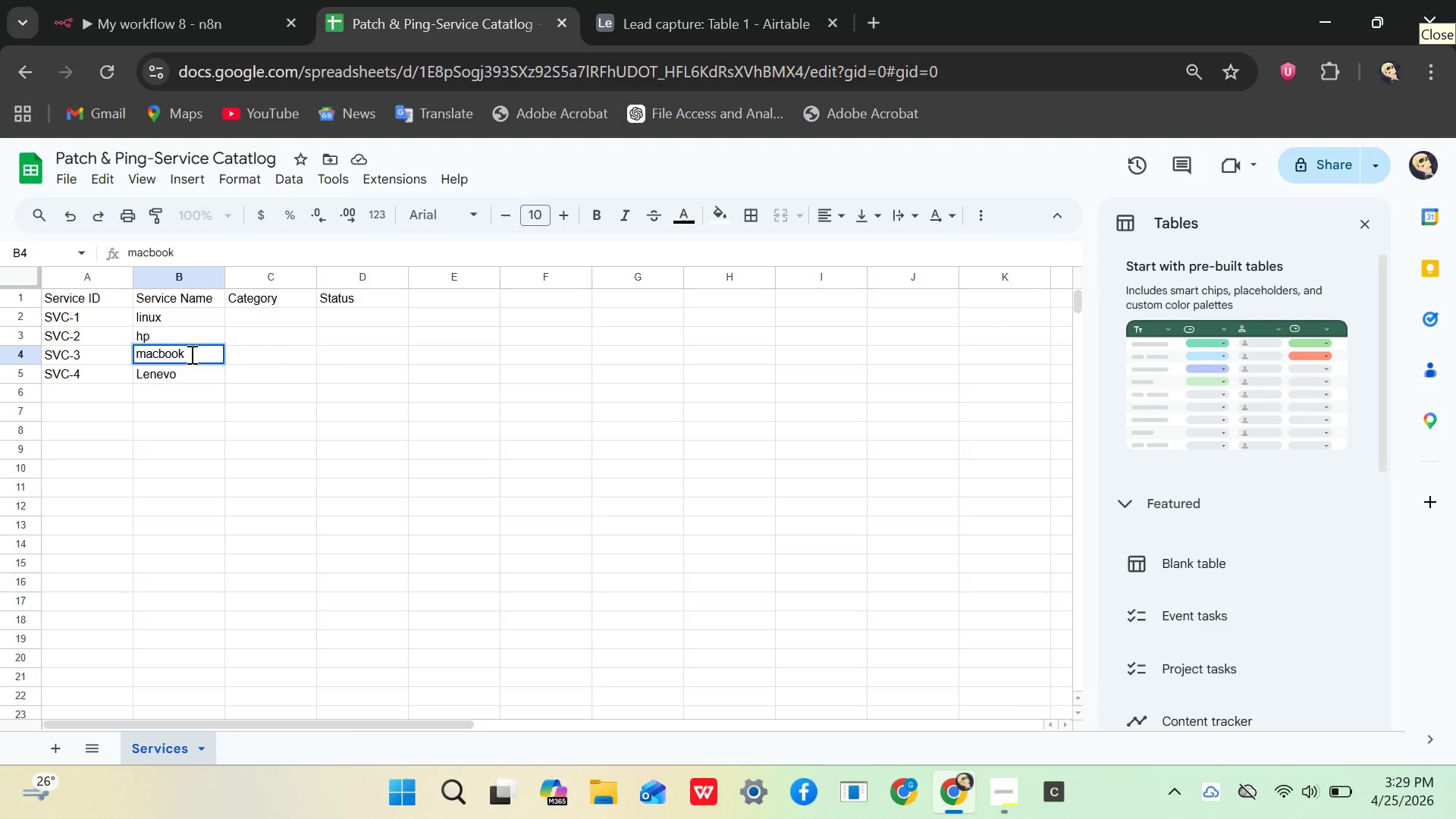 
key(Backspace)
 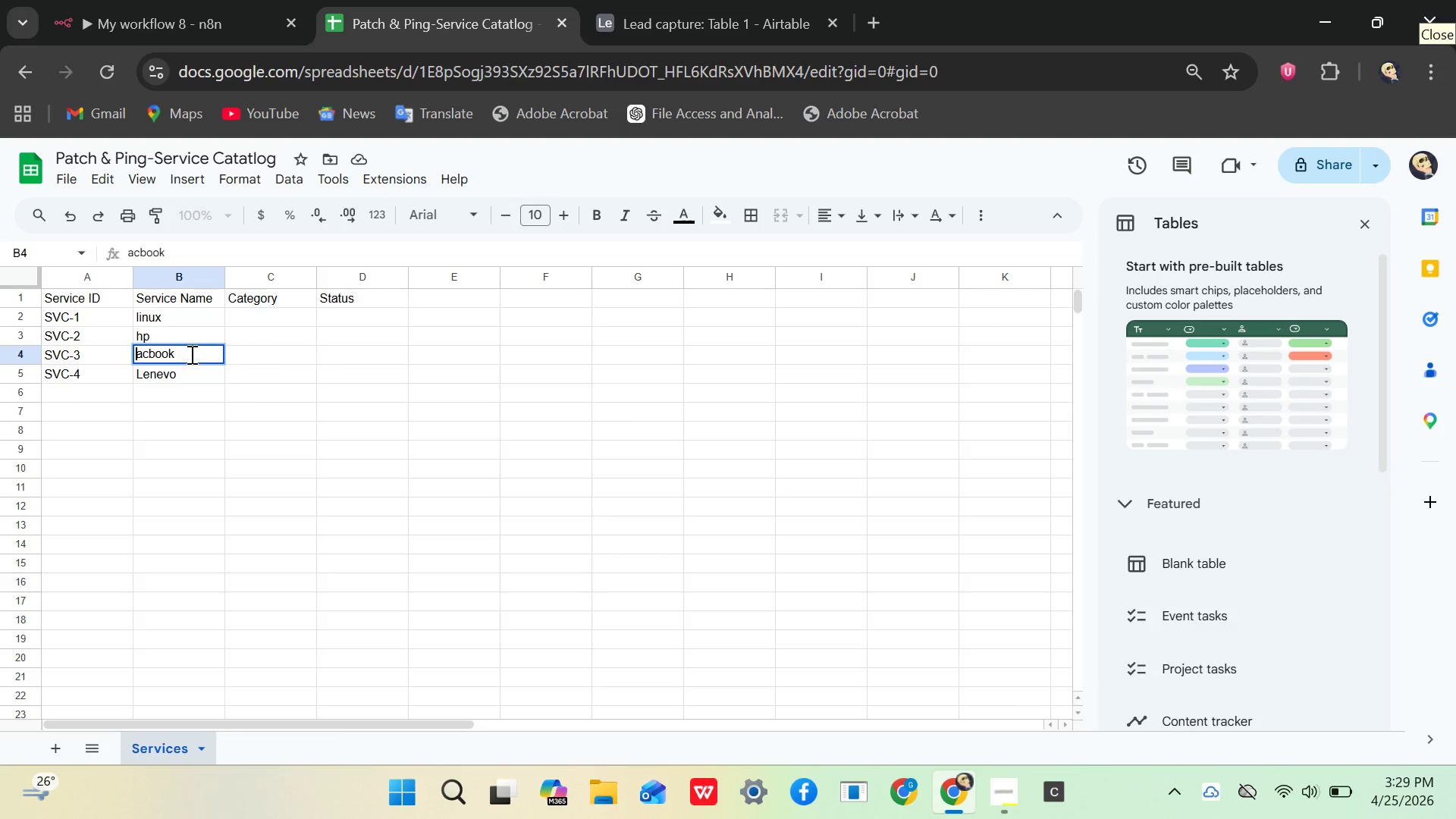 
key(M)
 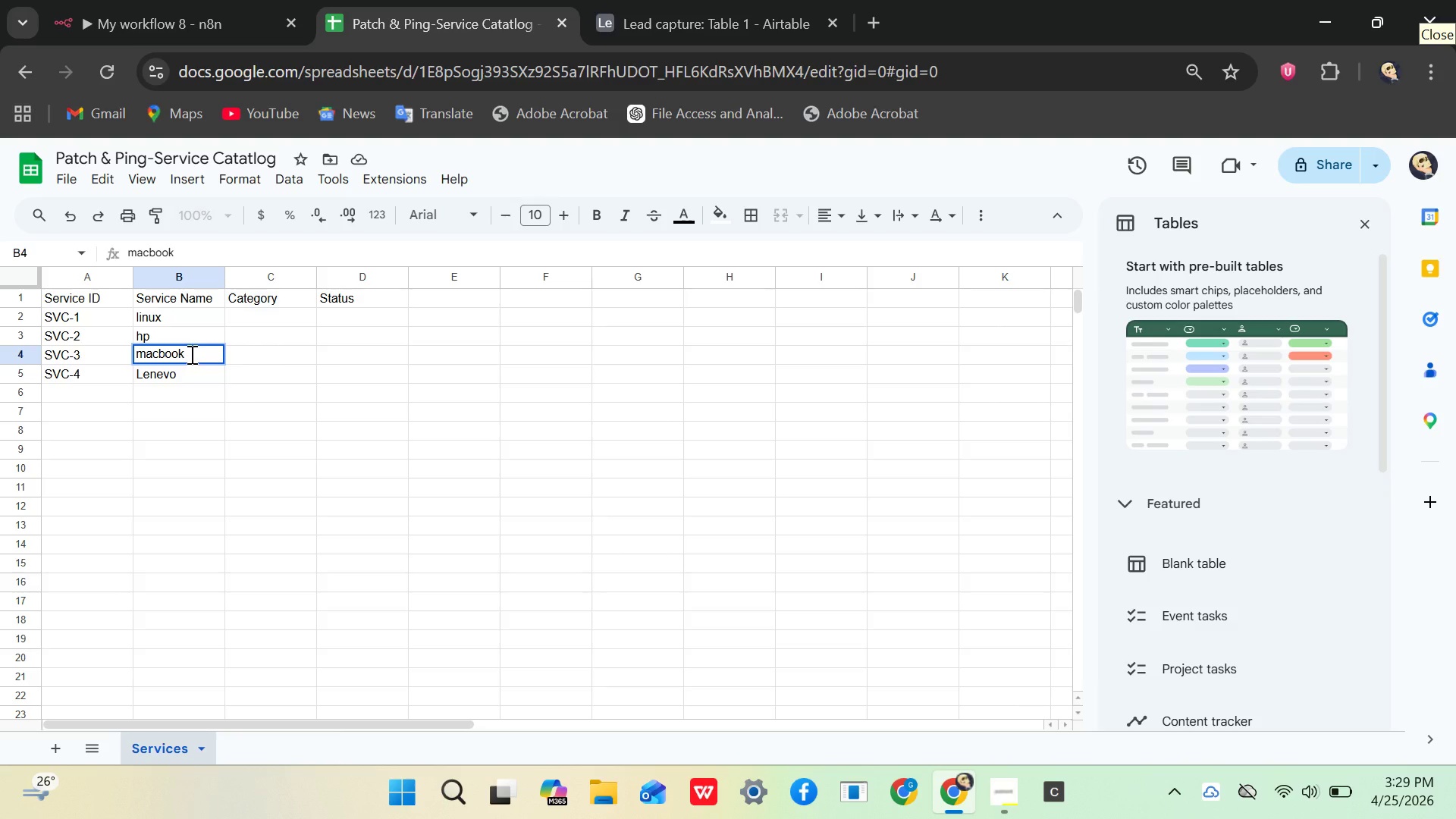 
key(Backspace)
 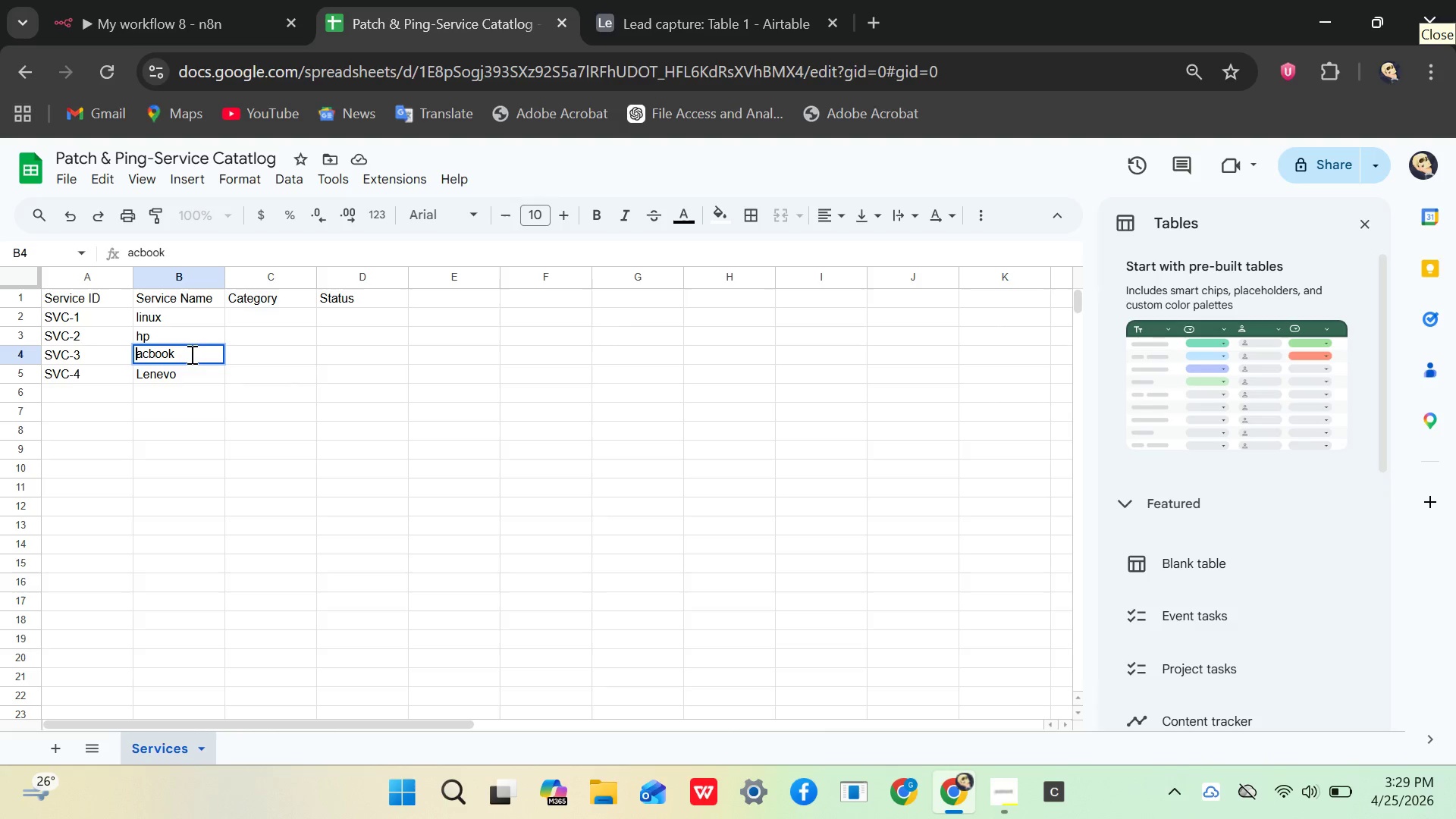 
key(CapsLock)
 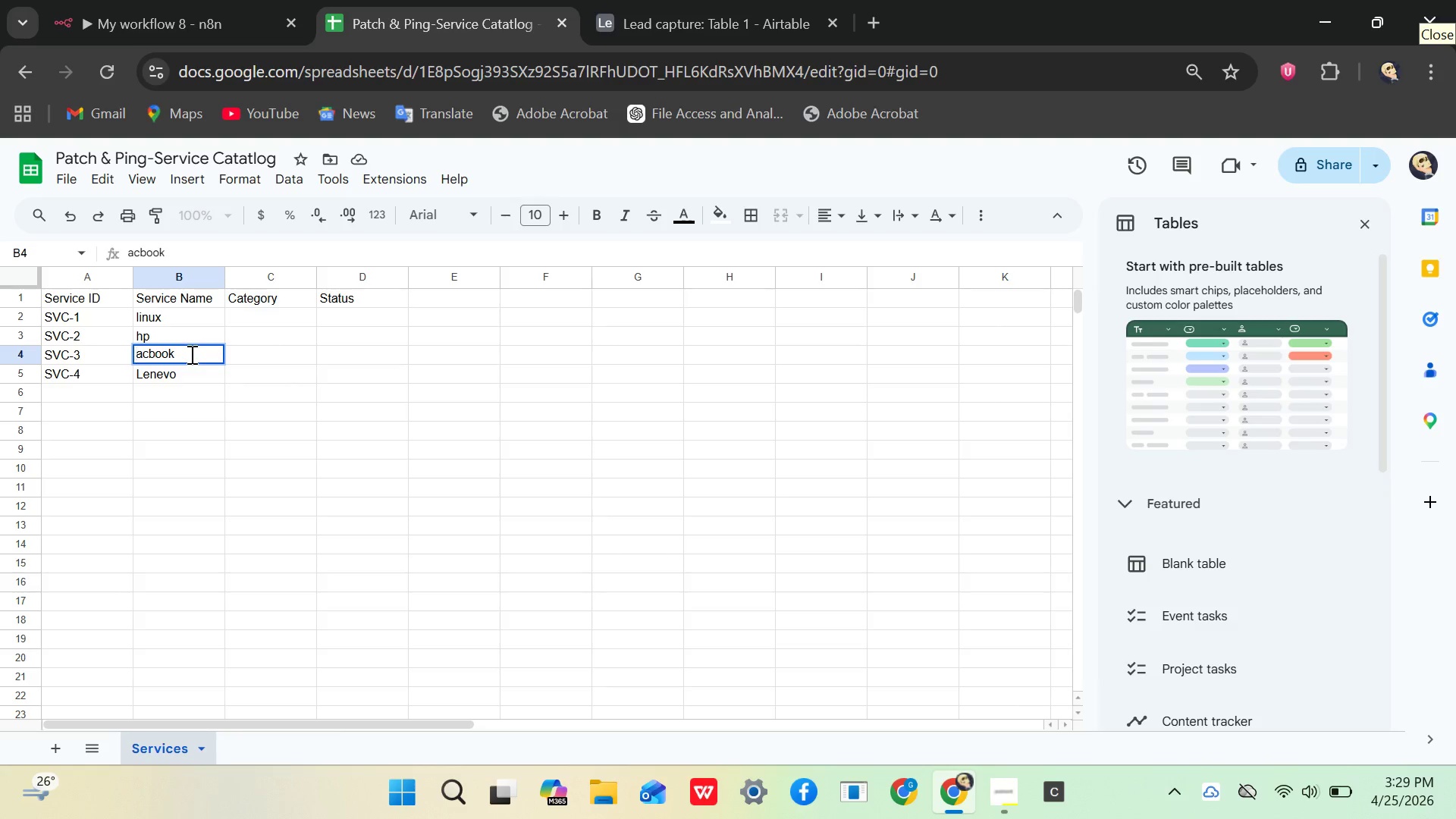 
key(M)
 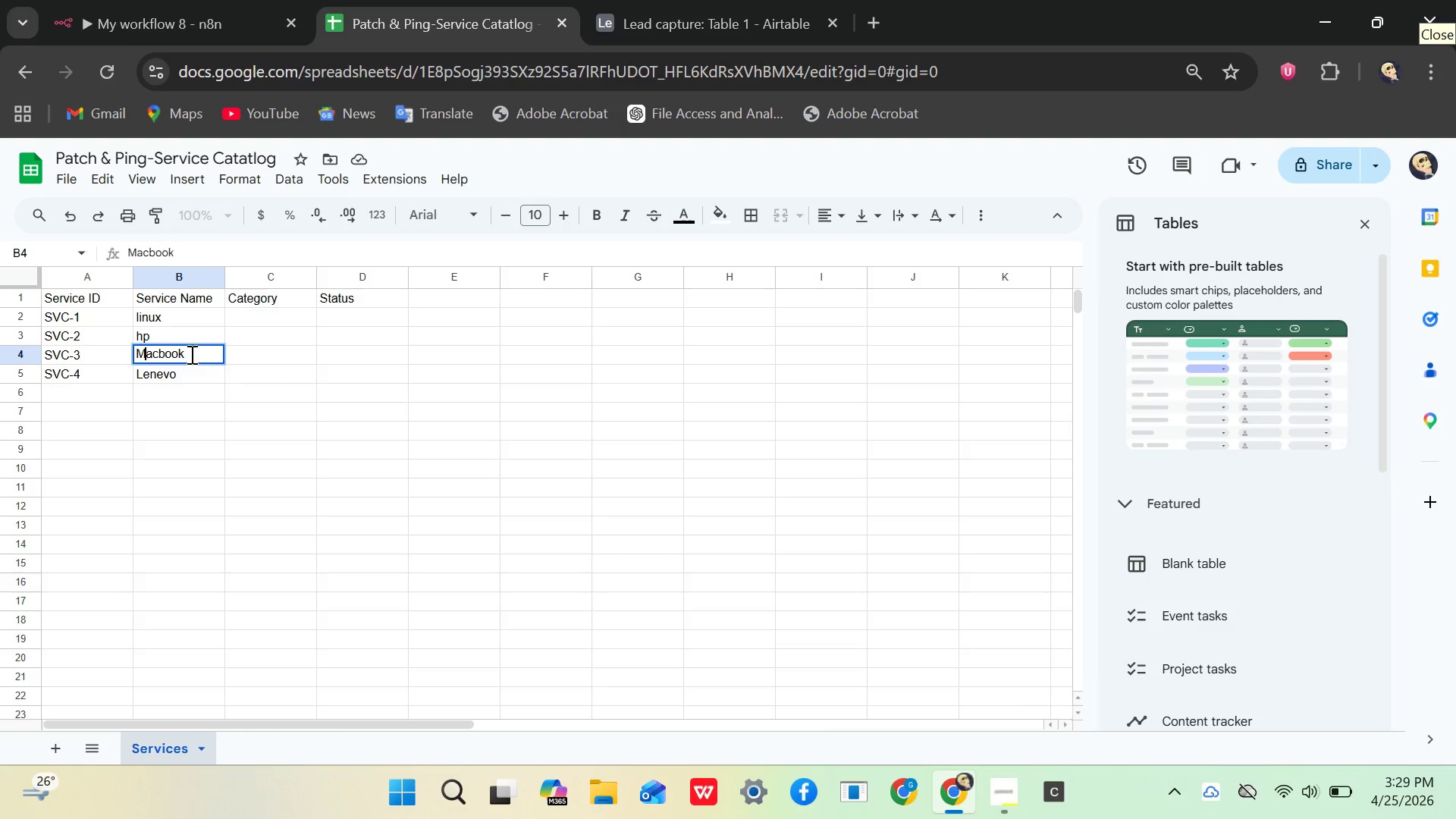 
key(CapsLock)
 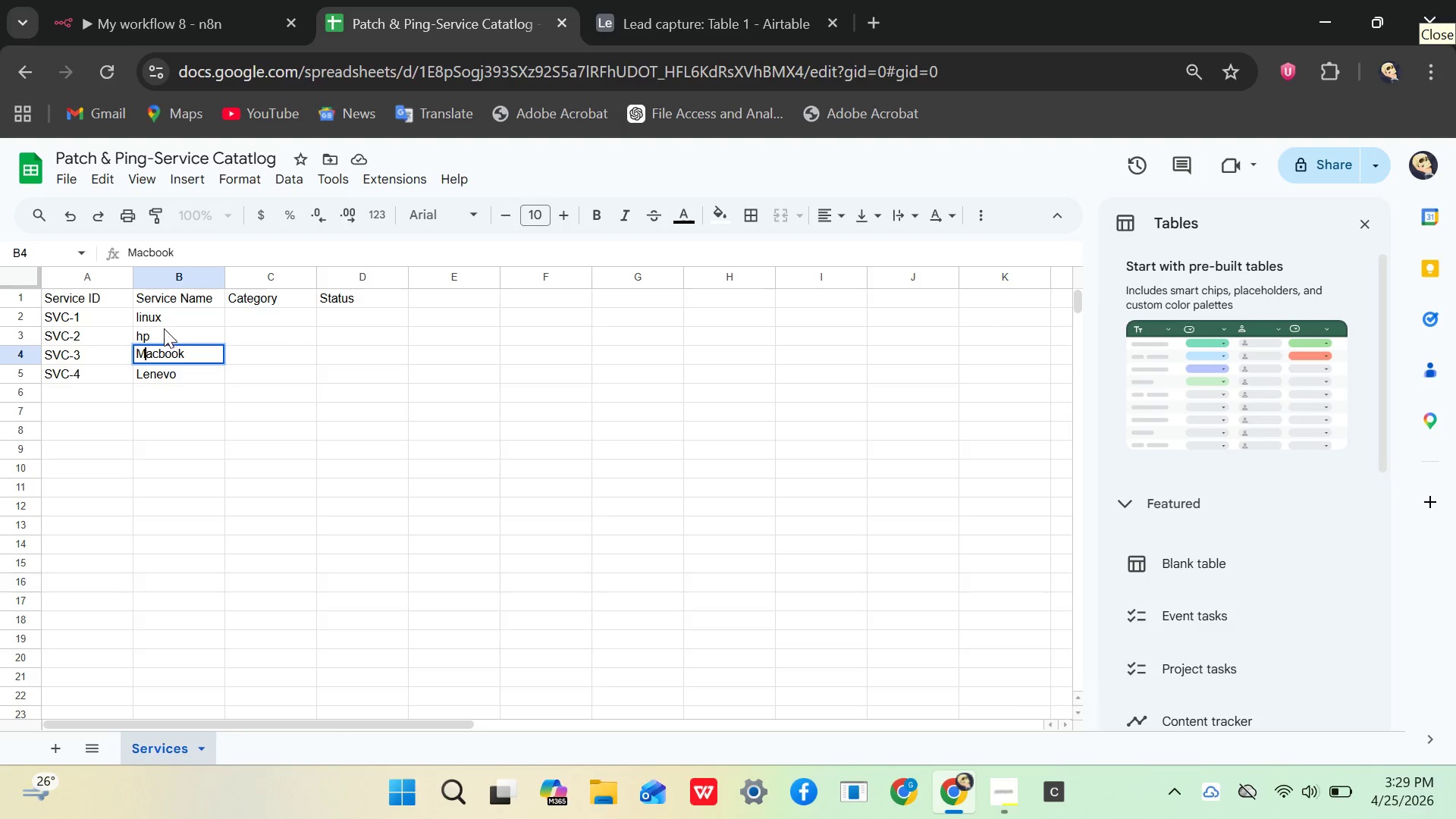 
left_click([164, 326])
 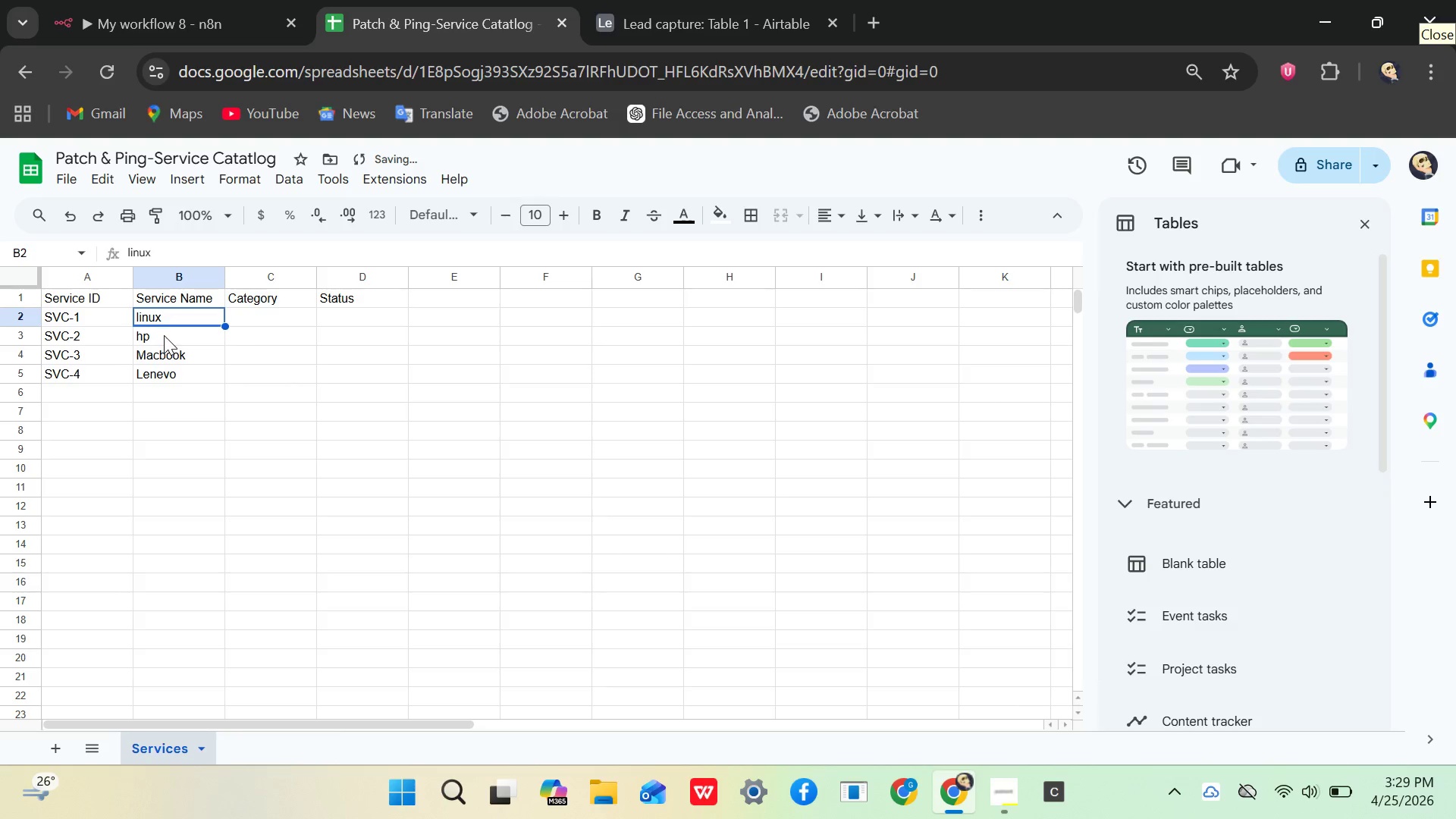 
left_click([164, 335])
 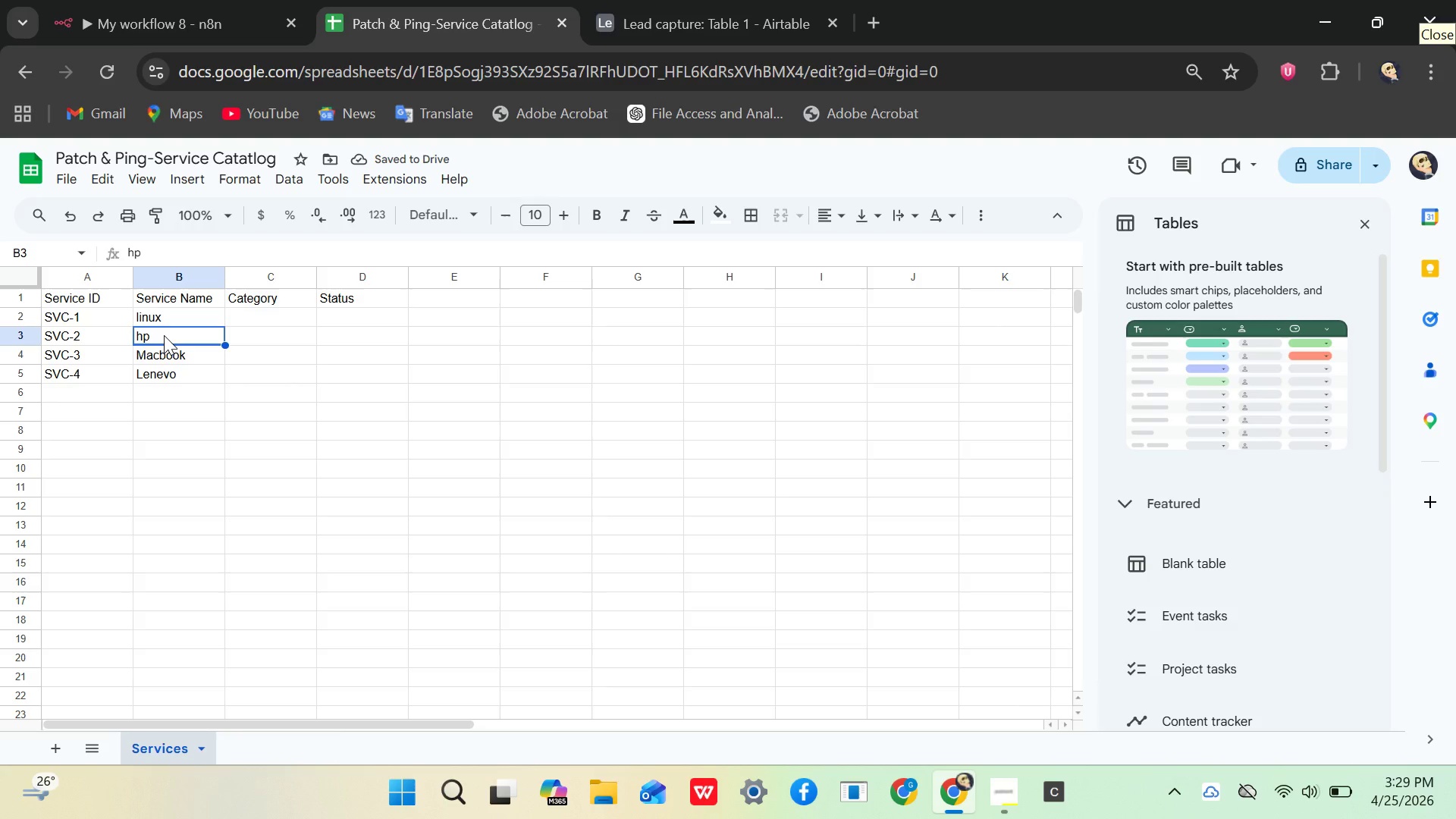 
left_click([164, 335])
 